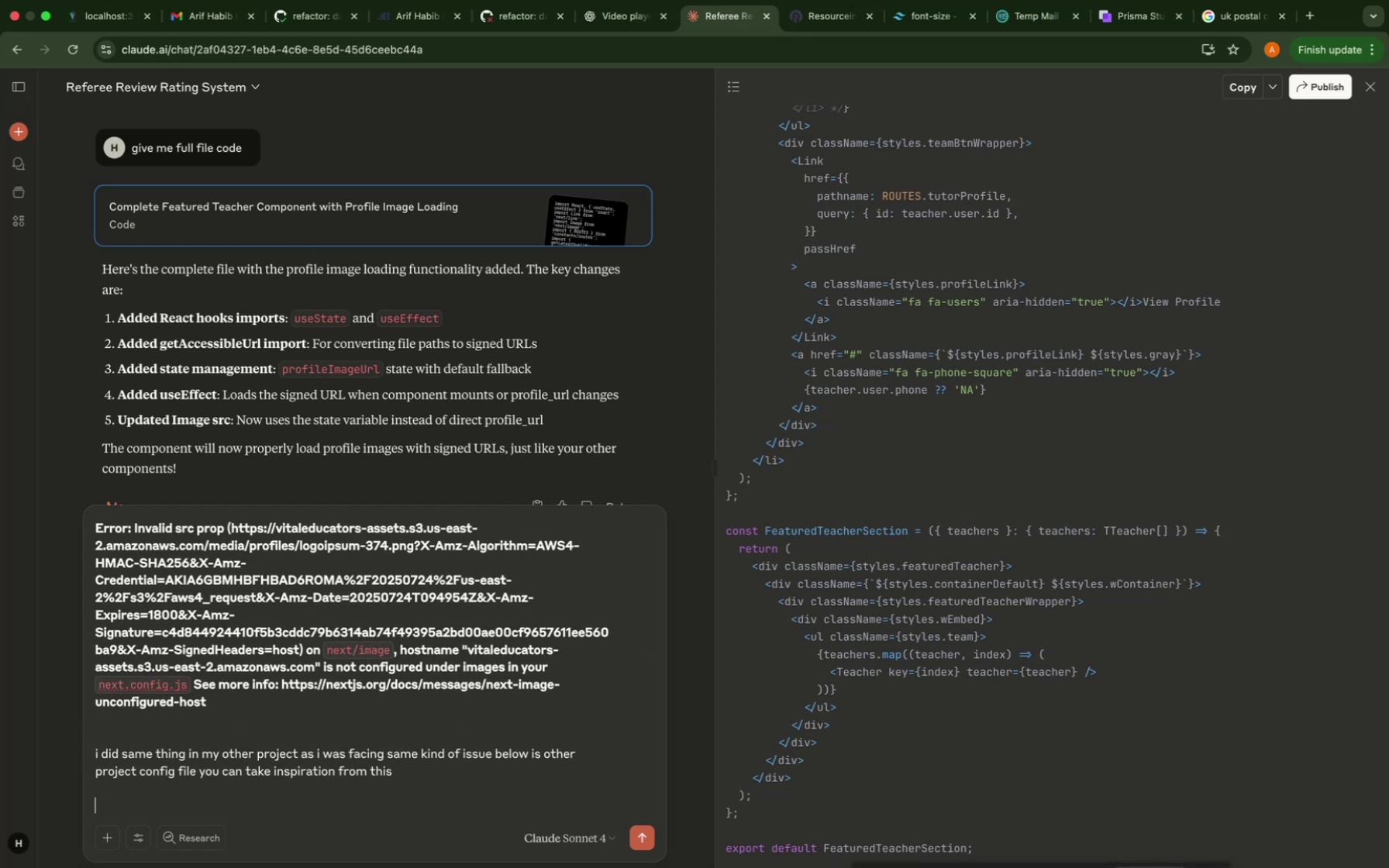 
key(Shift+Enter)
 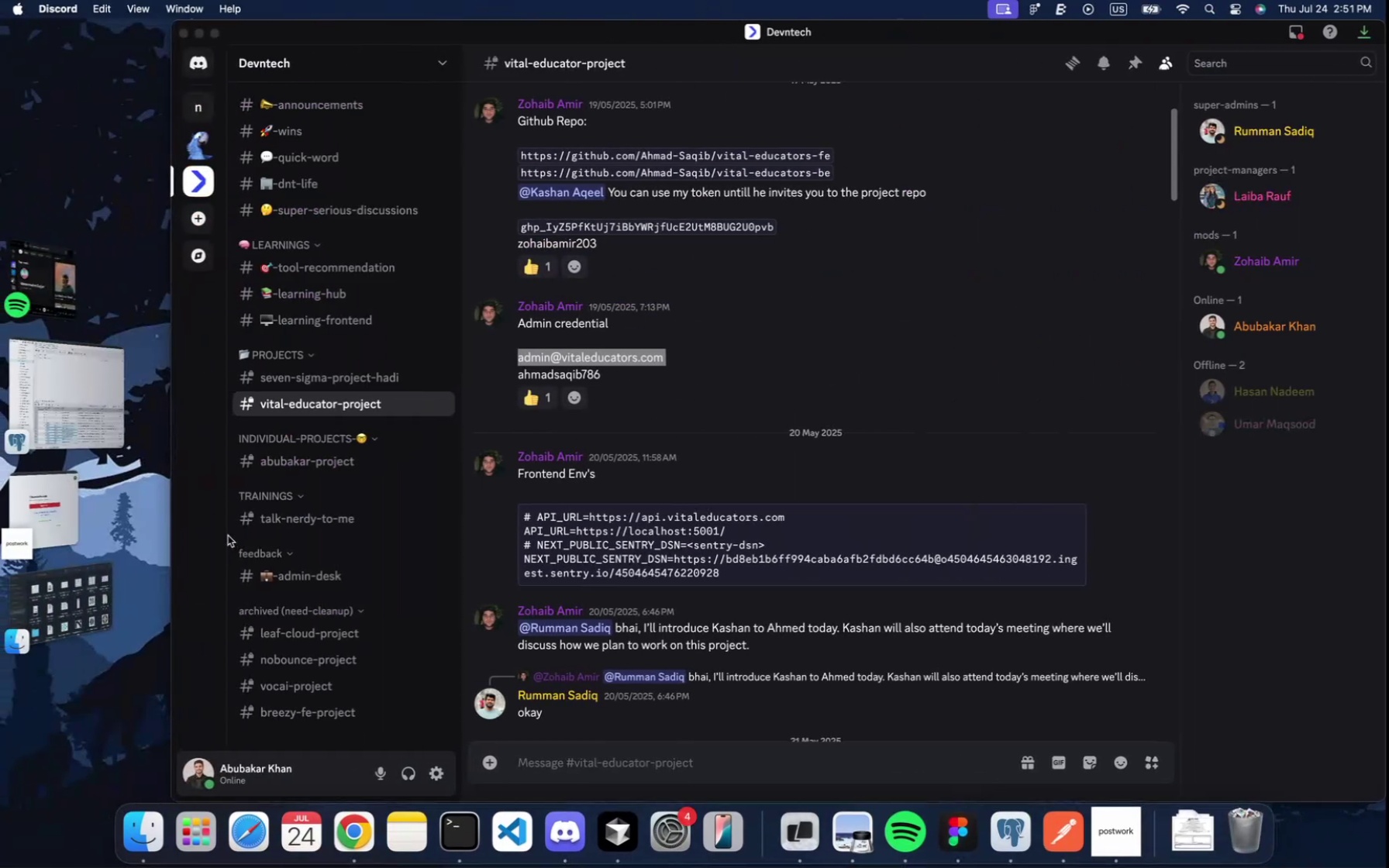 
left_click([47, 613])
 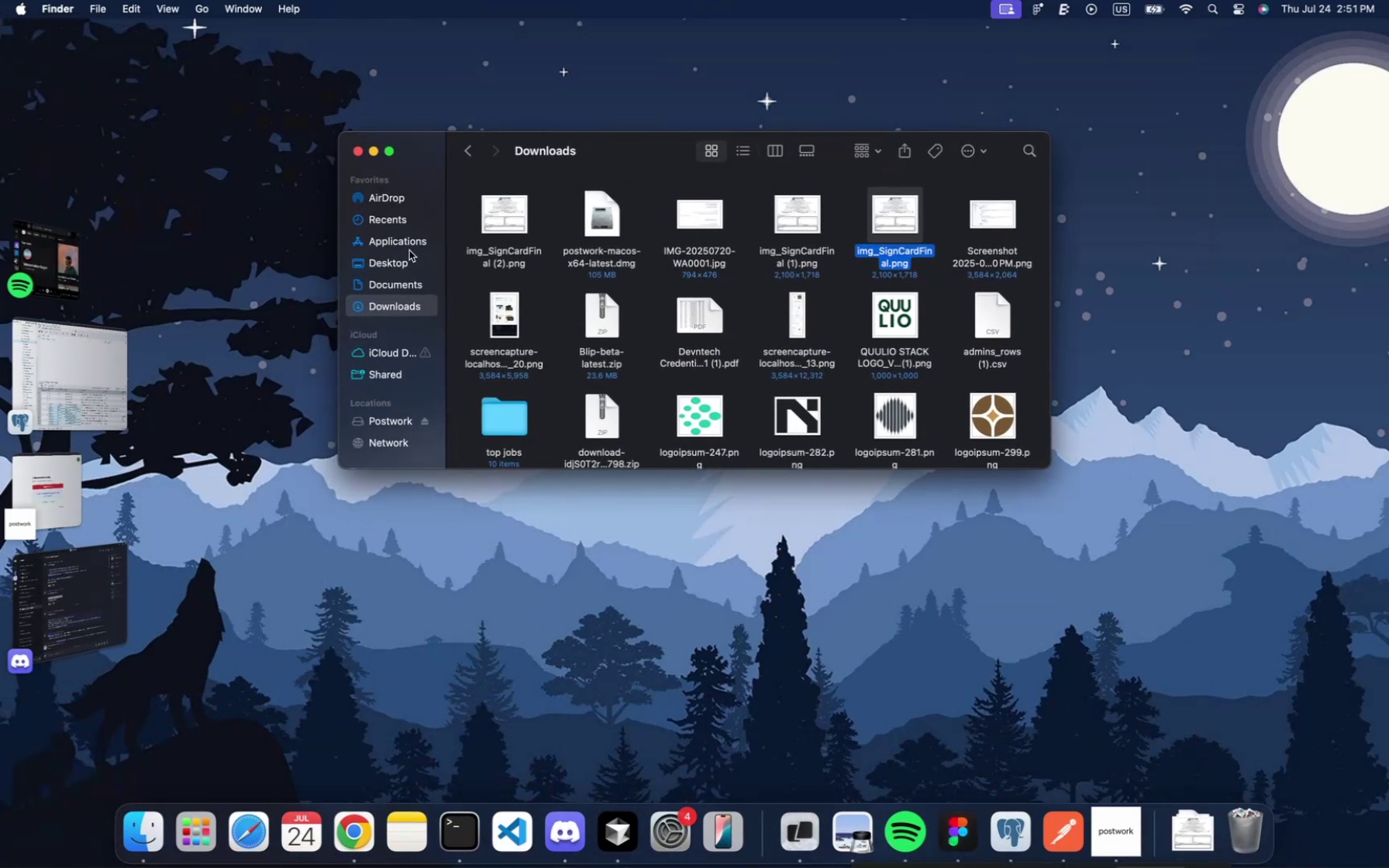 
left_click([402, 264])
 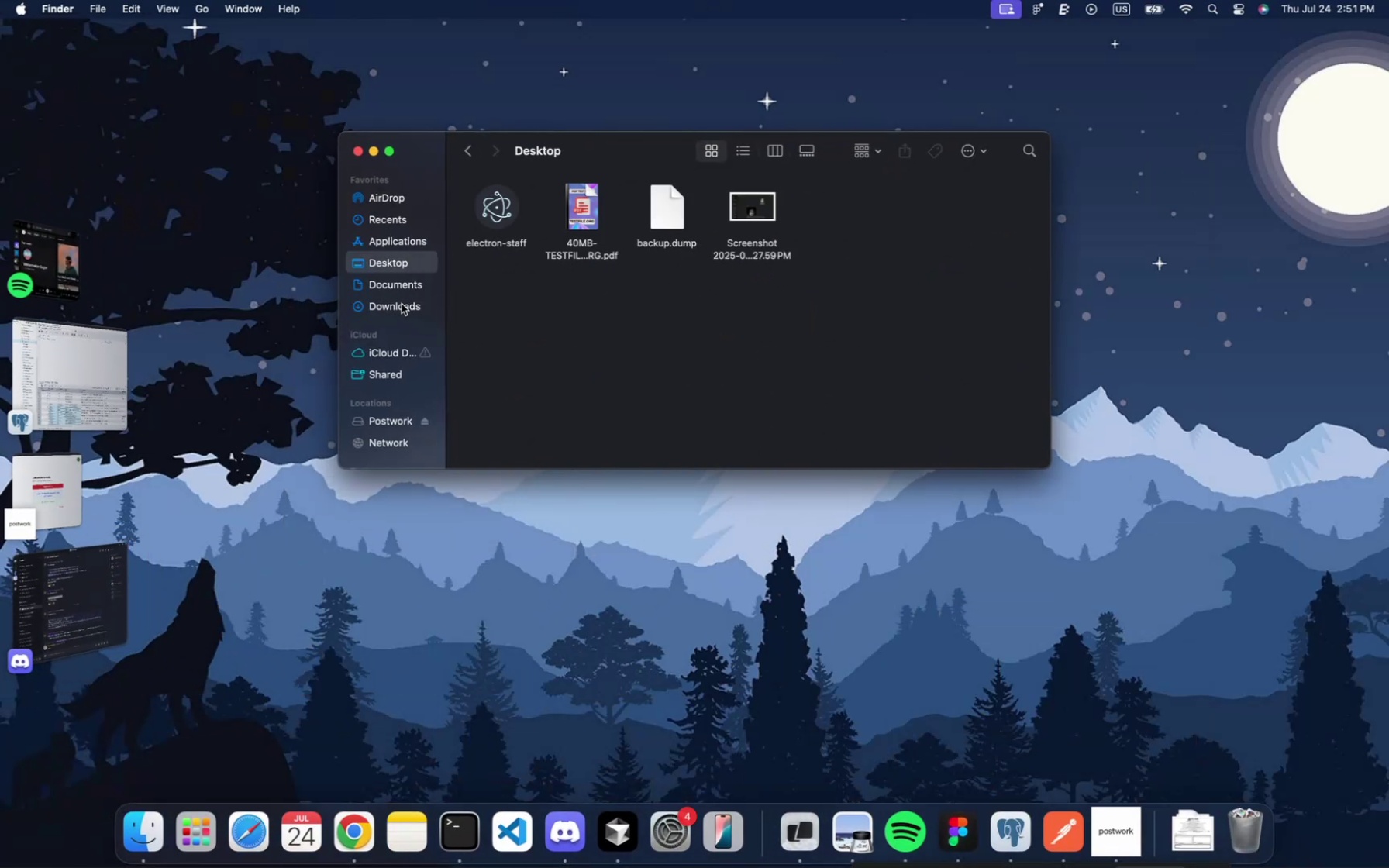 
left_click([397, 283])
 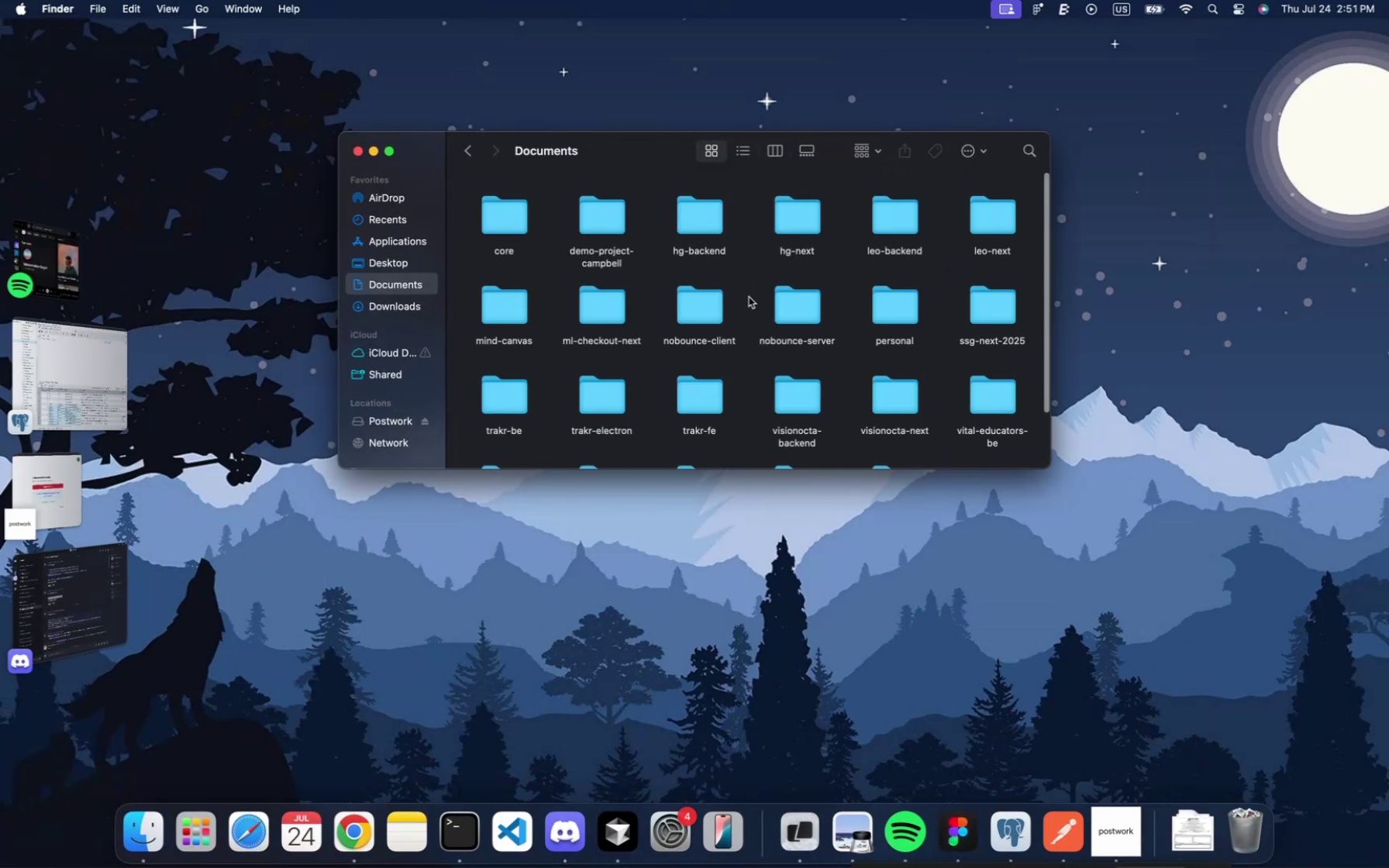 
key(V)
 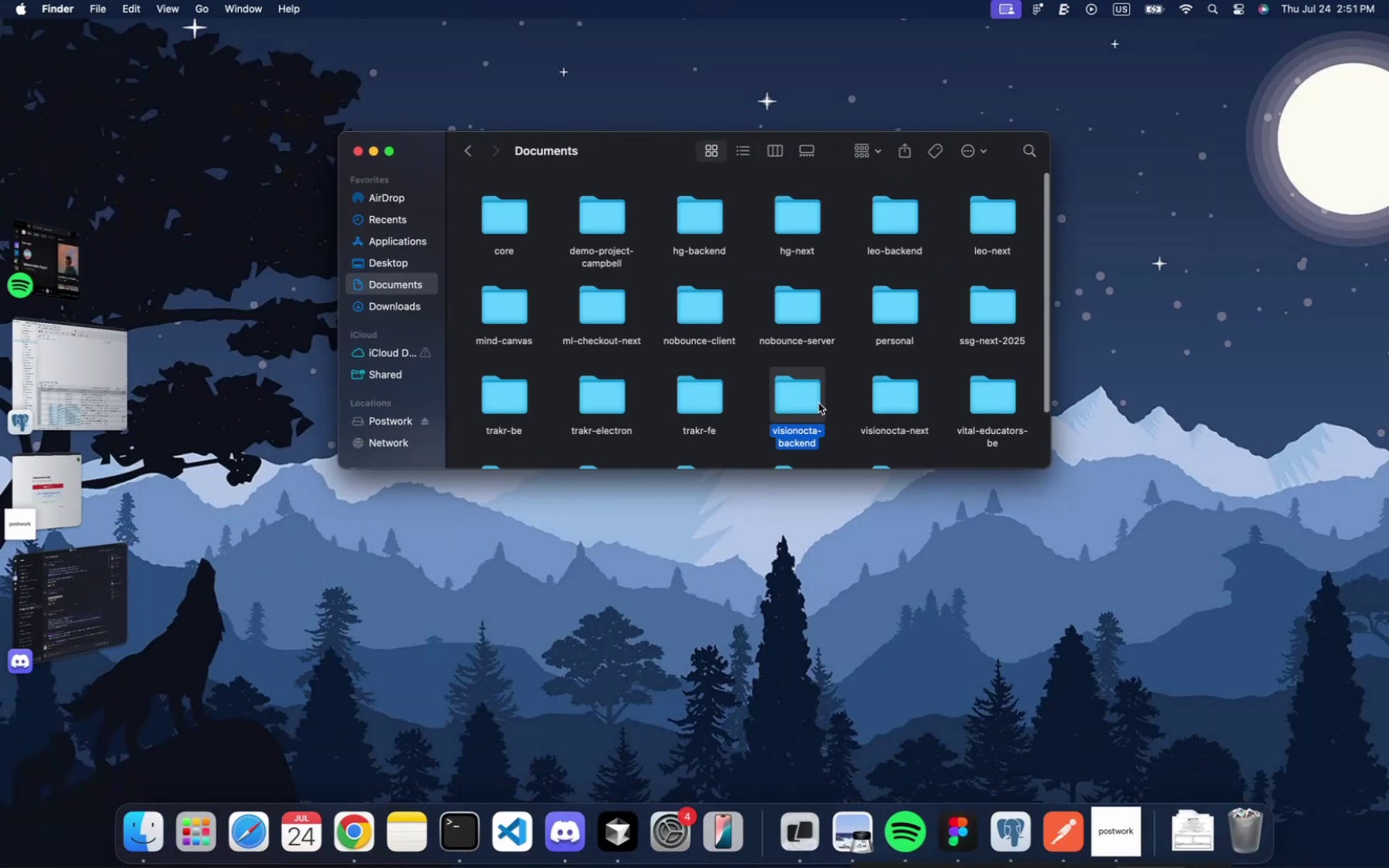 
double_click([876, 402])
 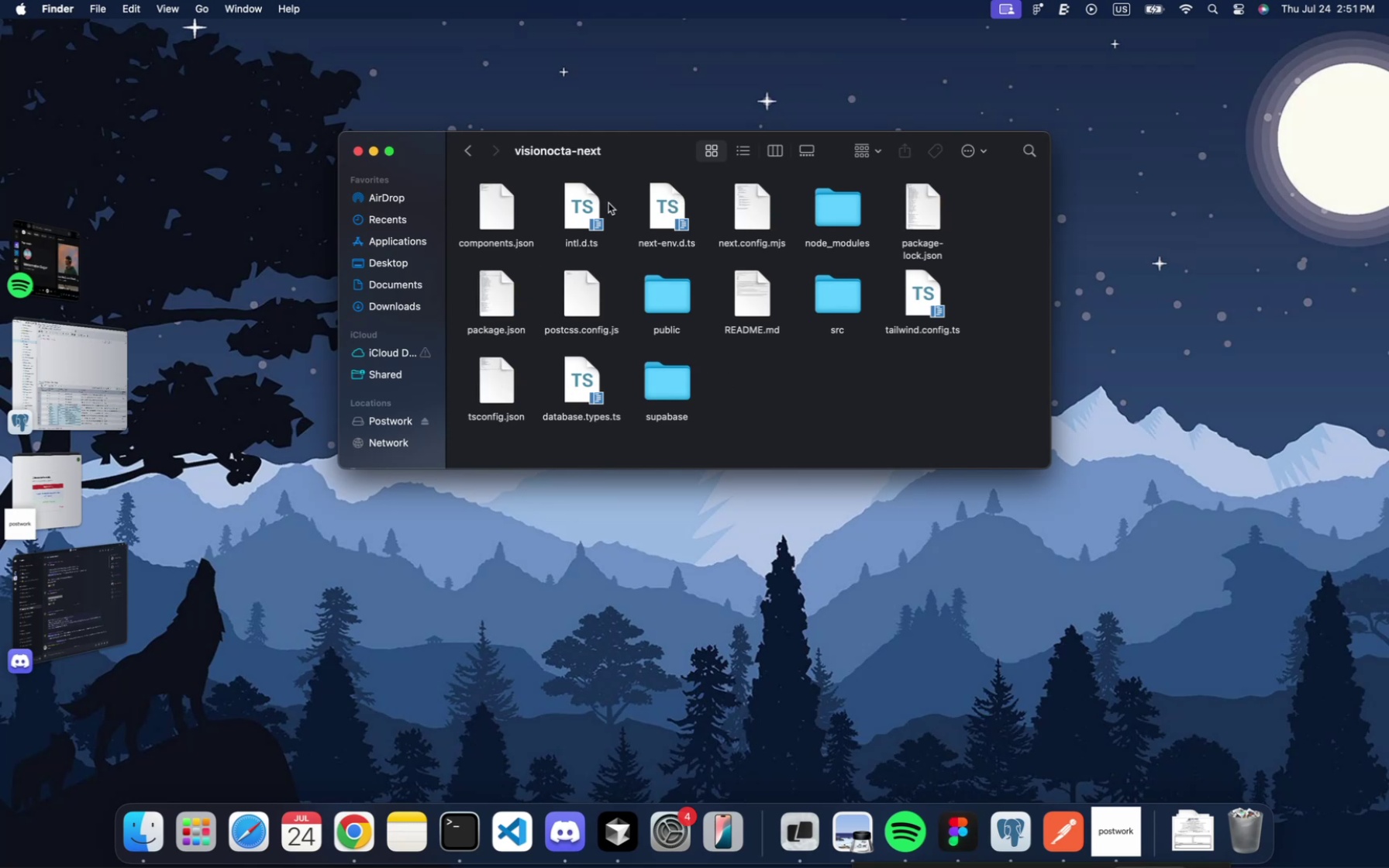 
wait(7.99)
 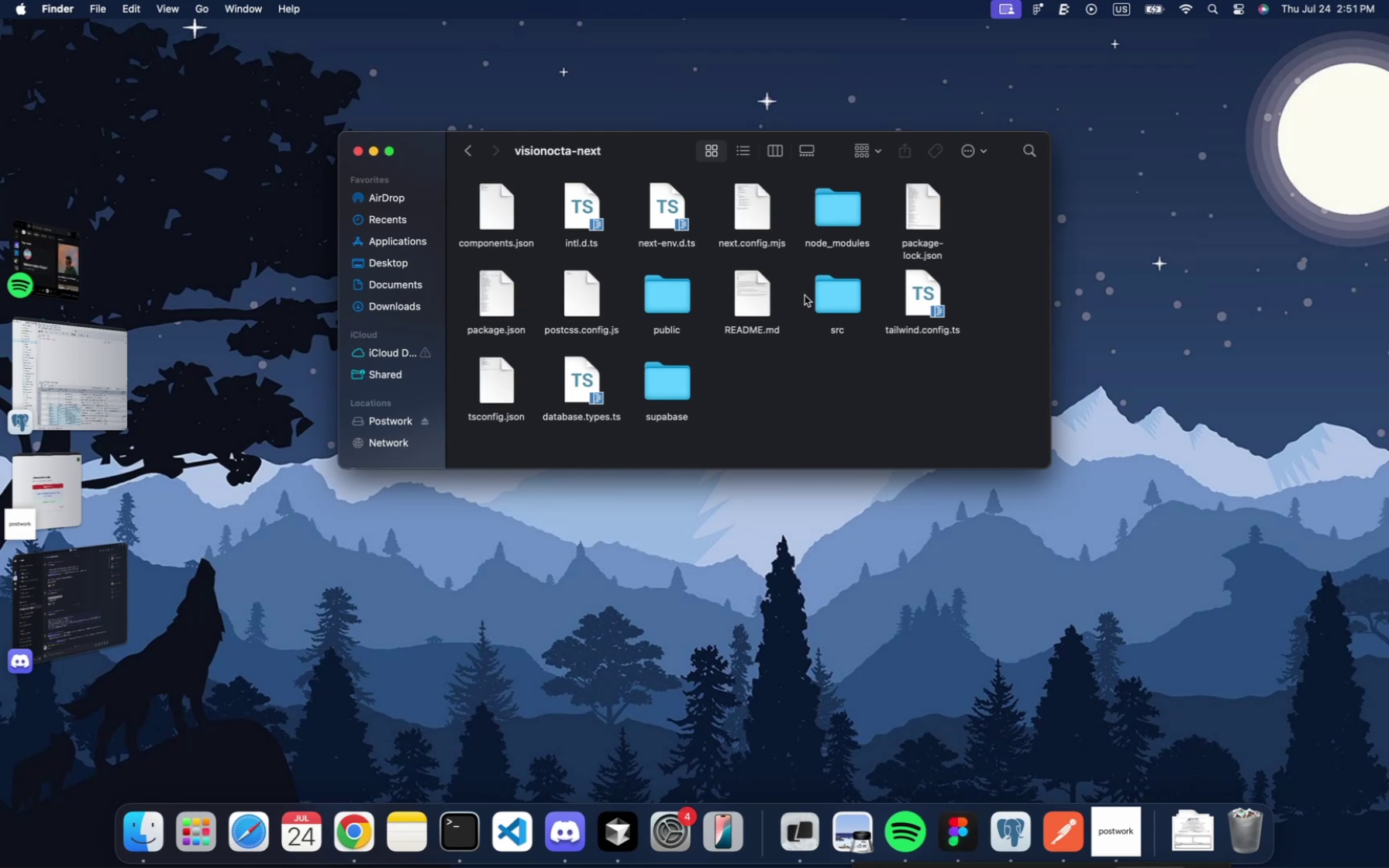 
double_click([757, 210])
 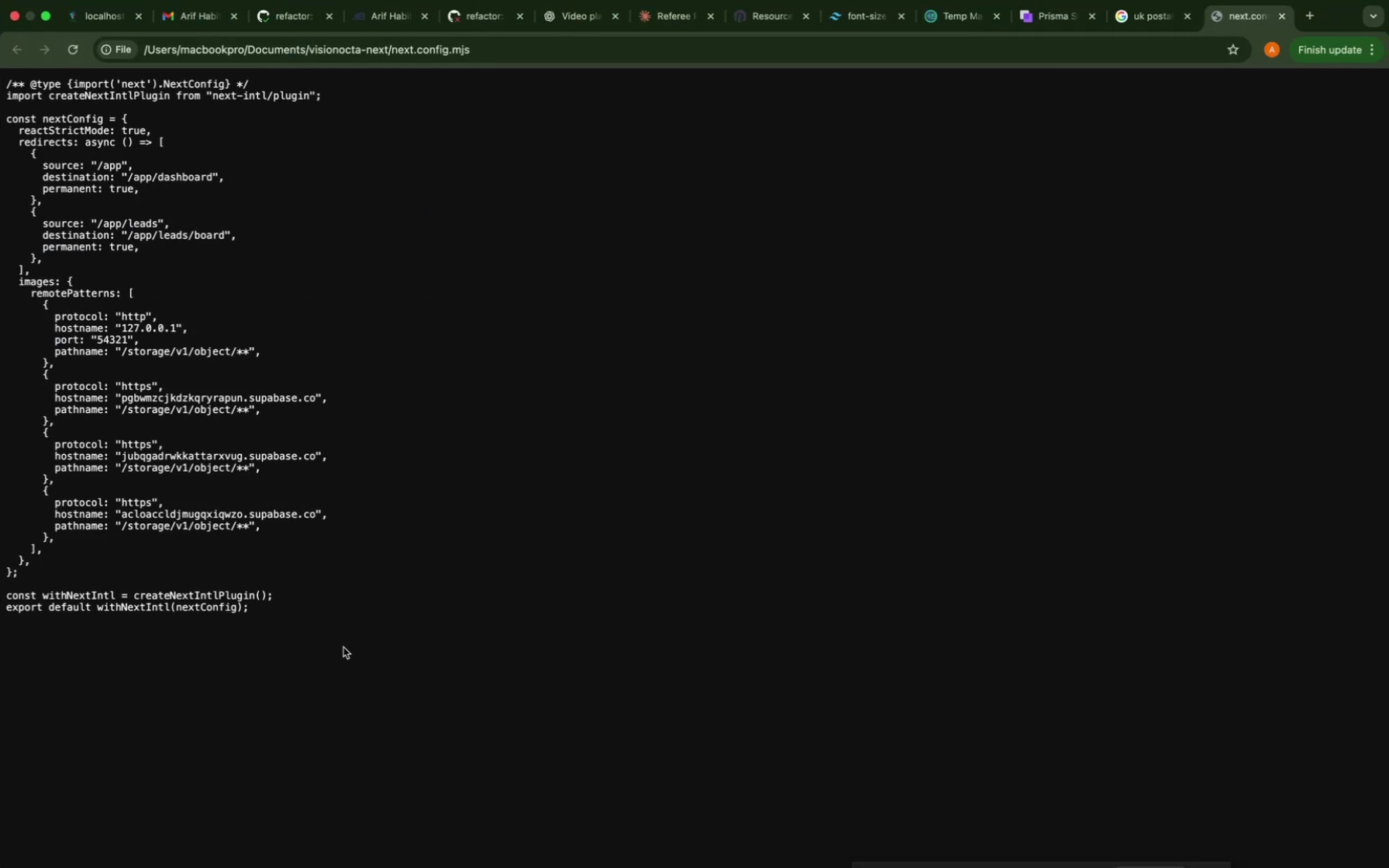 
left_click_drag(start_coordinate=[343, 647], to_coordinate=[2, 46])
 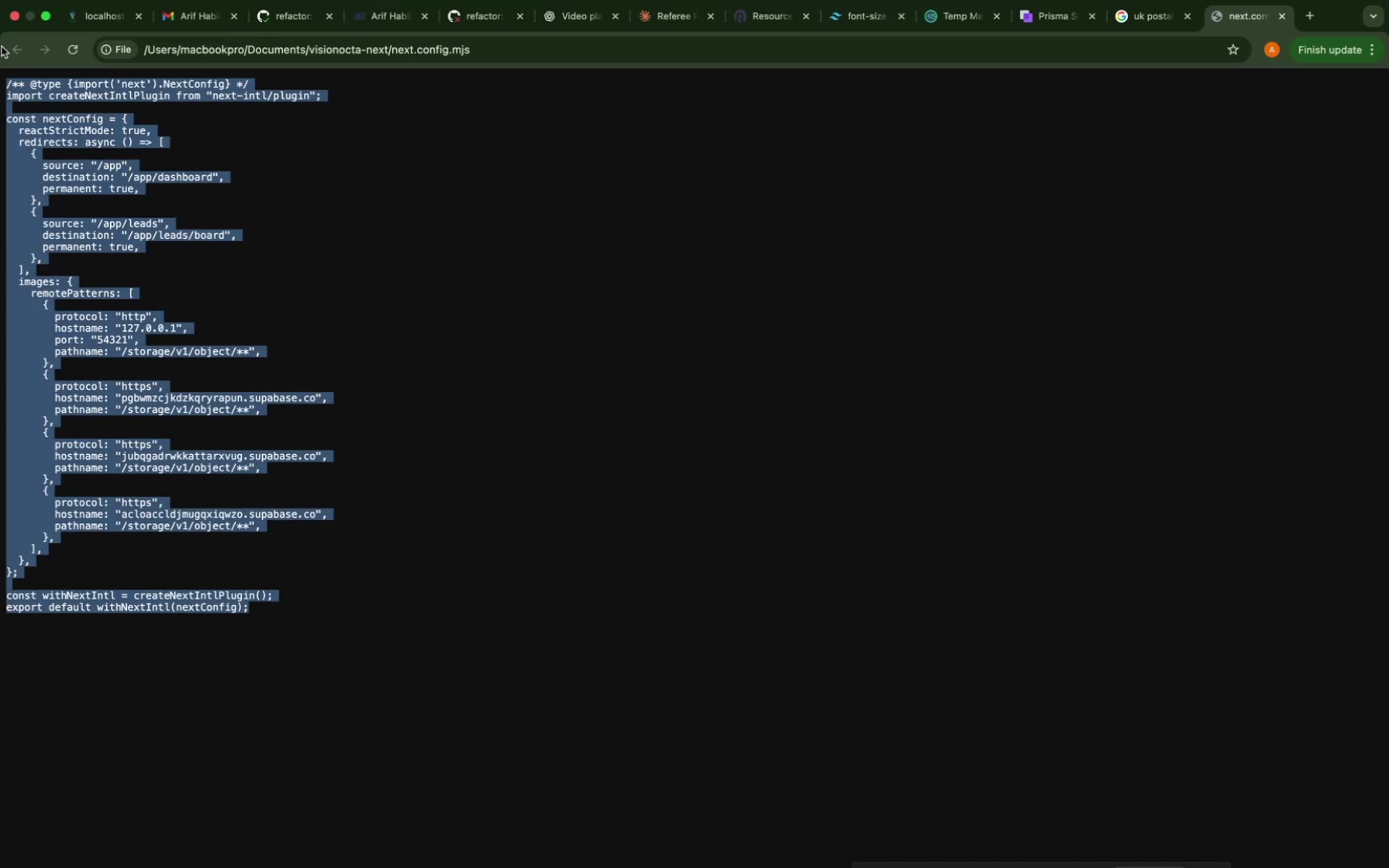 
key(Meta+CommandLeft)
 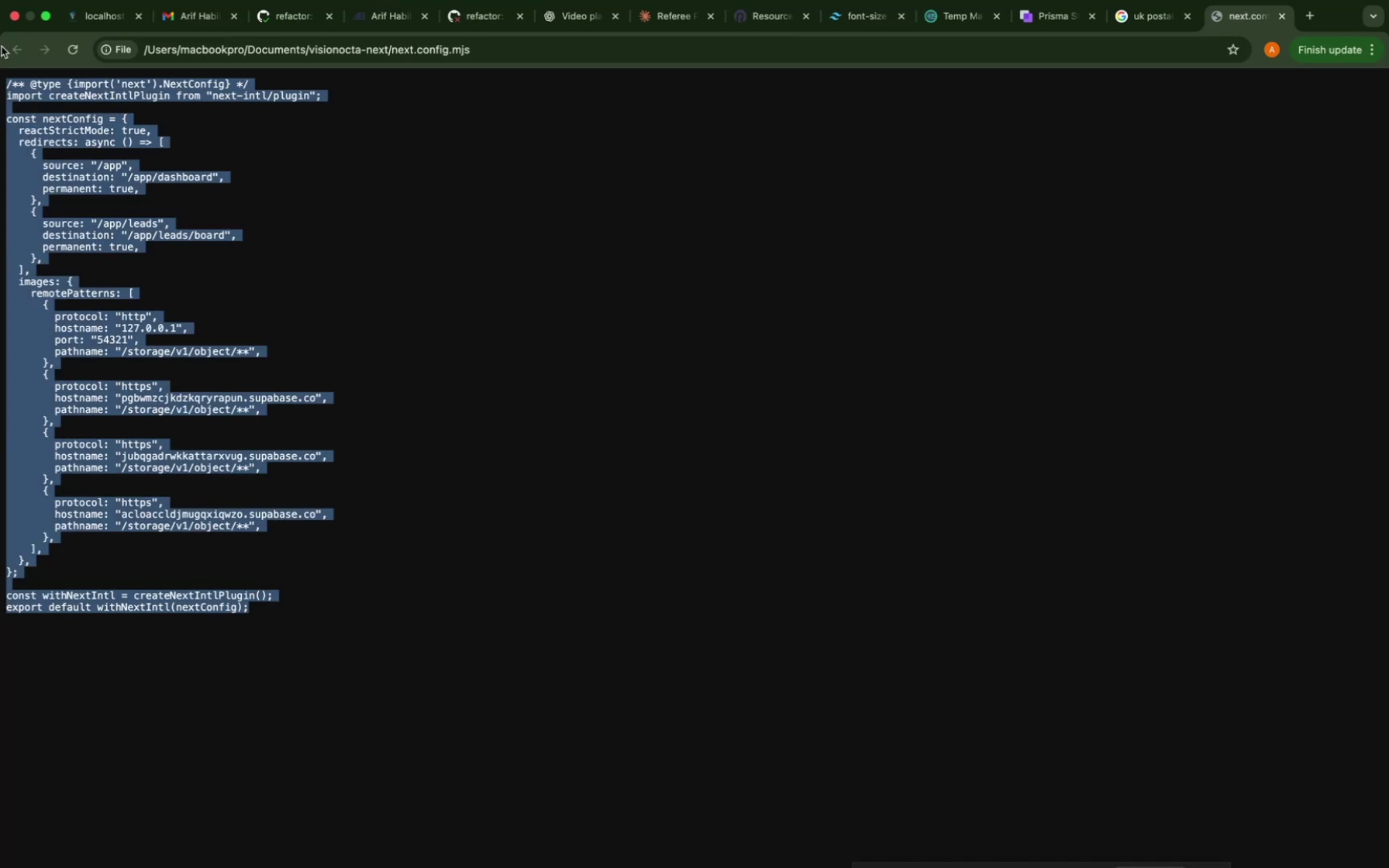 
key(Meta+C)
 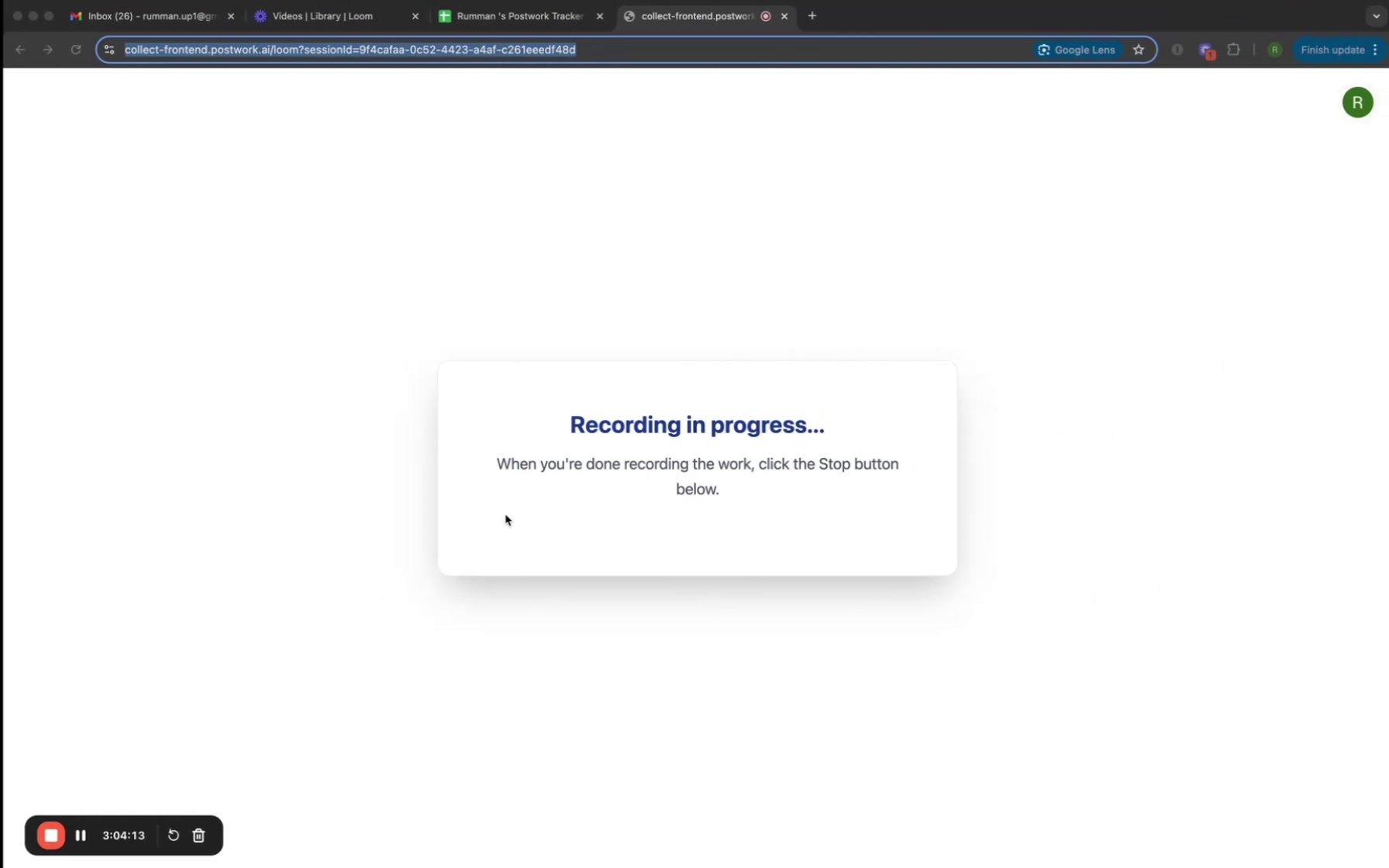 
mouse_move([696, 155])
 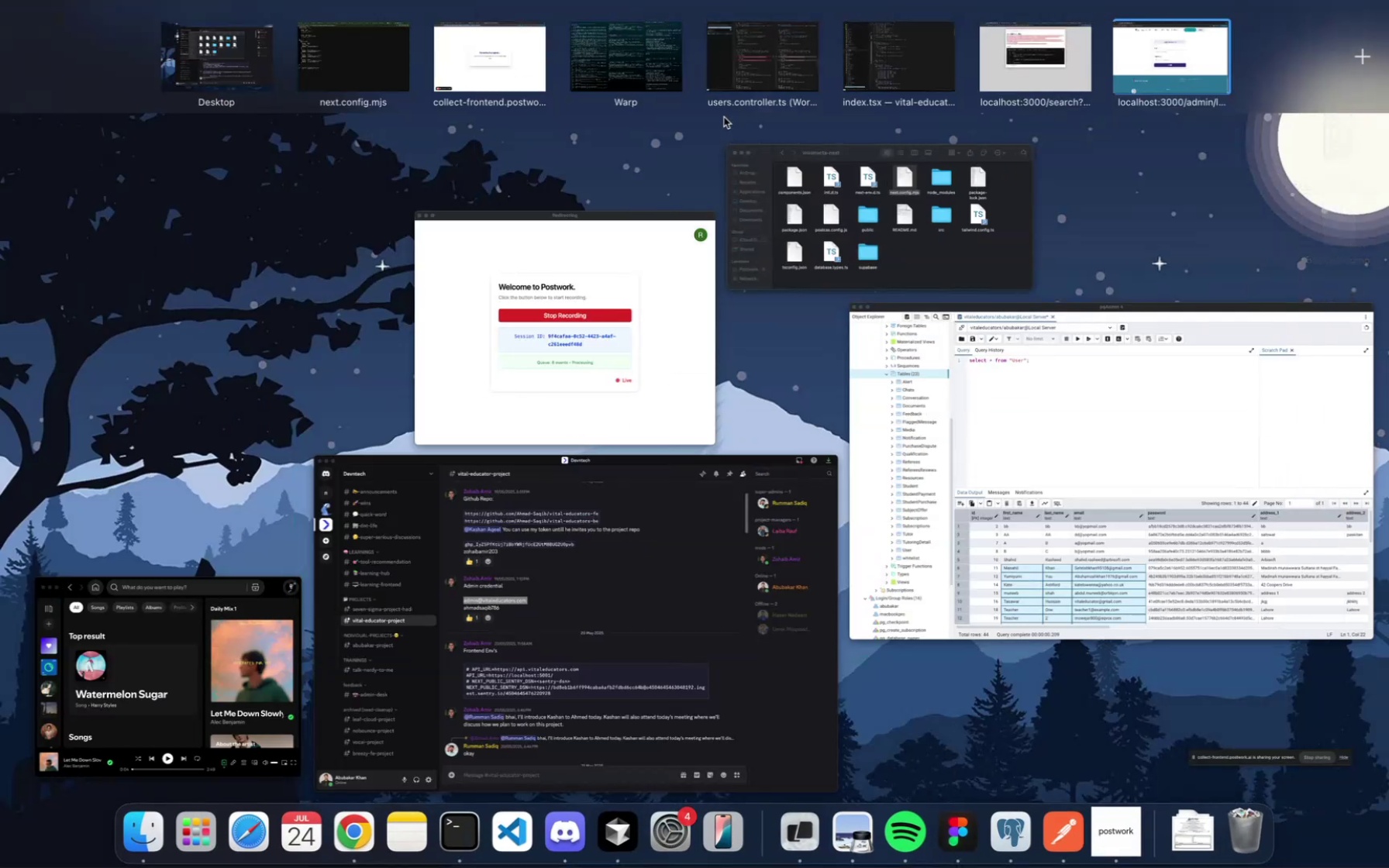 
wait(5.19)
 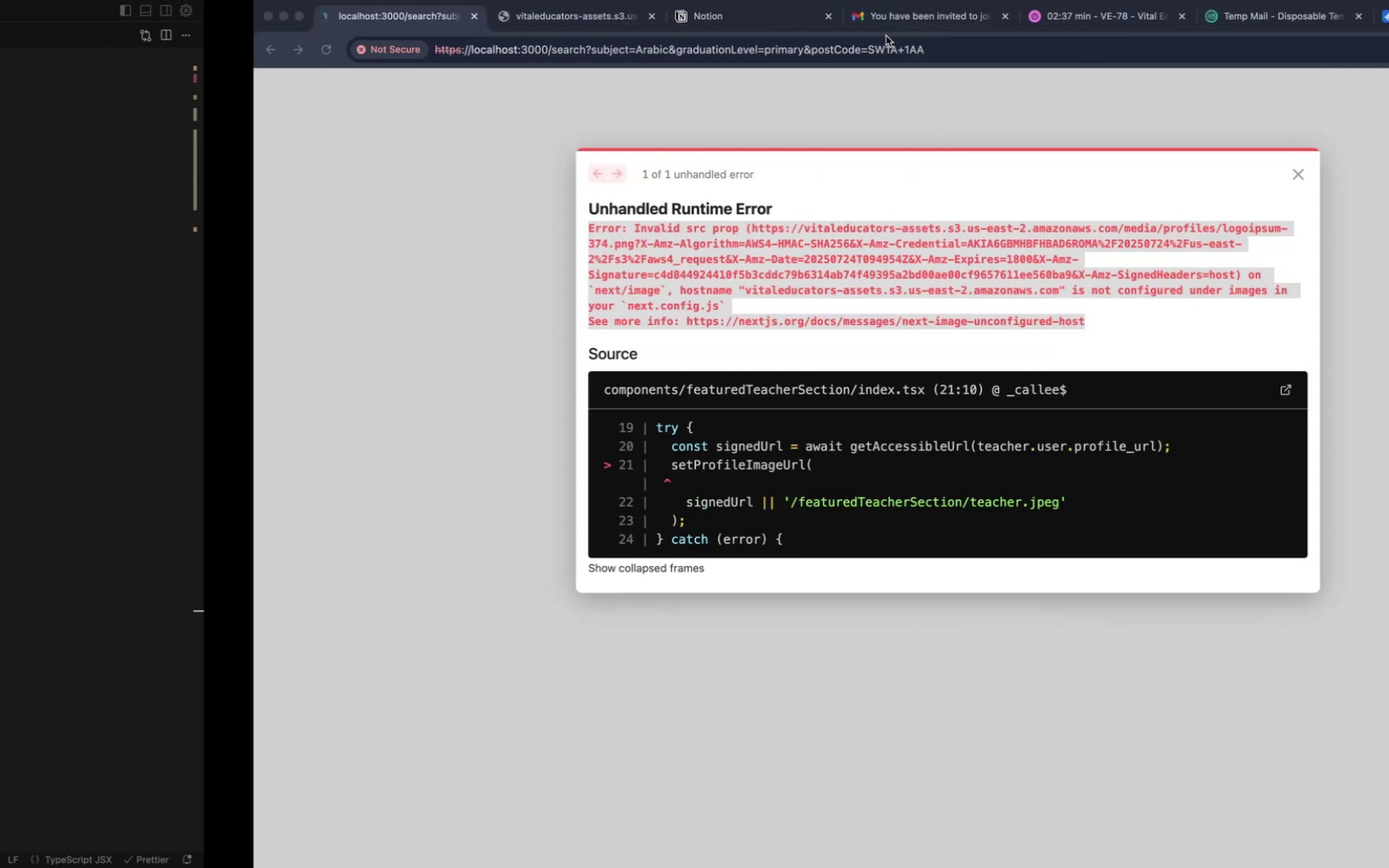 
left_click_drag(start_coordinate=[348, 64], to_coordinate=[879, 67])
 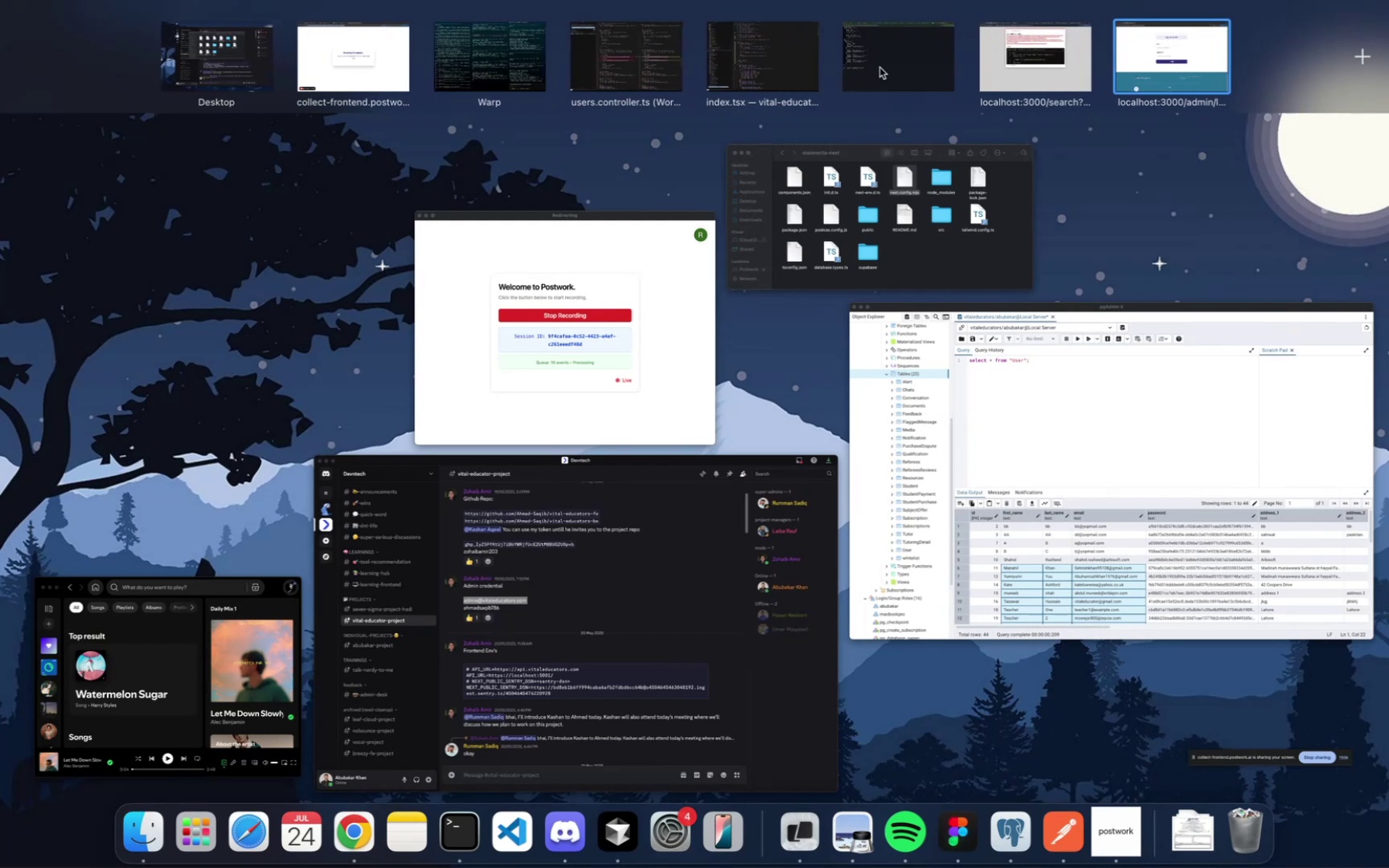 
left_click([880, 67])
 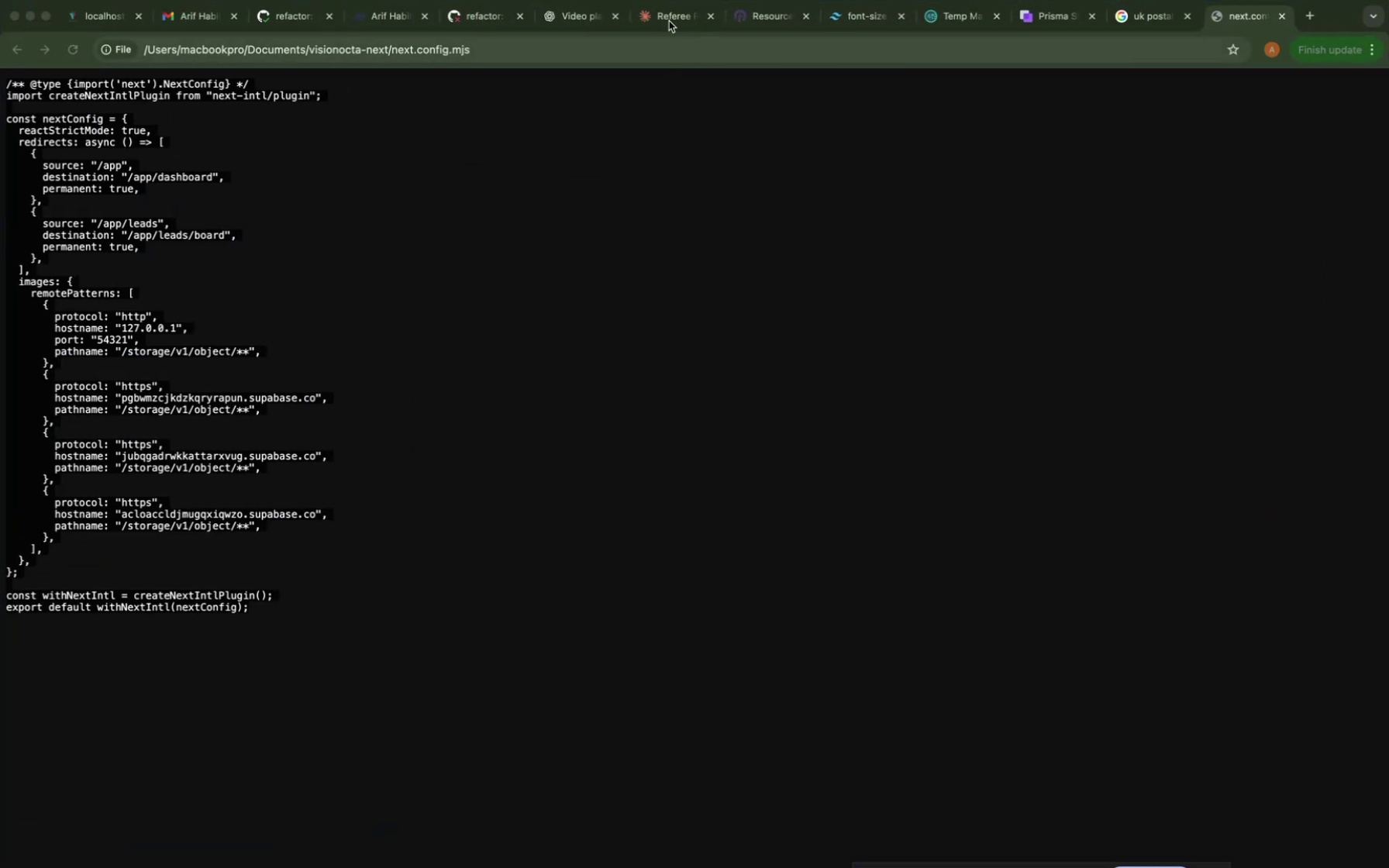 
left_click([658, 11])
 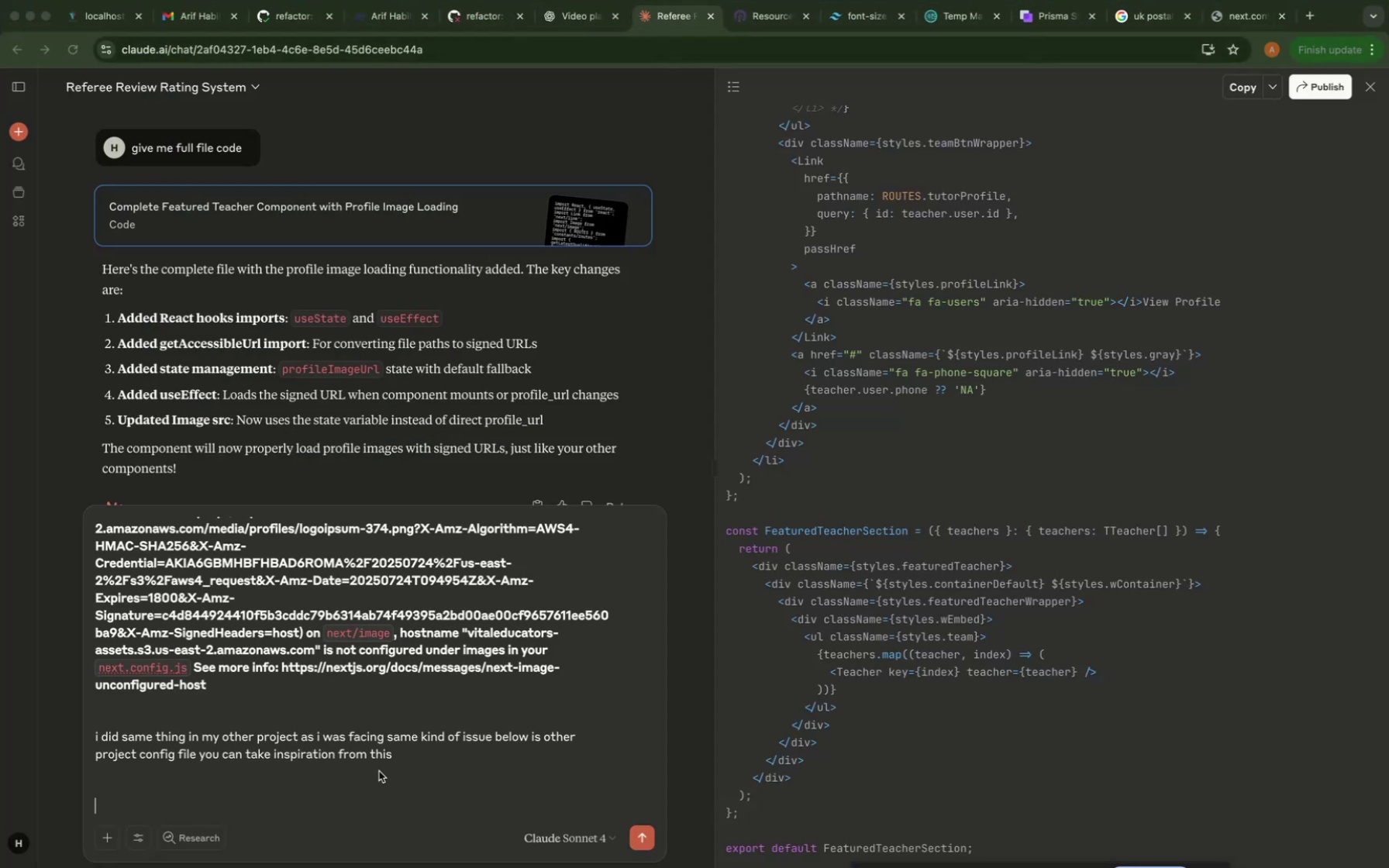 
key(Meta+CommandLeft)
 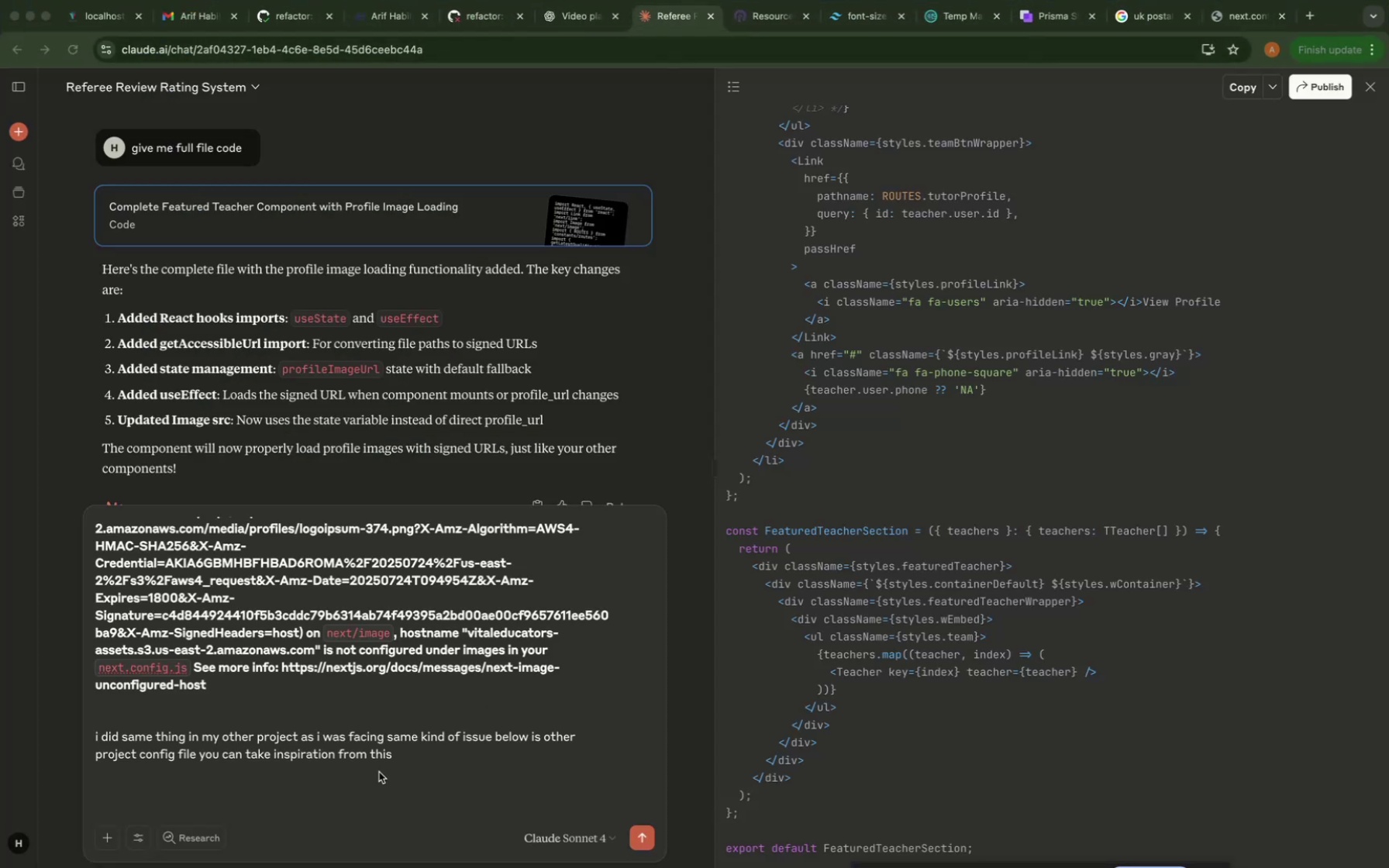 
key(Meta+V)
 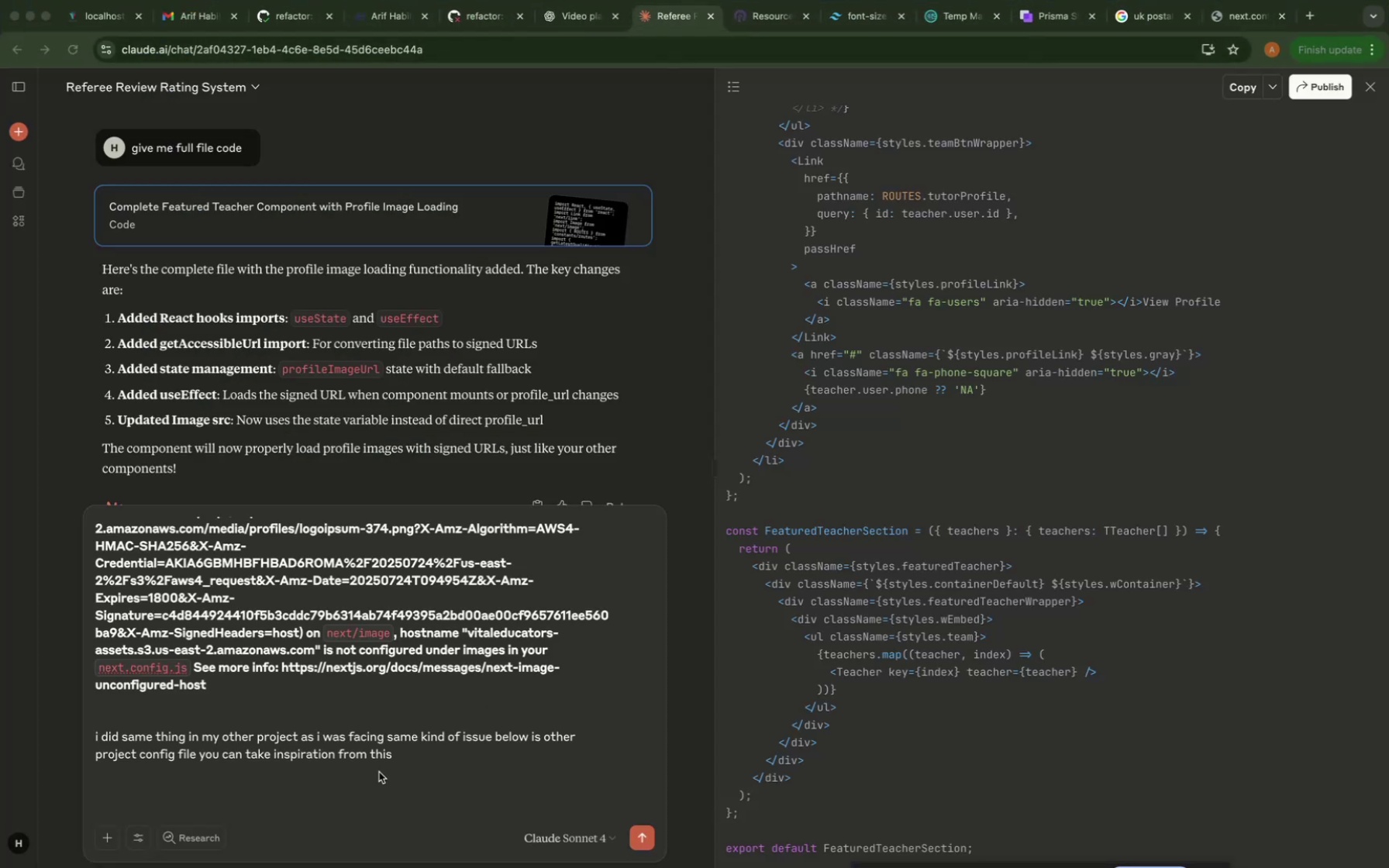 
scroll: coordinate [379, 772], scroll_direction: down, amount: 120.0
 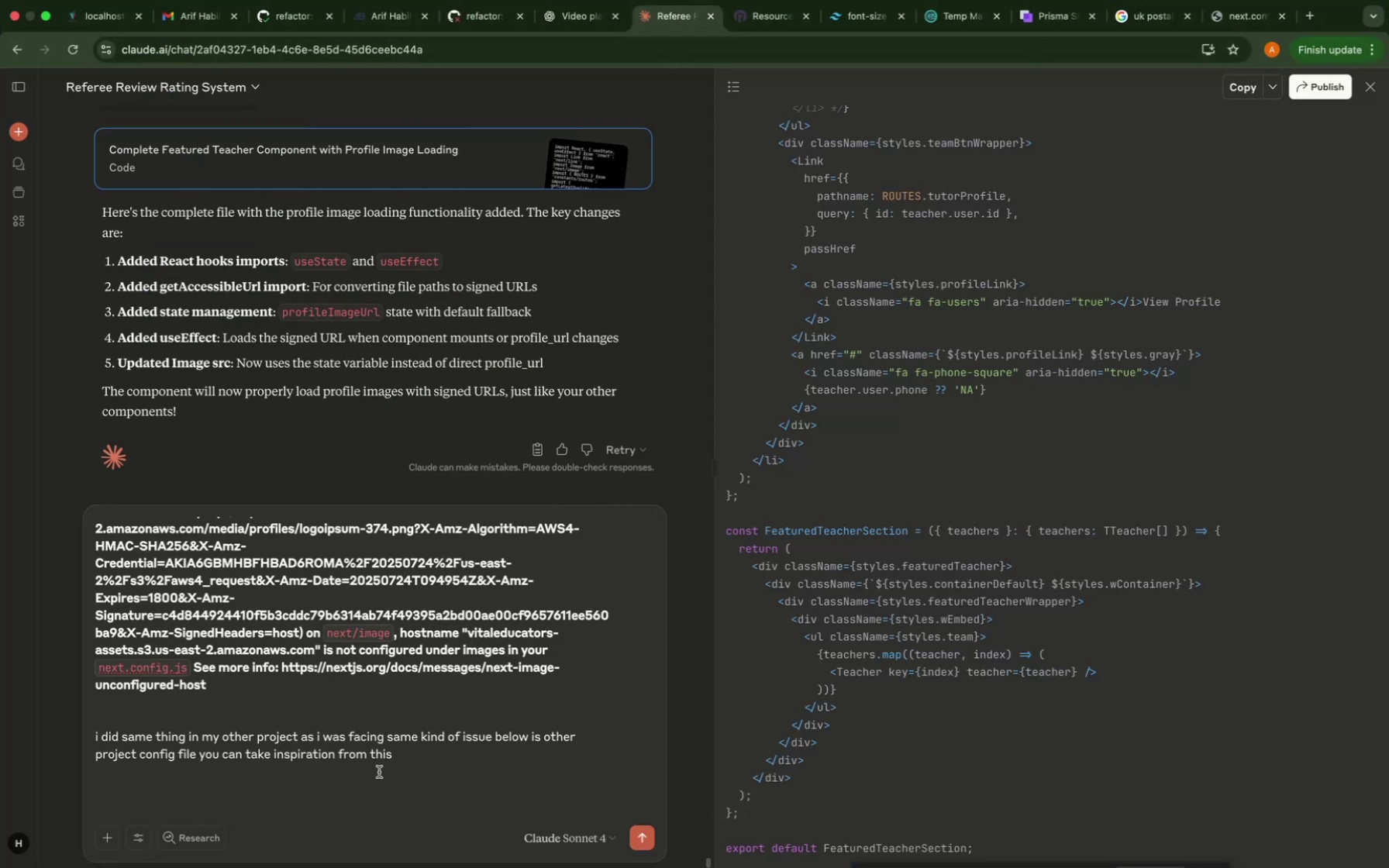 
left_click([379, 772])
 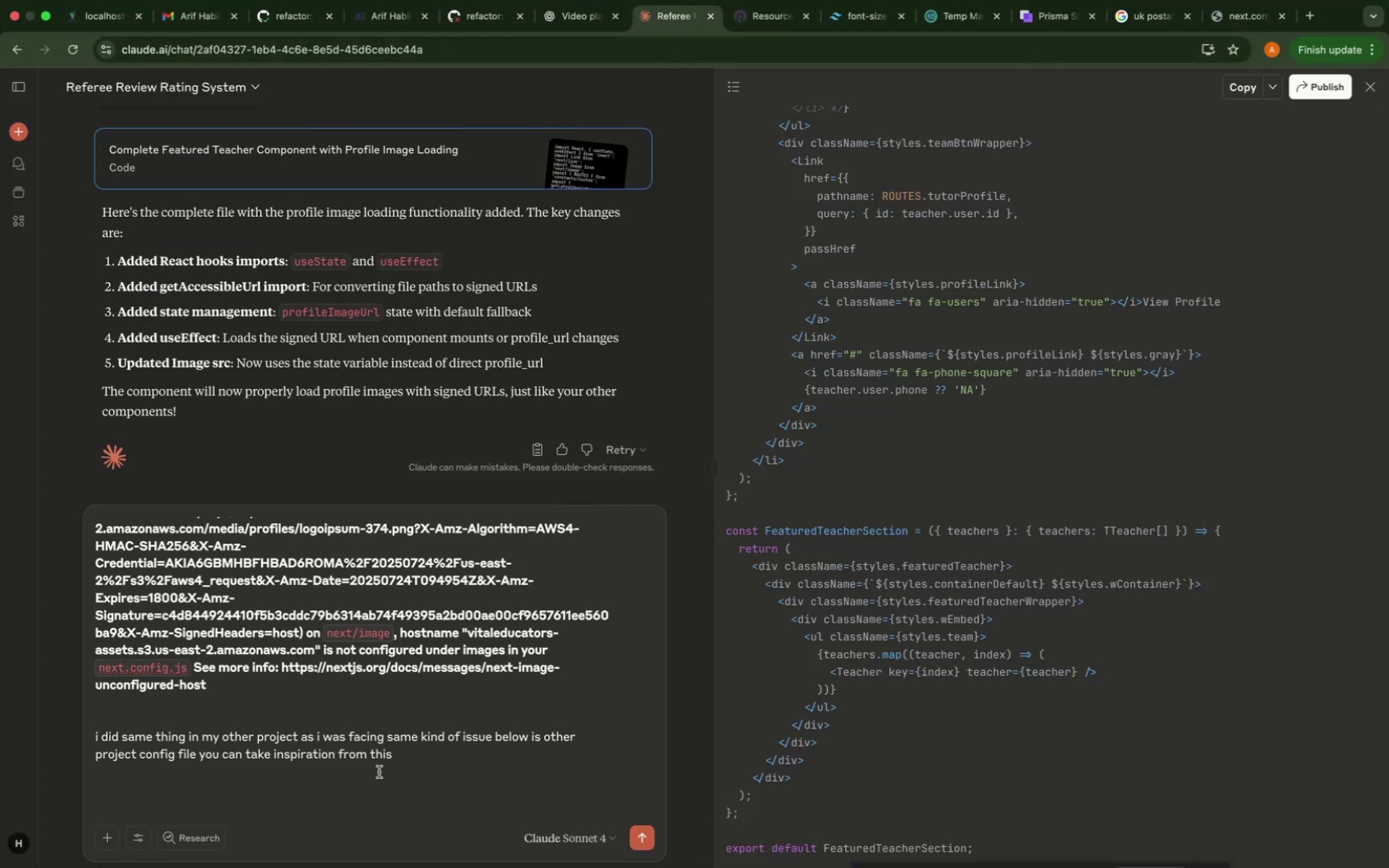 
key(Meta+V)
 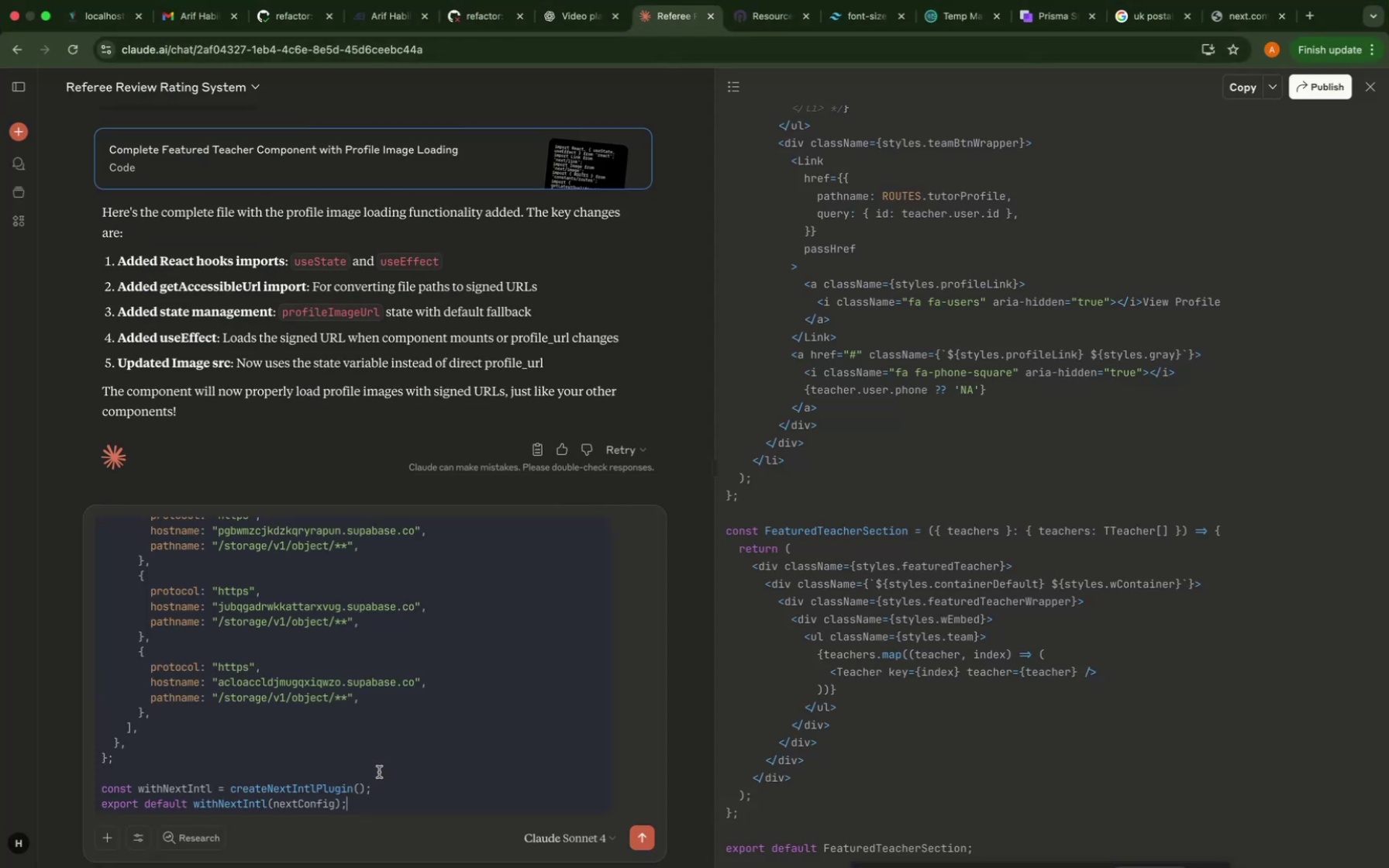 
key(Enter)
 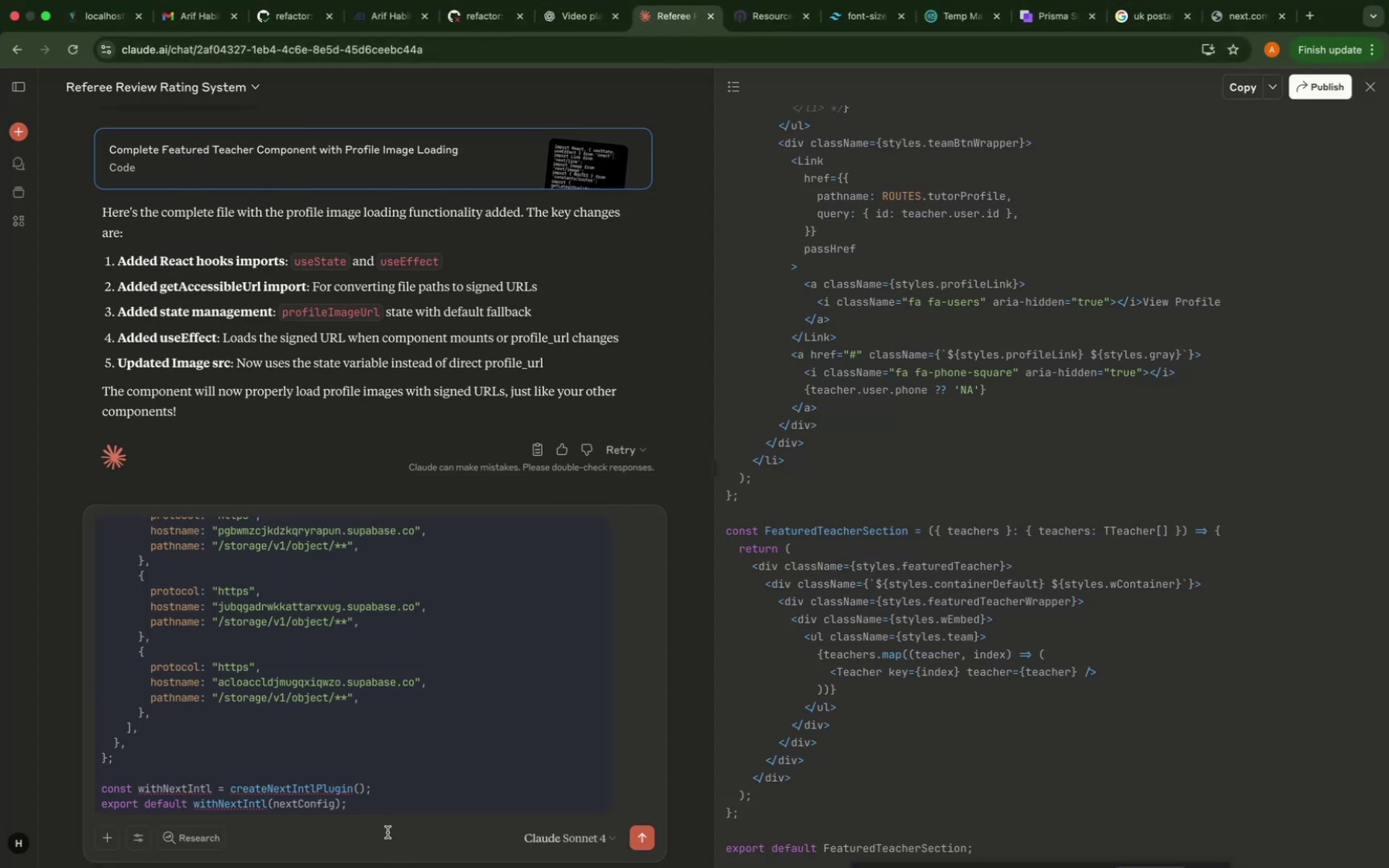 
left_click([384, 826])
 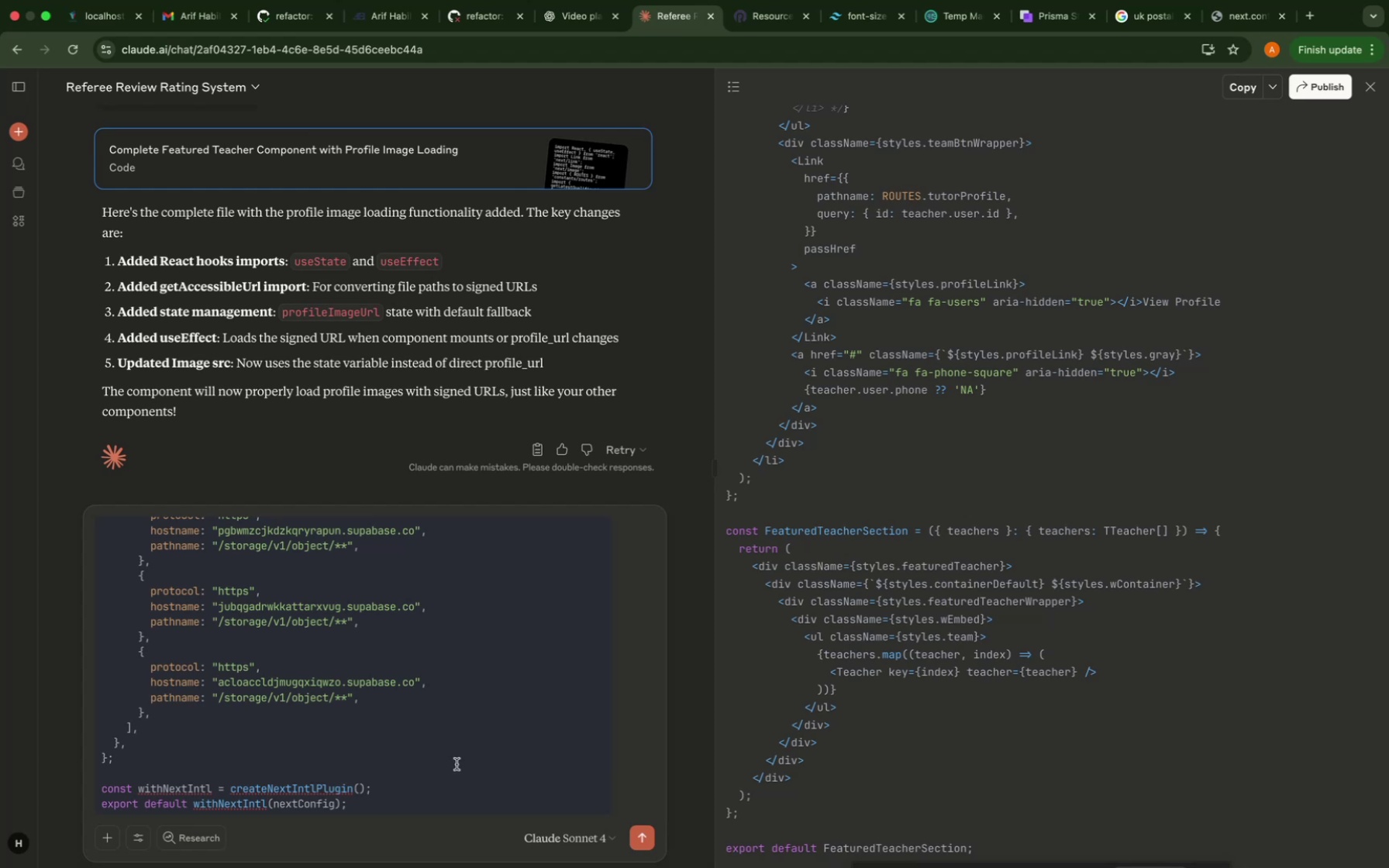 
scroll: coordinate [457, 764], scroll_direction: up, amount: 137.0
 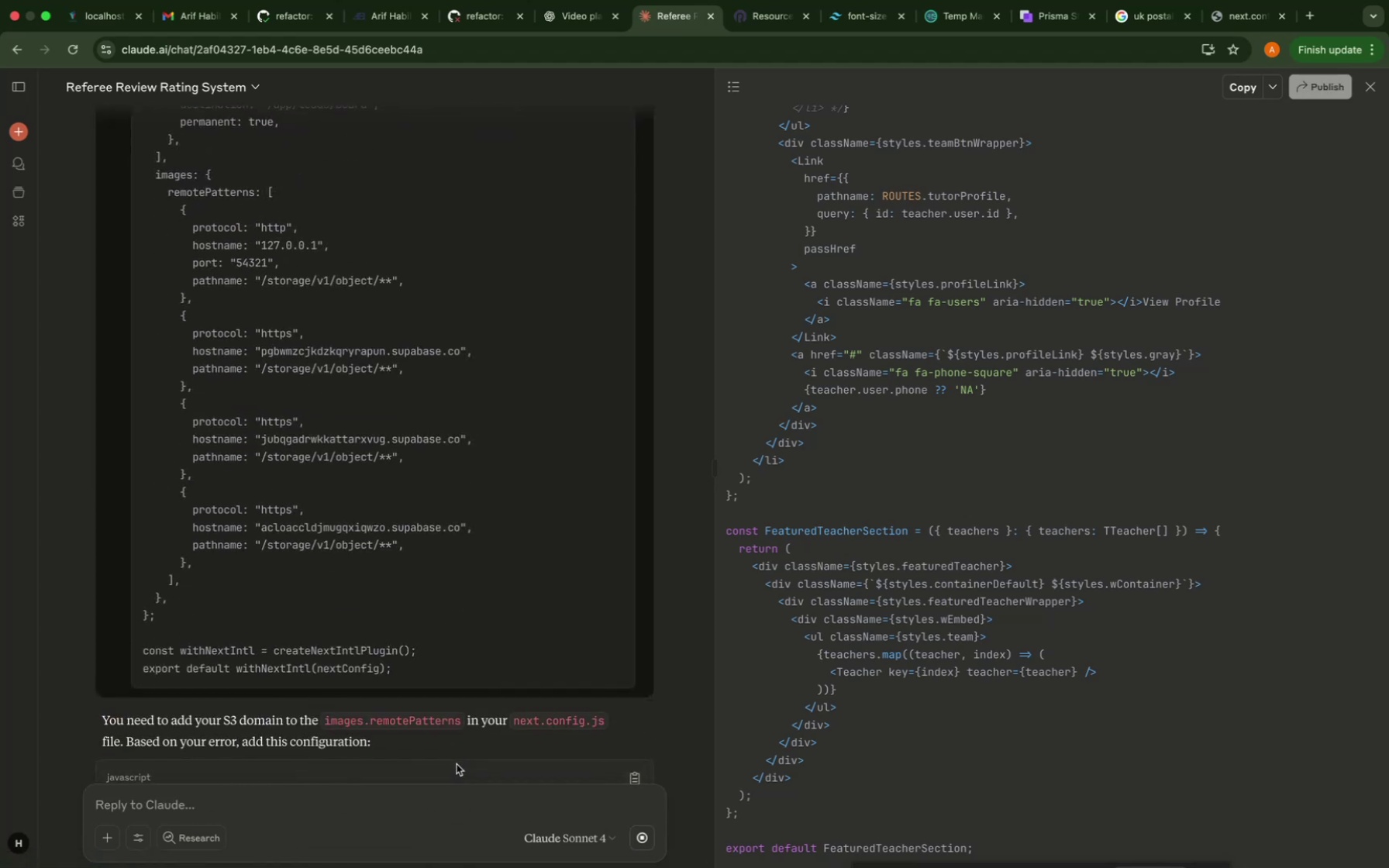 
wait(6.78)
 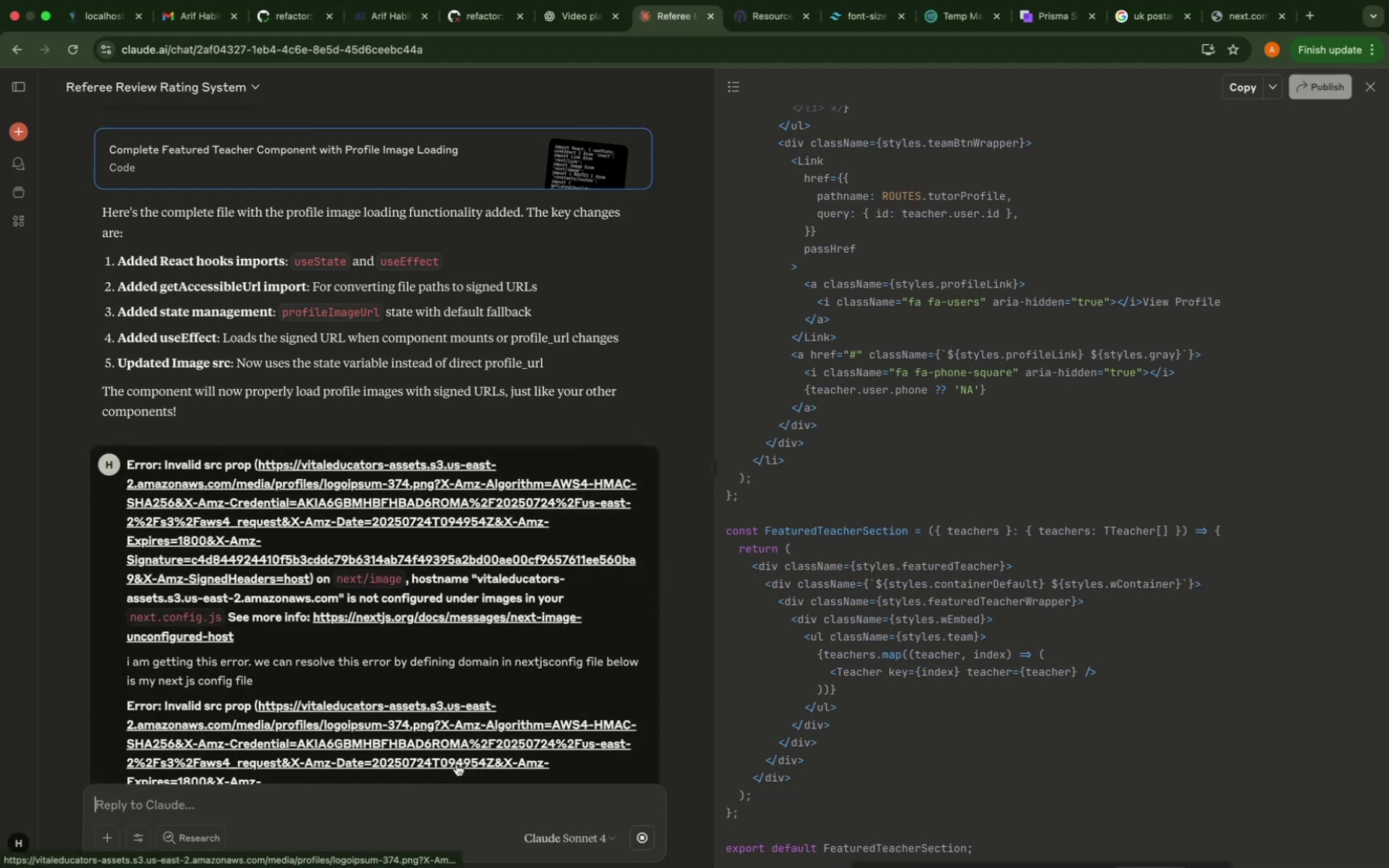 
scroll: coordinate [322, 554], scroll_direction: down, amount: 99.0
 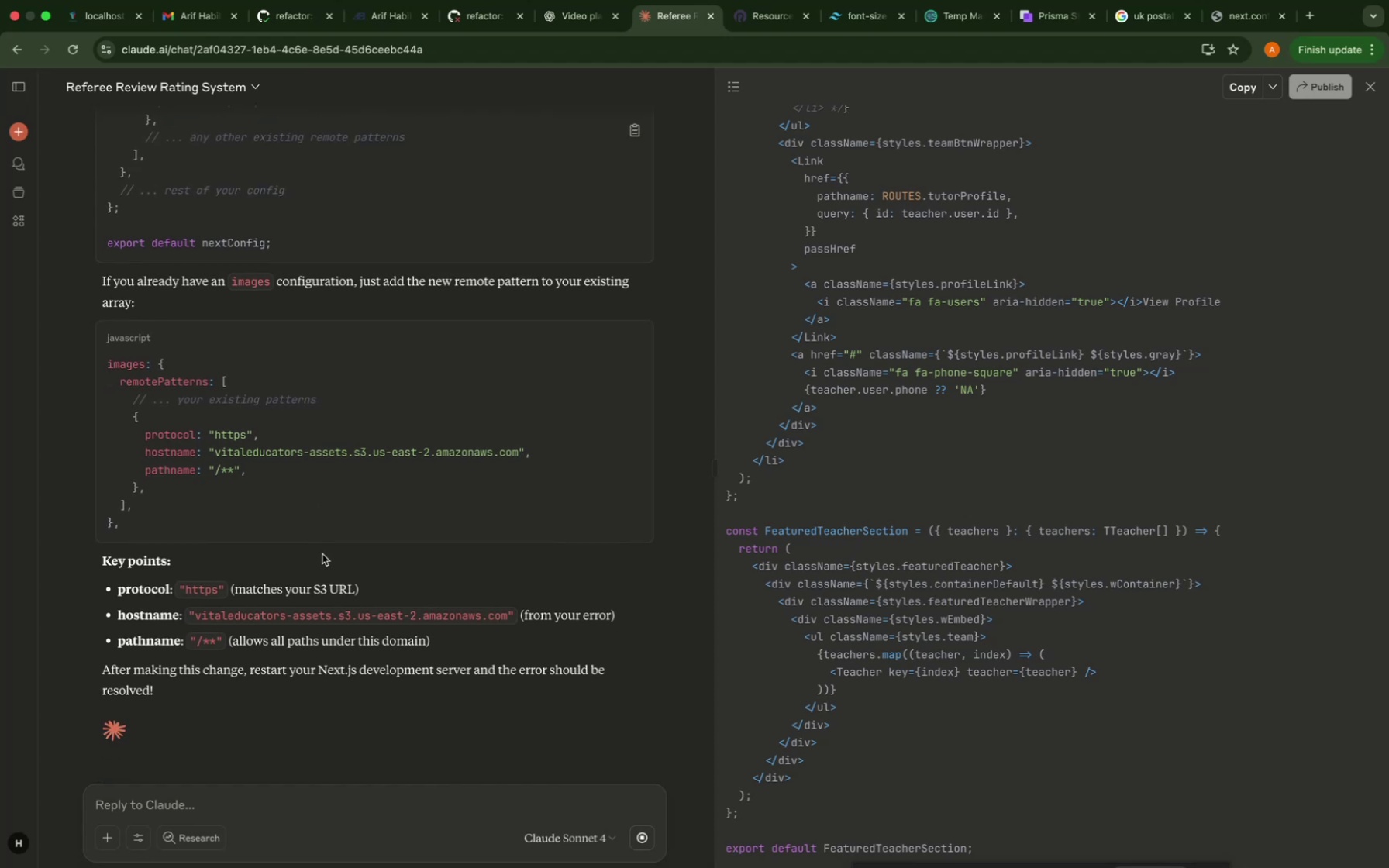 
scroll: coordinate [322, 554], scroll_direction: up, amount: 48.0
 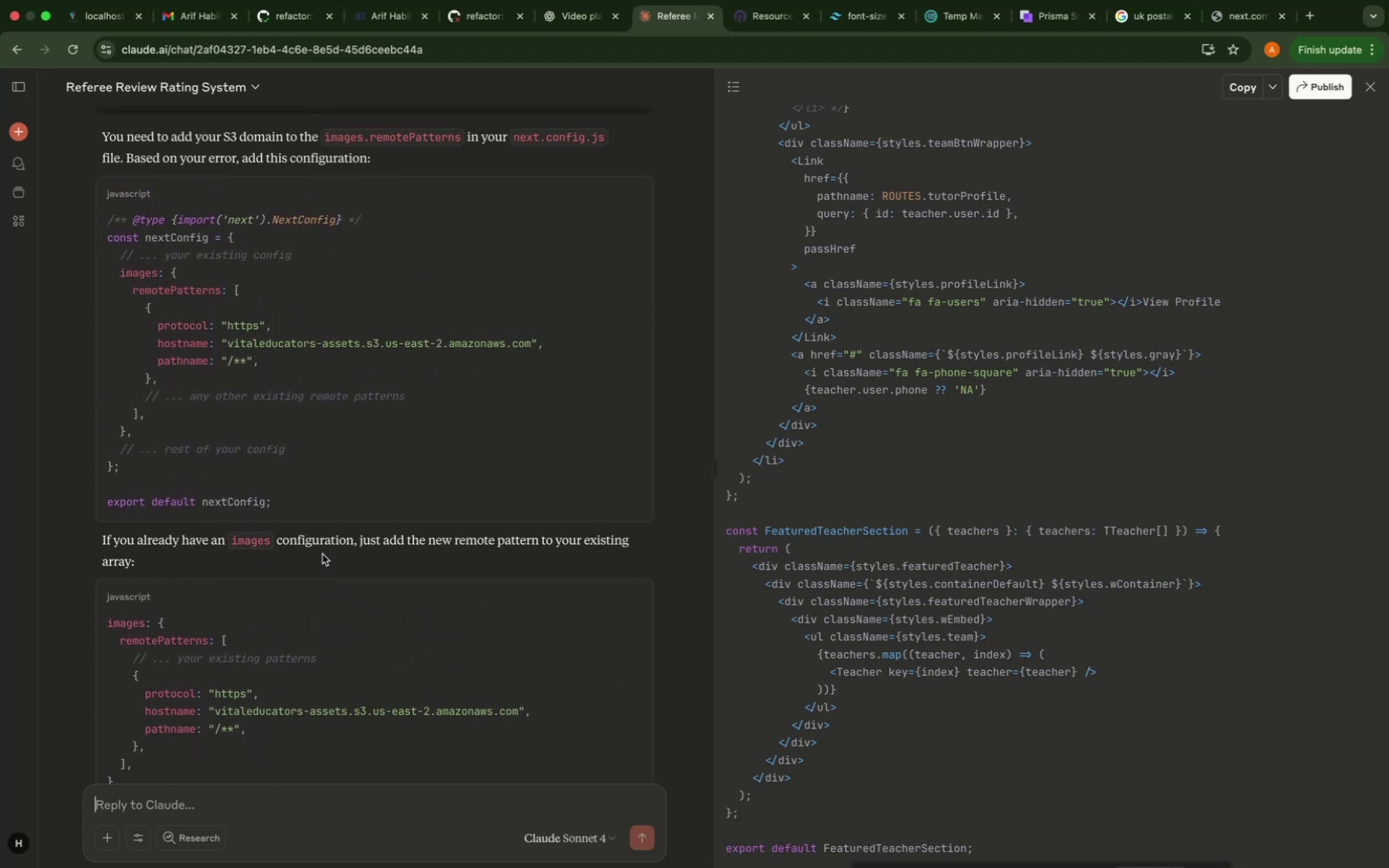 
scroll: coordinate [324, 714], scroll_direction: down, amount: 40.0
 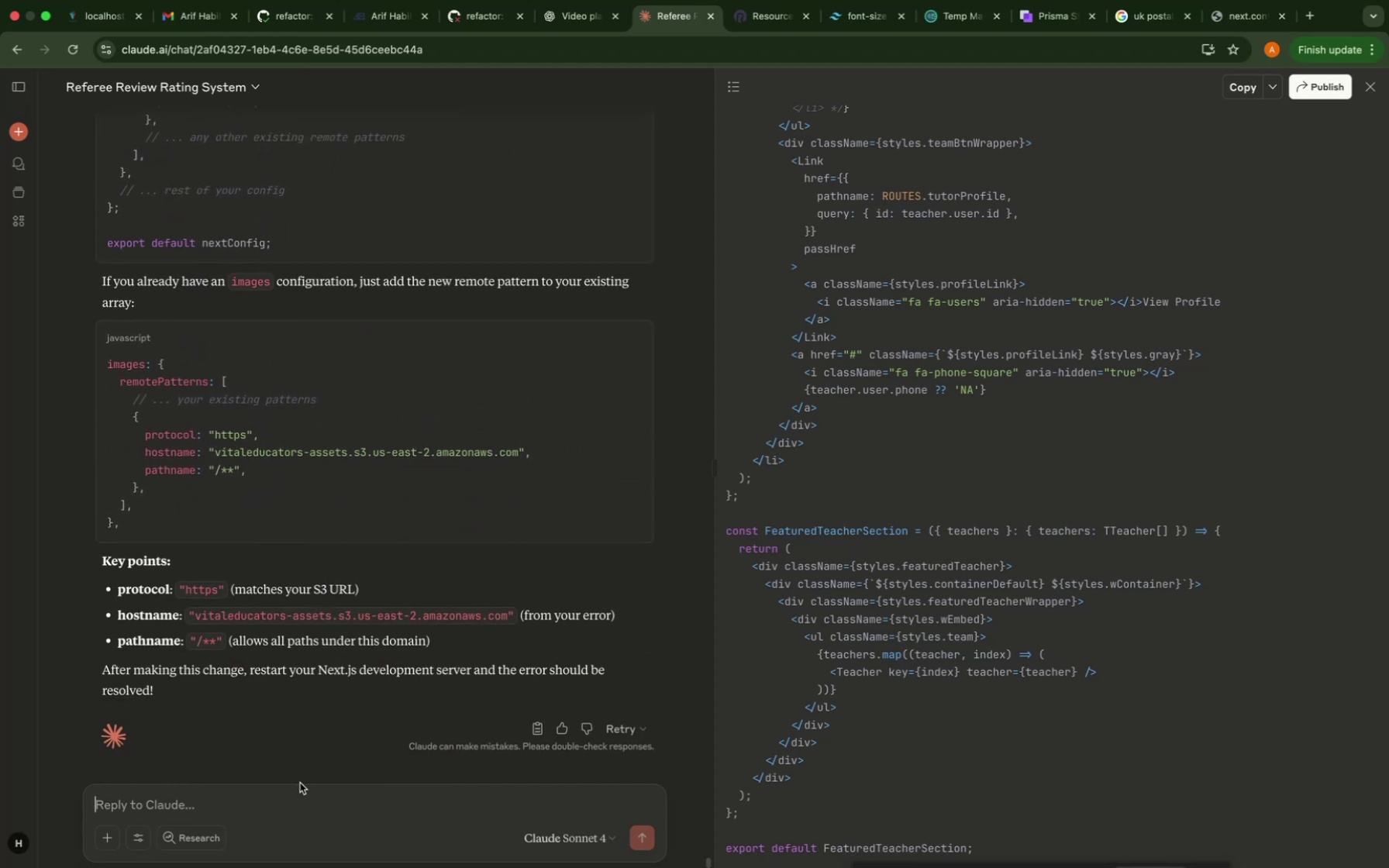 
type(giv eme )
key(Backspace)
key(Backspace)
key(Backspace)
key(Backspace)
key(Backspace)
type(e me full file code)
 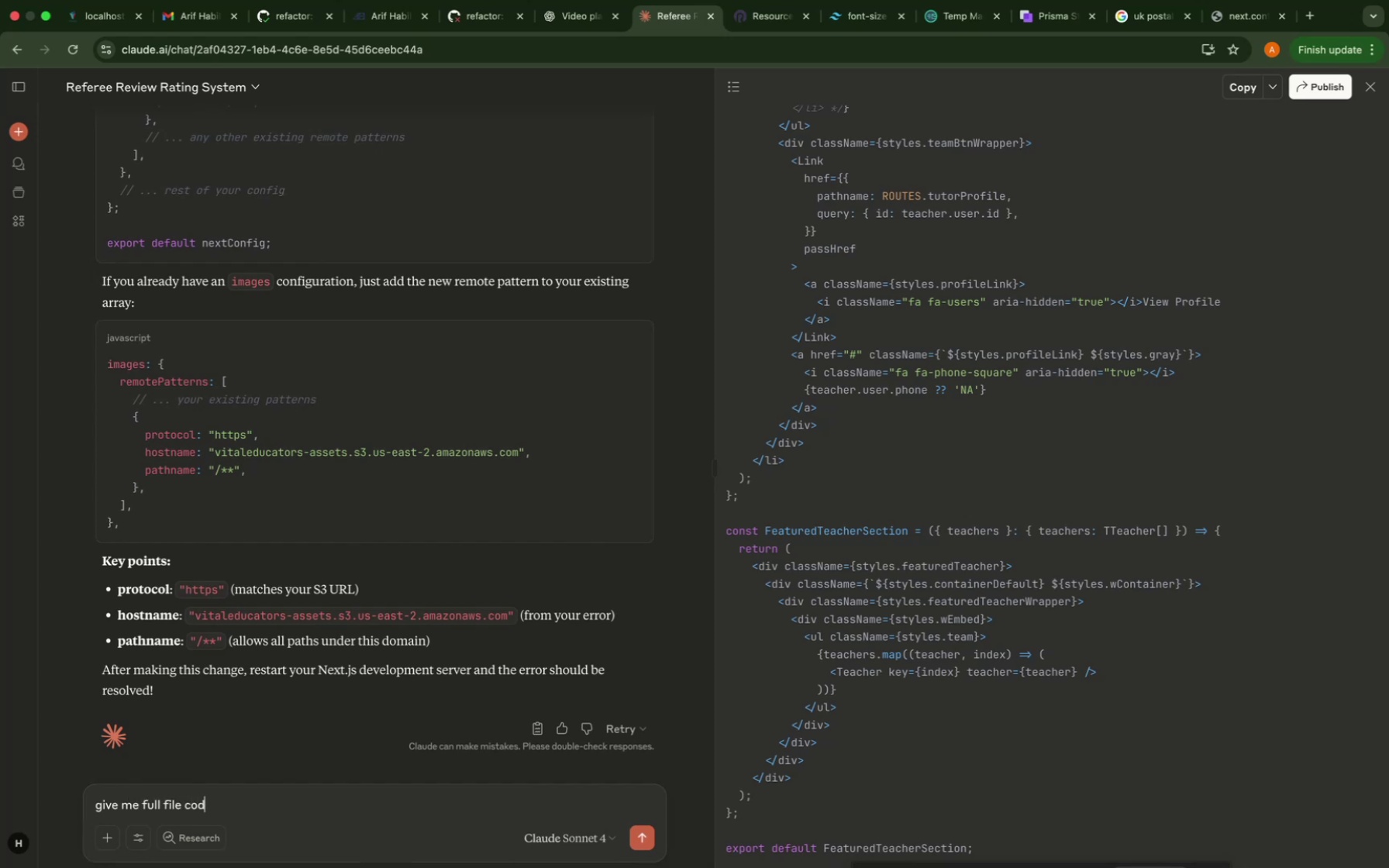 
key(Enter)
 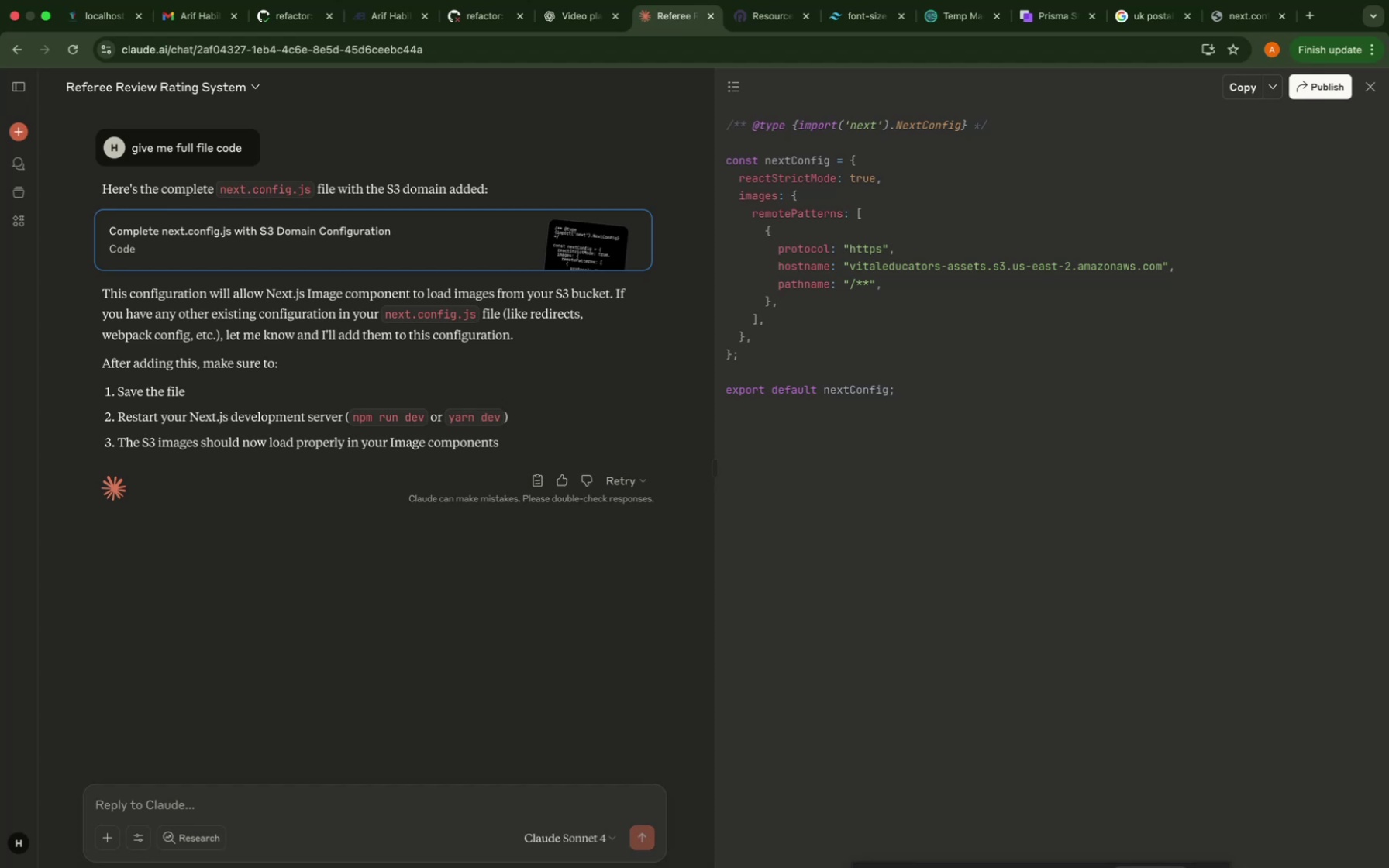 
wait(30.99)
 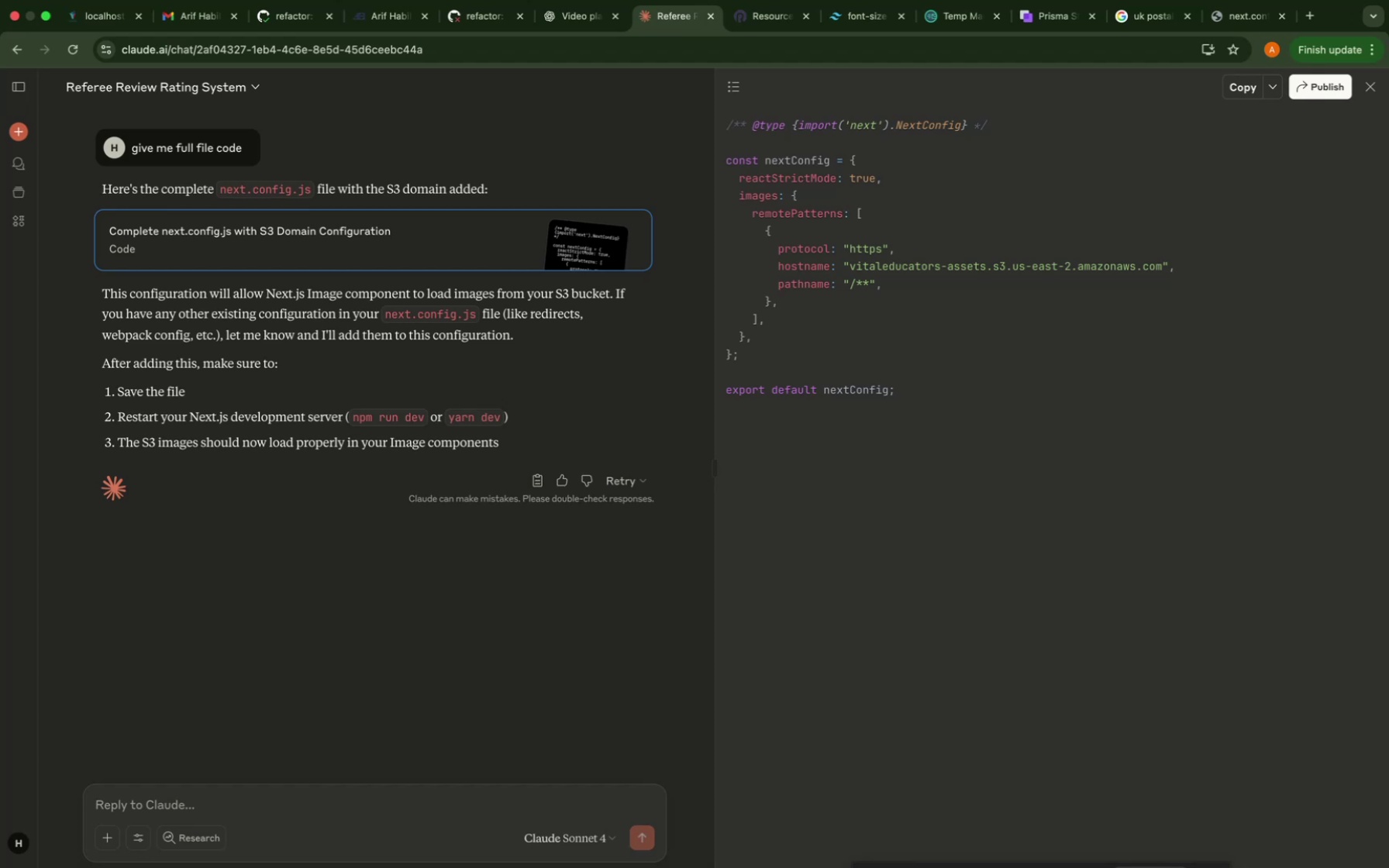 
left_click([1239, 95])
 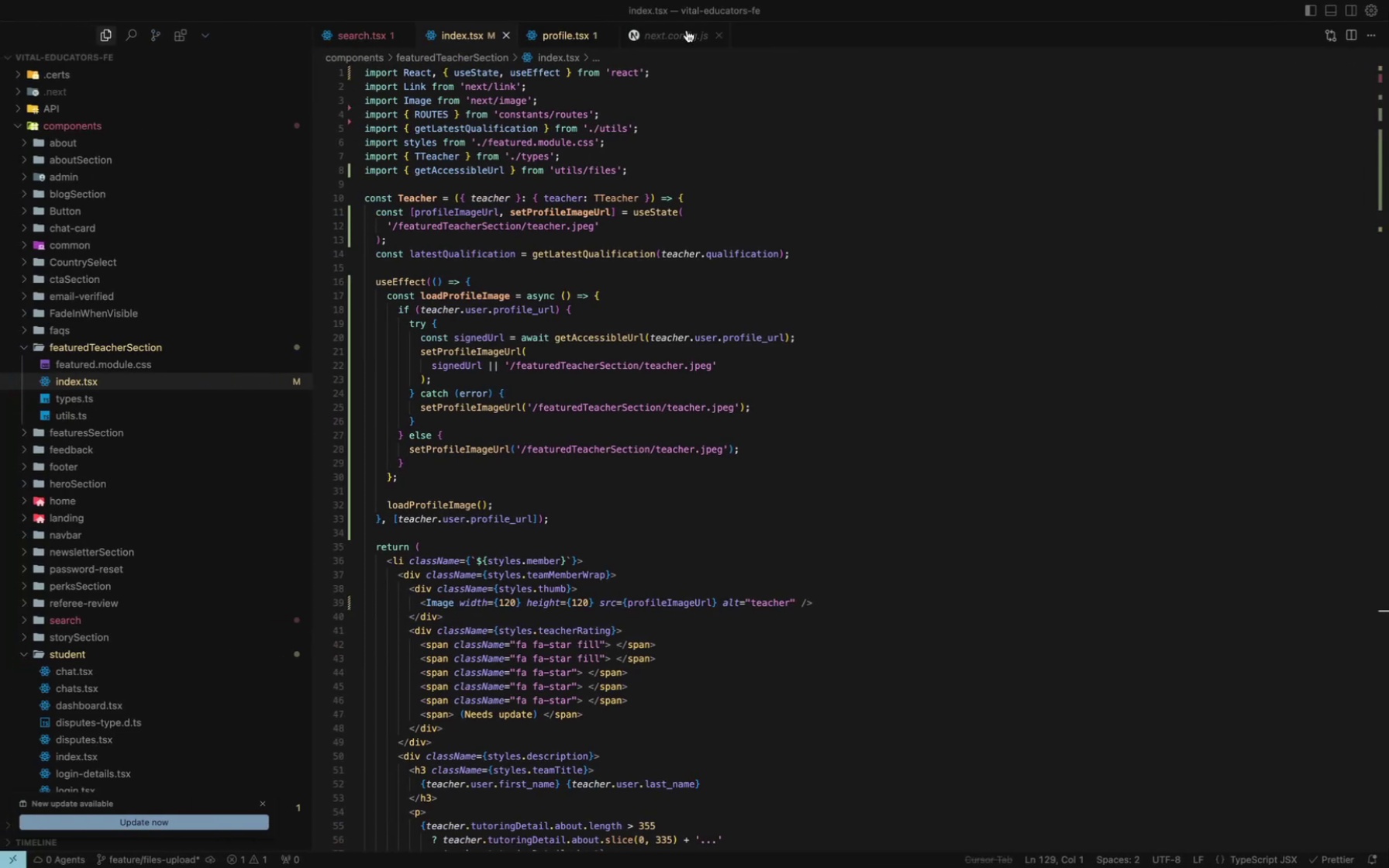 
double_click([612, 399])
 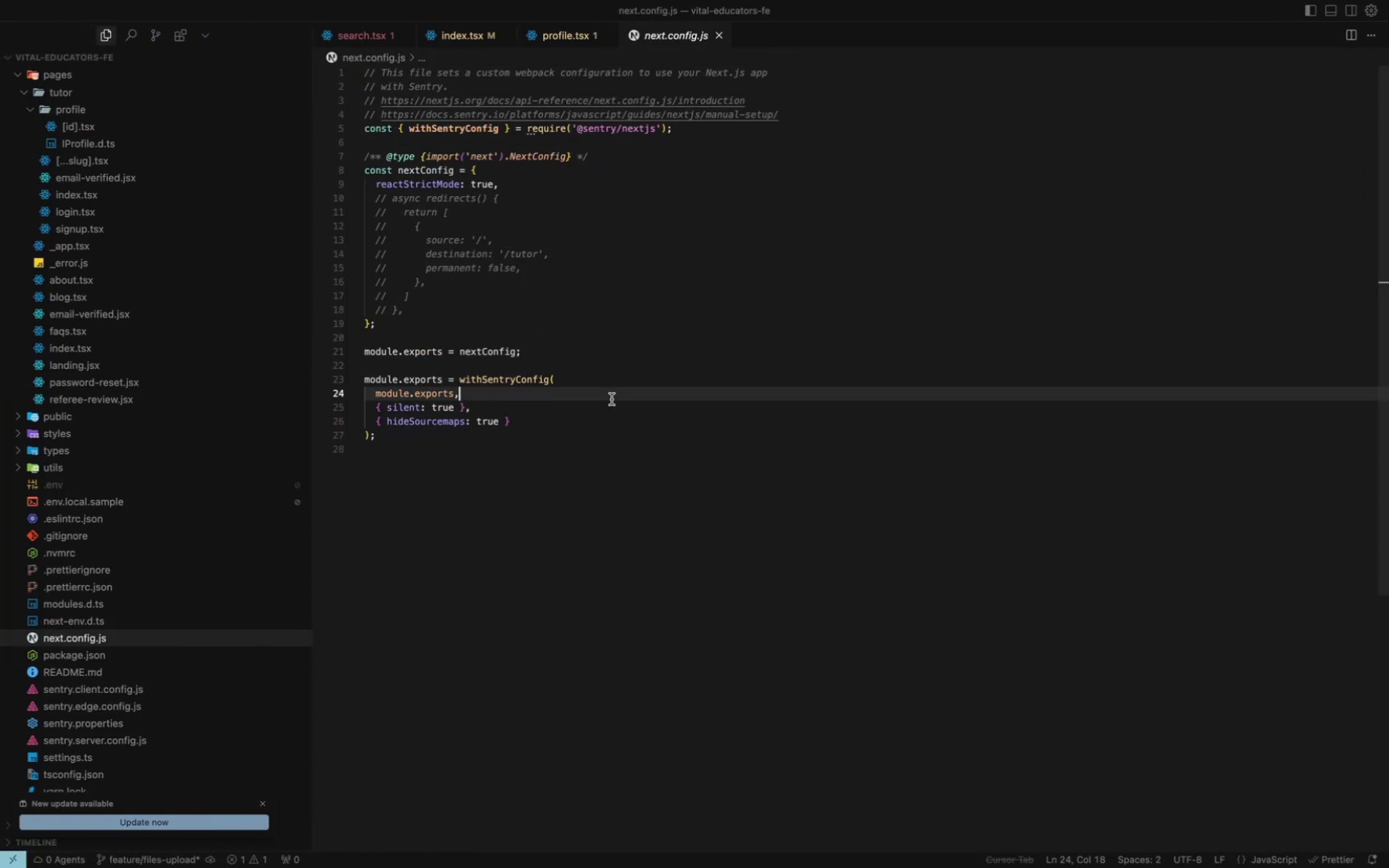 
key(Meta+A)
 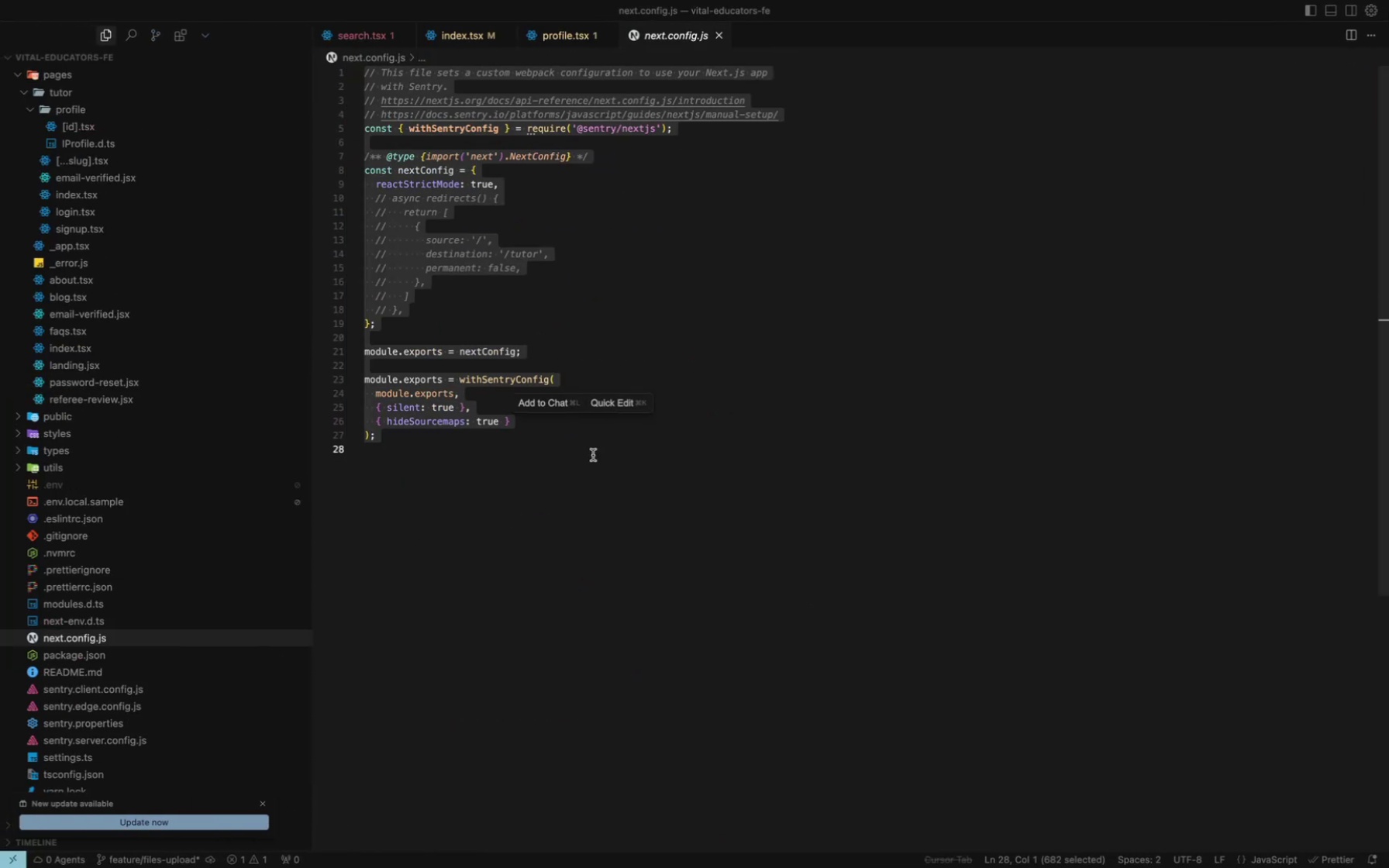 
left_click([578, 486])
 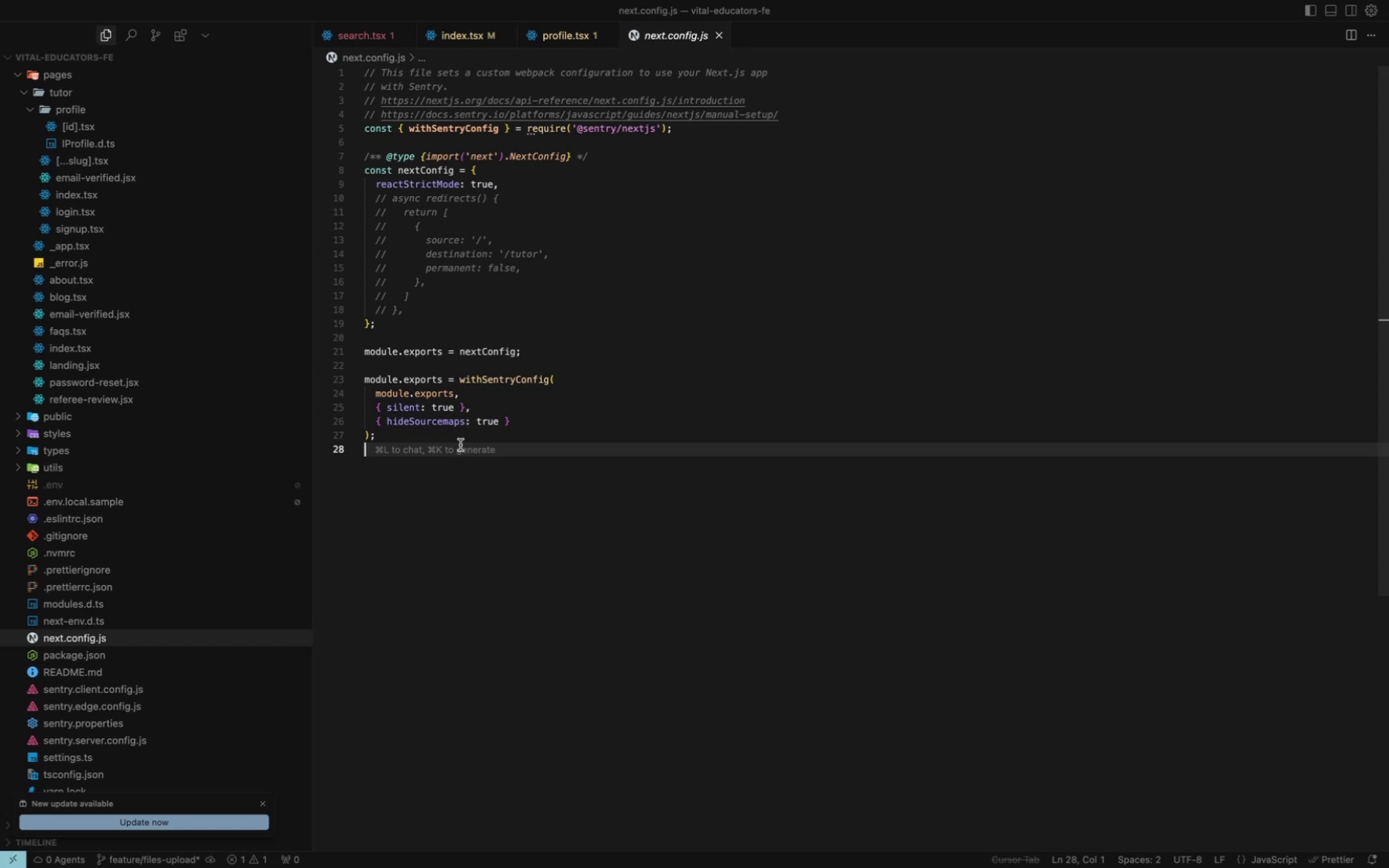 
wait(7.09)
 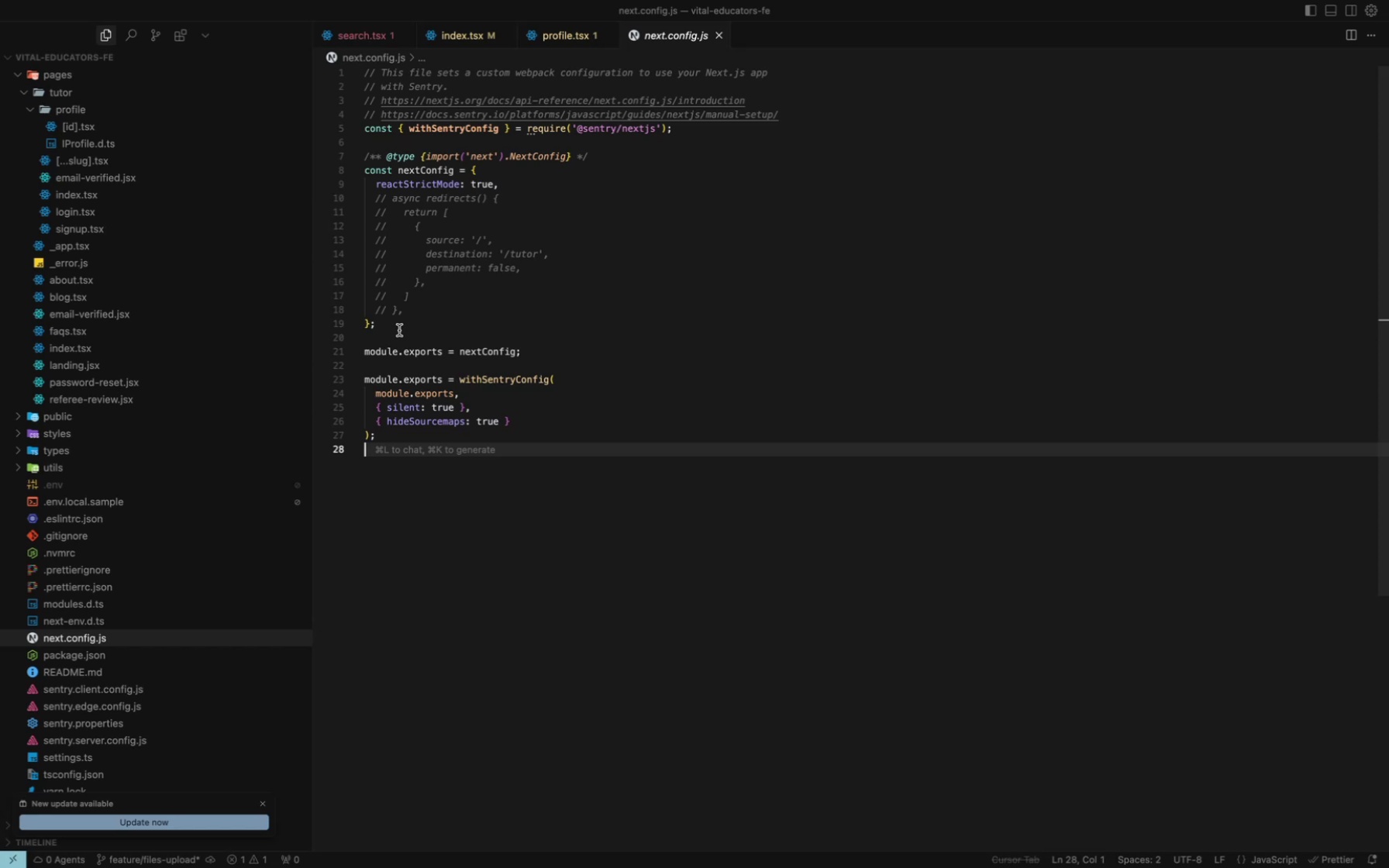 
key(Meta+A)
 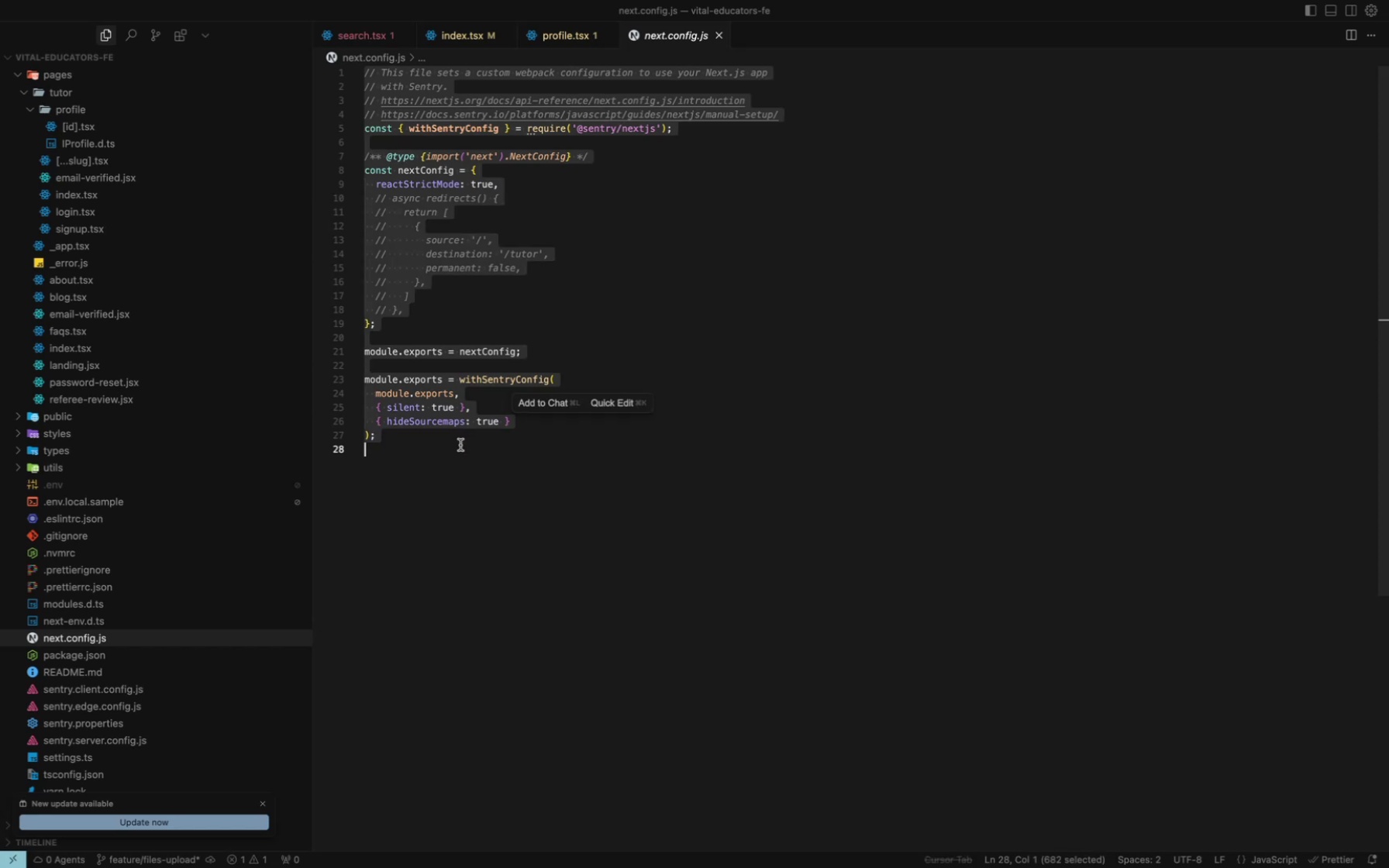 
key(Meta+V)
 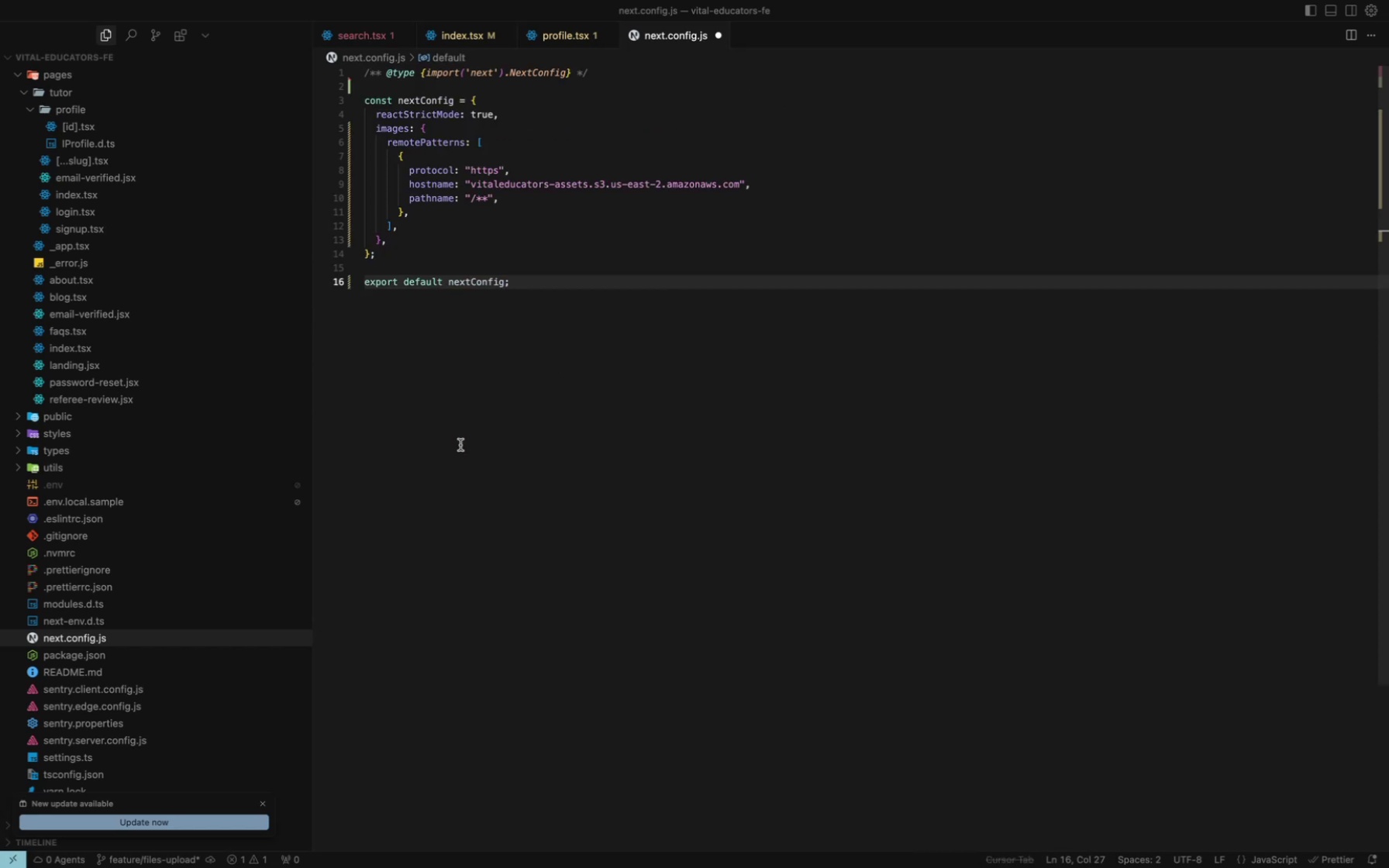 
key(Meta+S)
 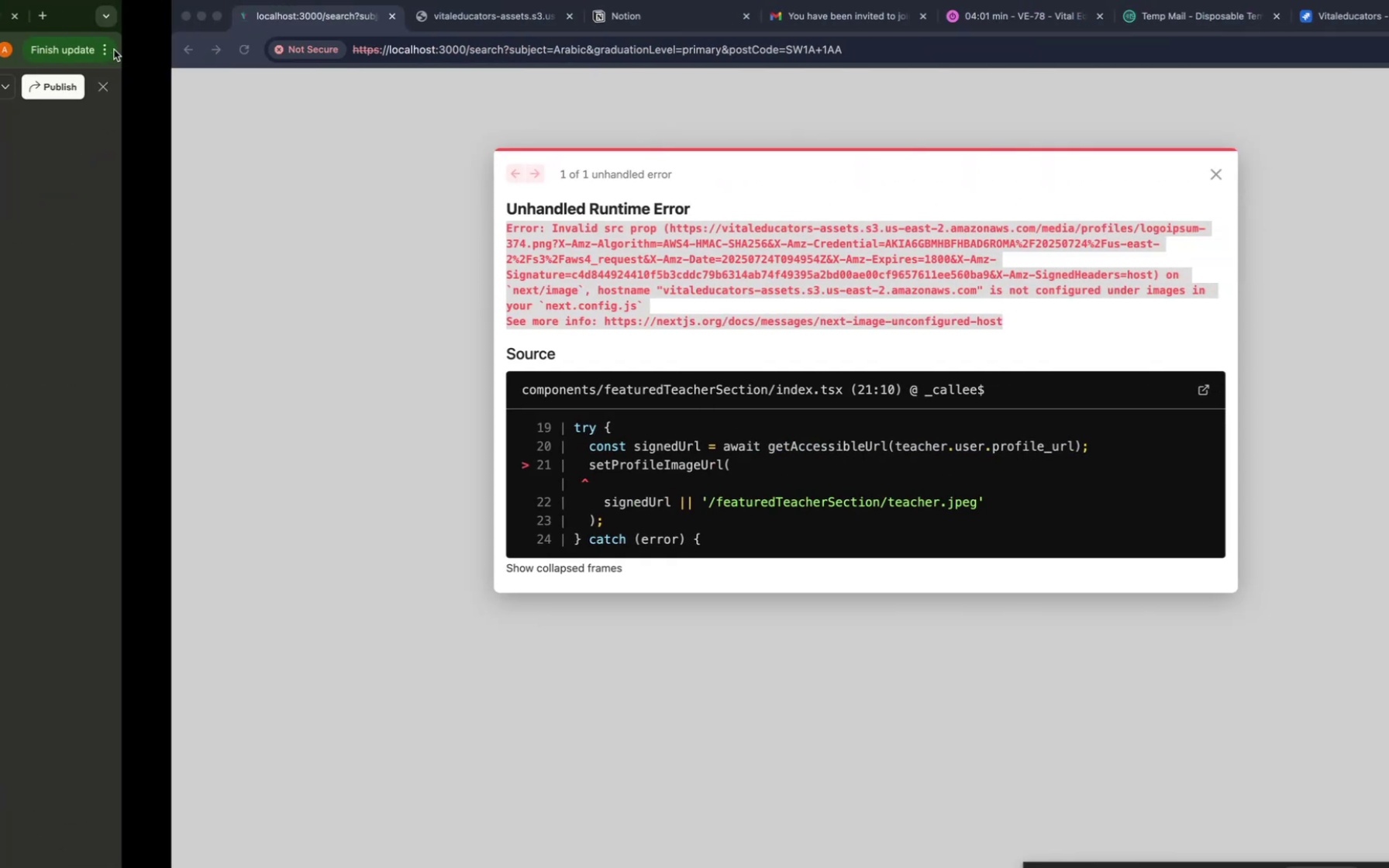 
key(Meta+R)
 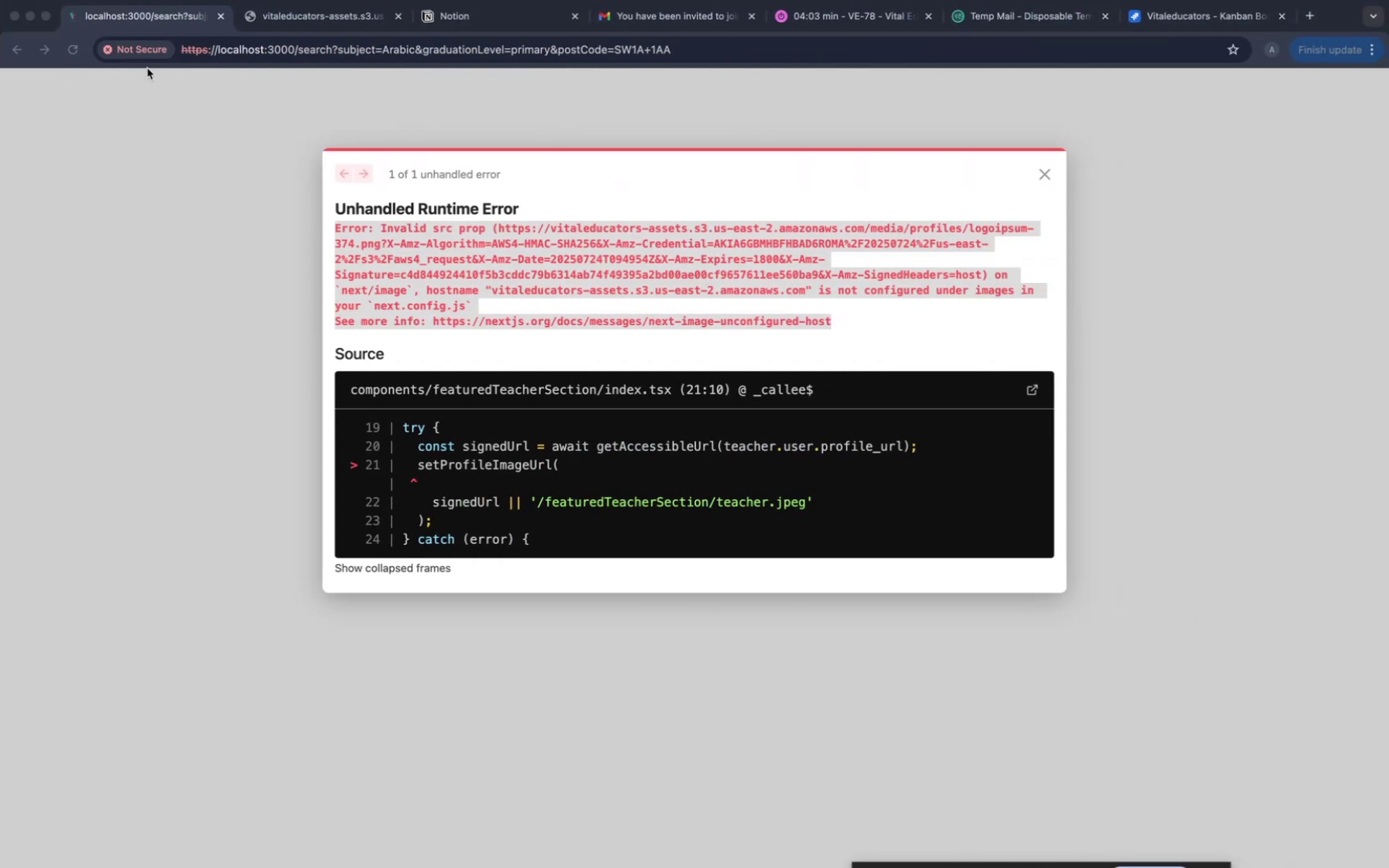 
left_click([58, 49])
 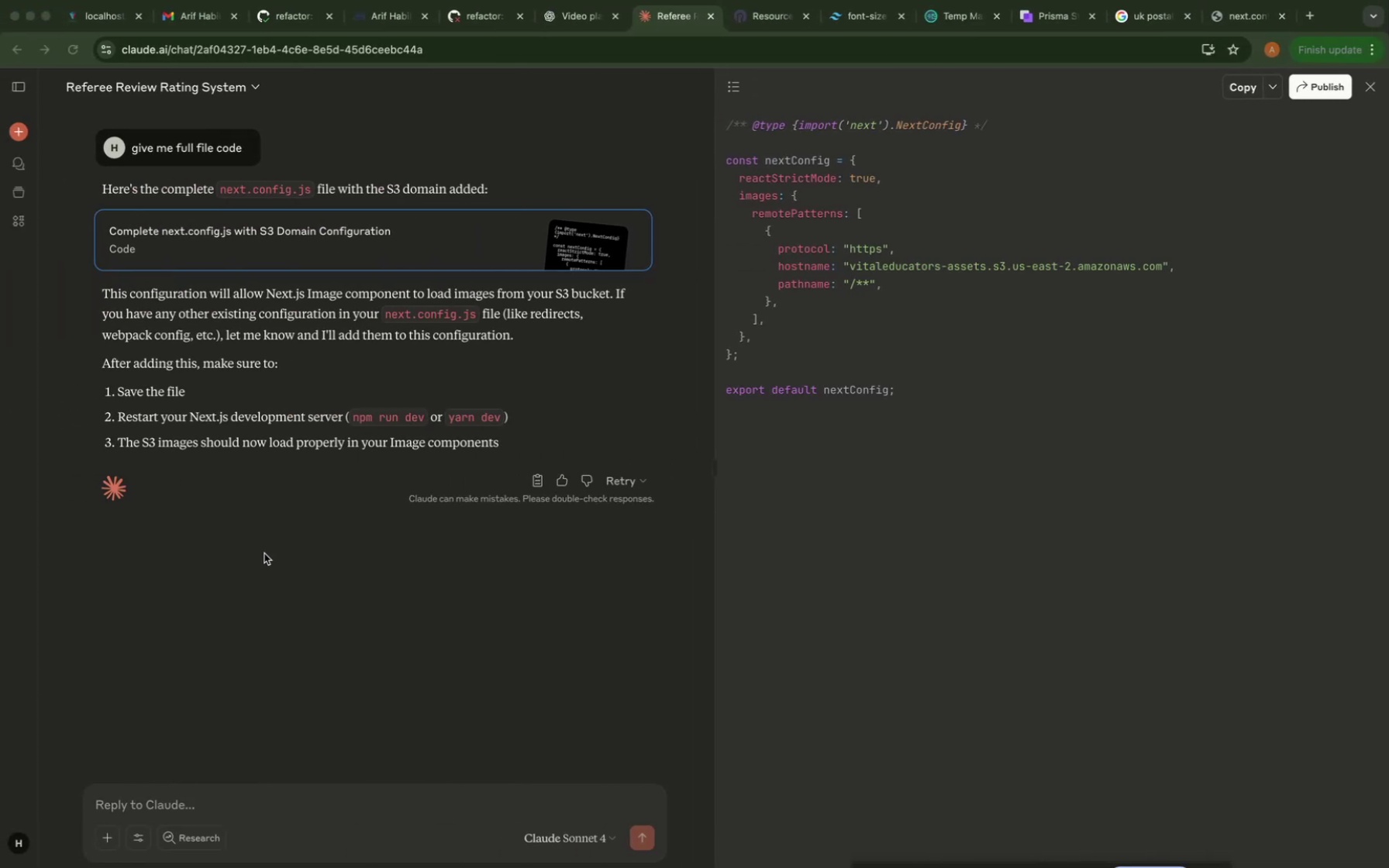 
wait(16.2)
 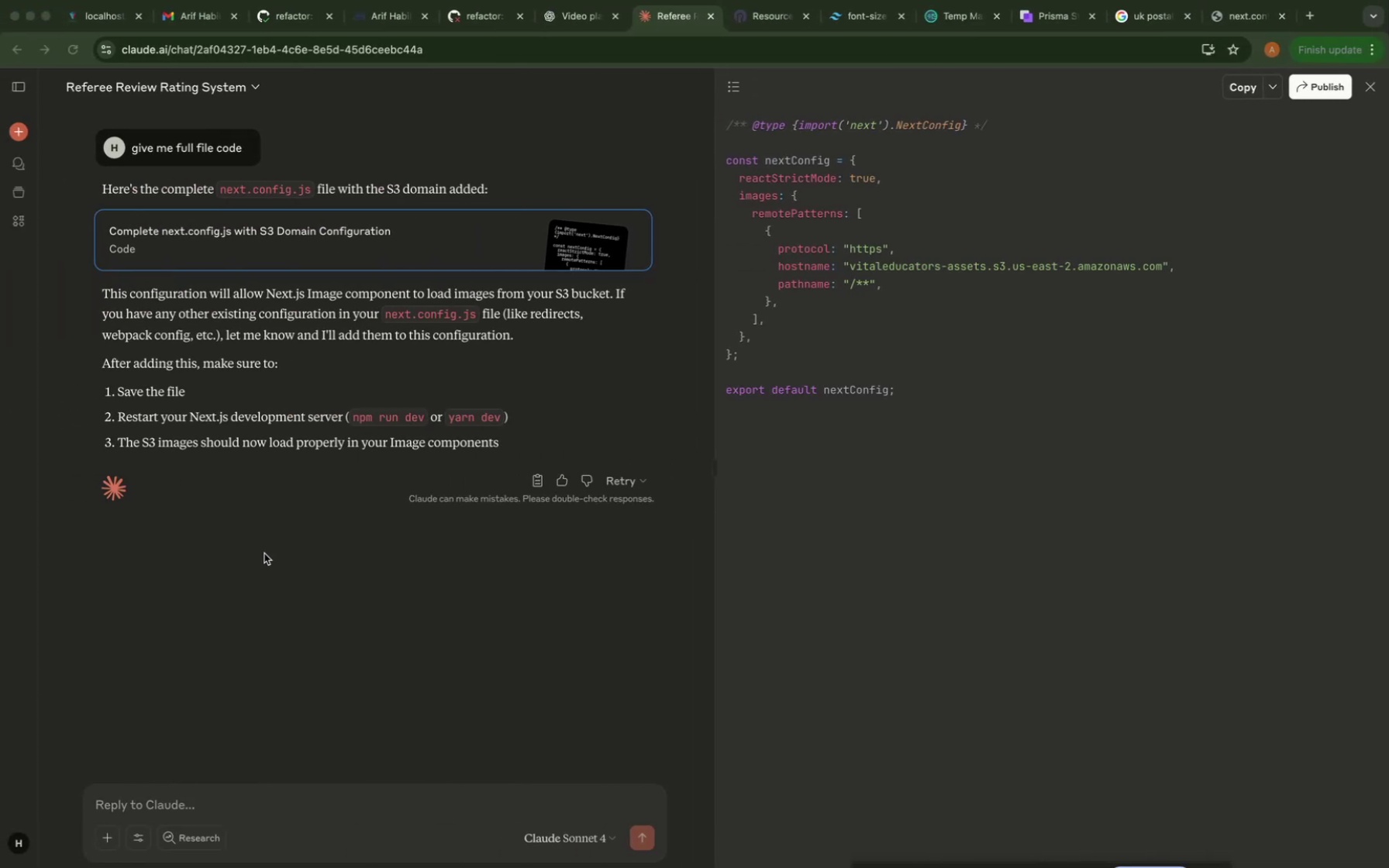 
scroll: coordinate [555, 429], scroll_direction: up, amount: 42.0
 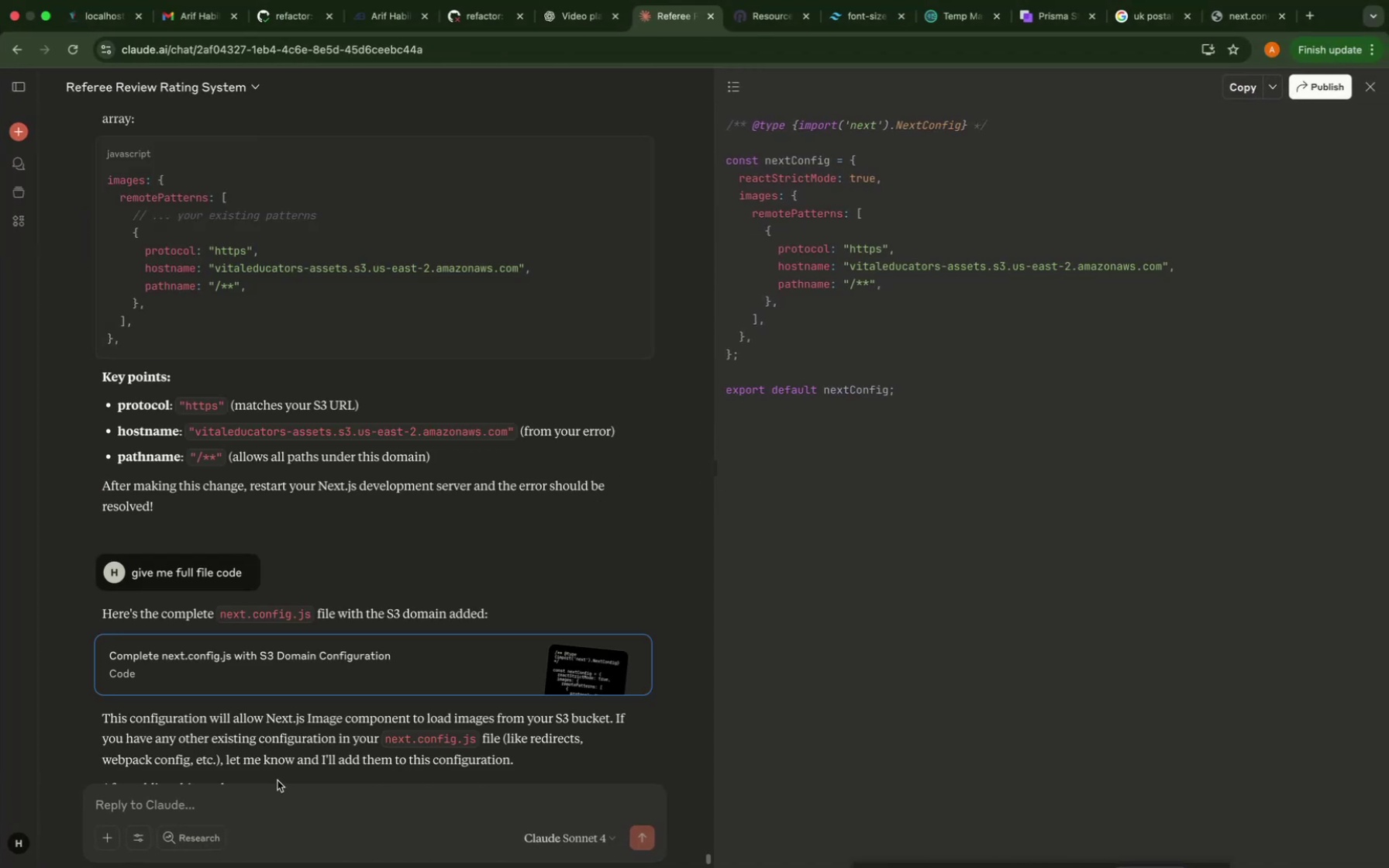 
left_click([255, 802])
 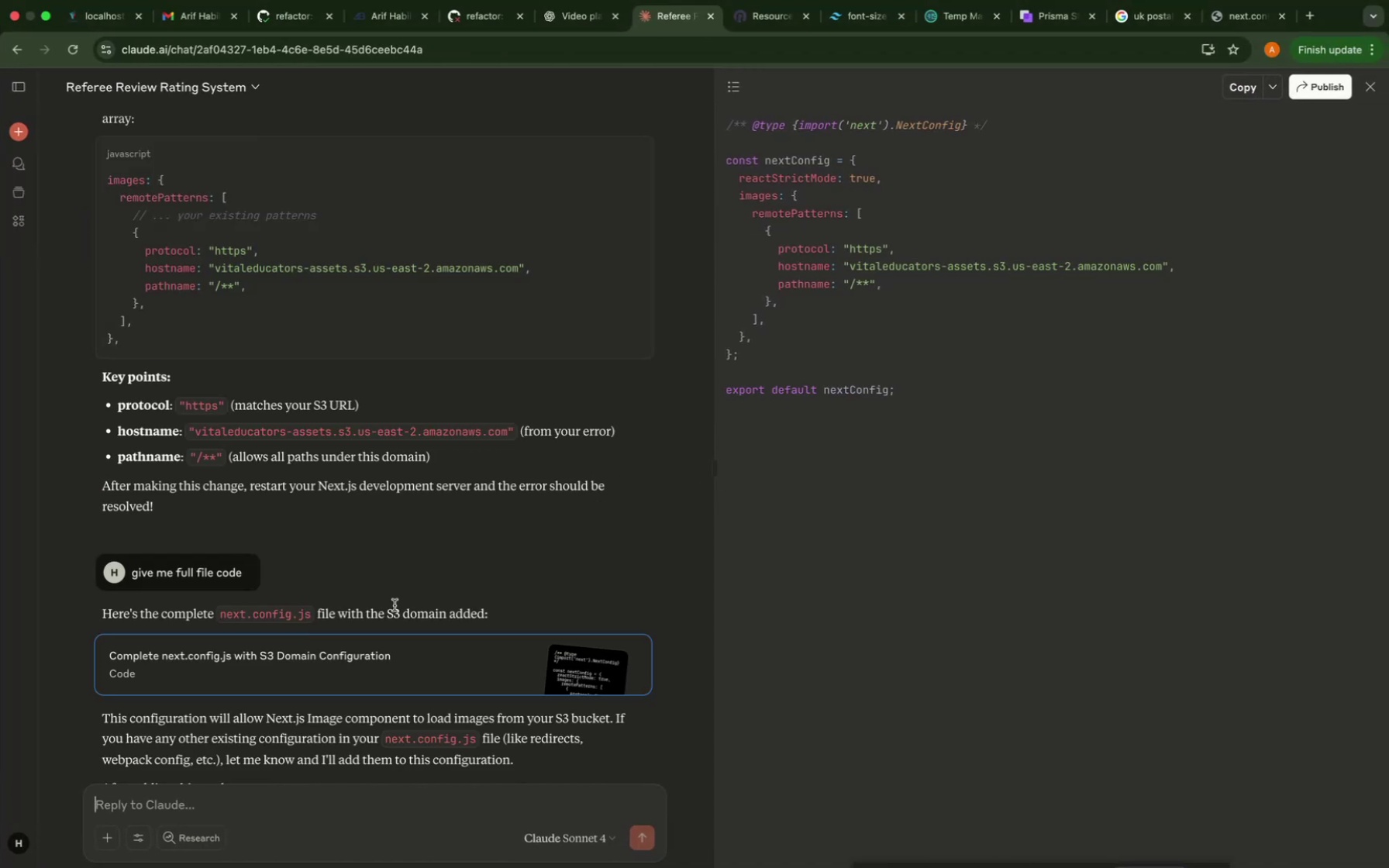 
scroll: coordinate [395, 605], scroll_direction: down, amount: 131.0
 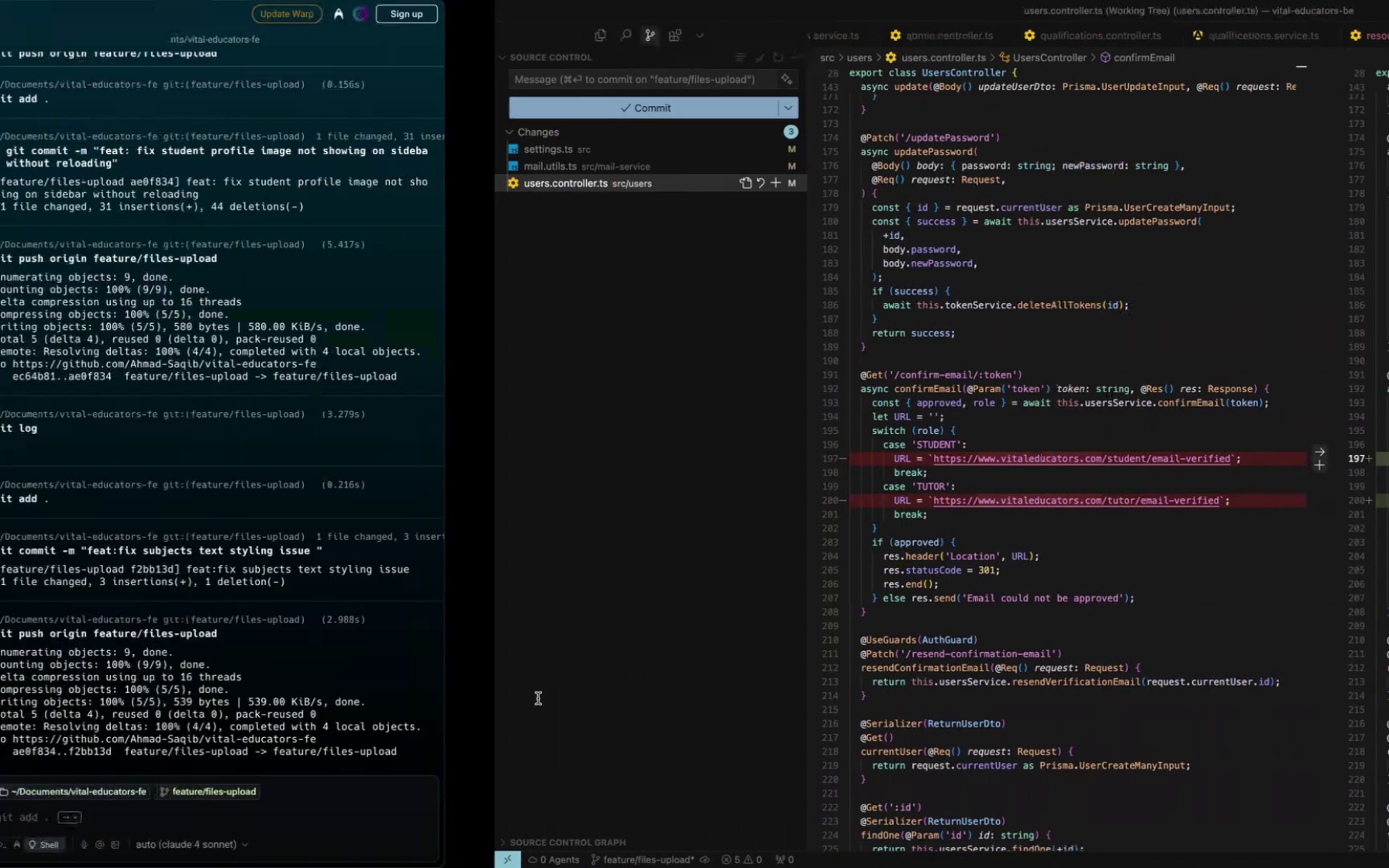 
wait(15.9)
 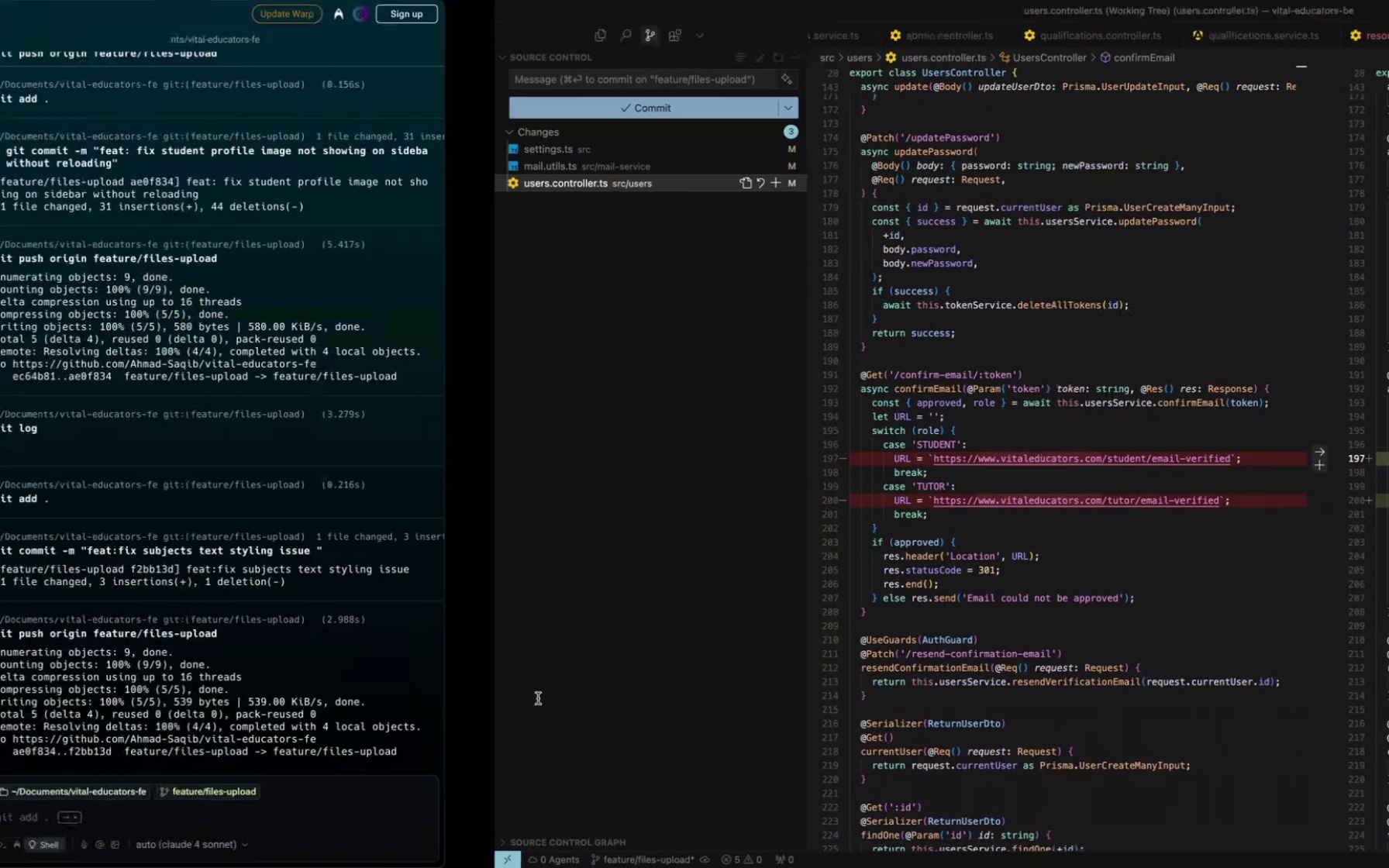 
scroll: coordinate [307, 816], scroll_direction: down, amount: 105.0
 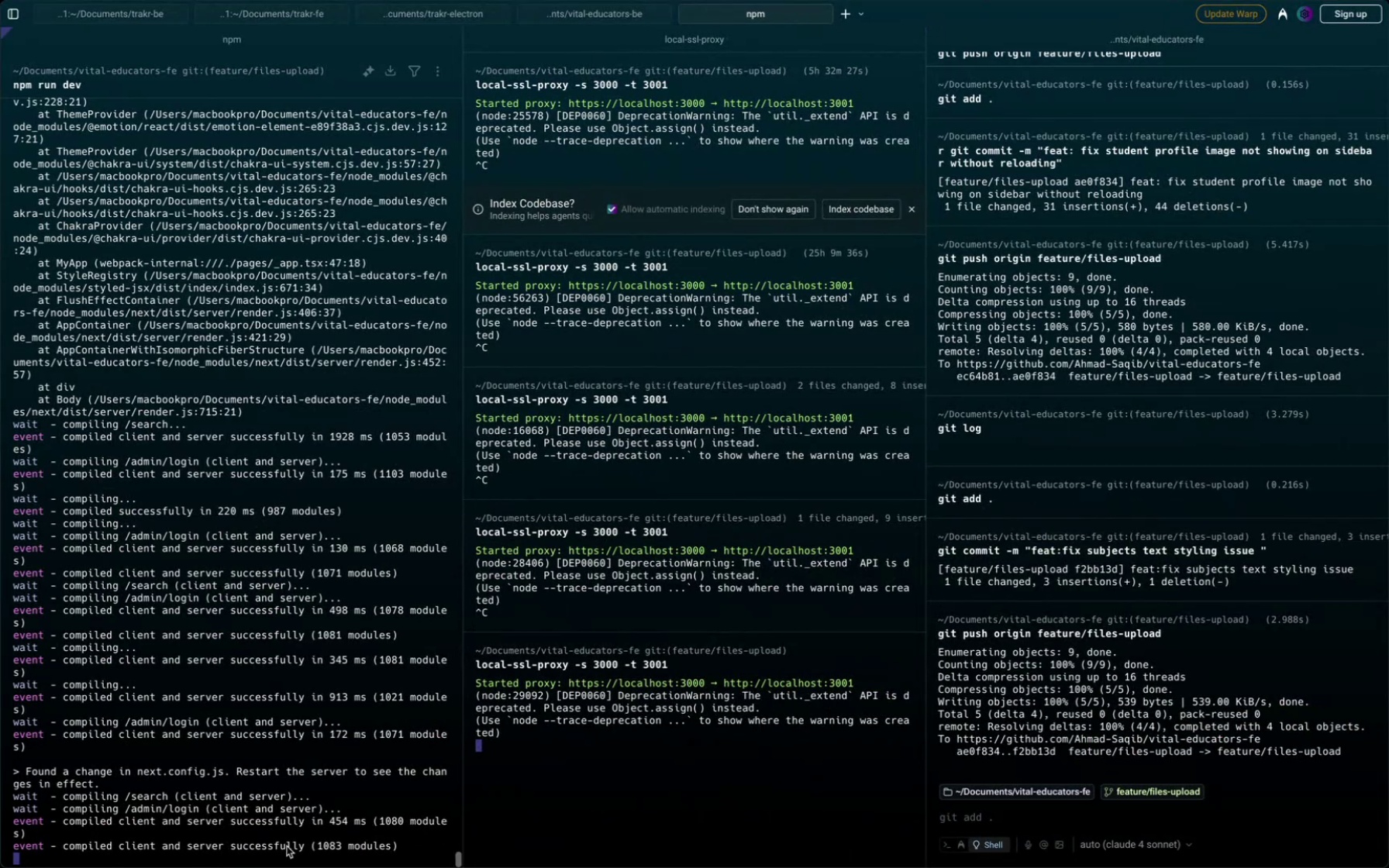 
key(Control+C)
 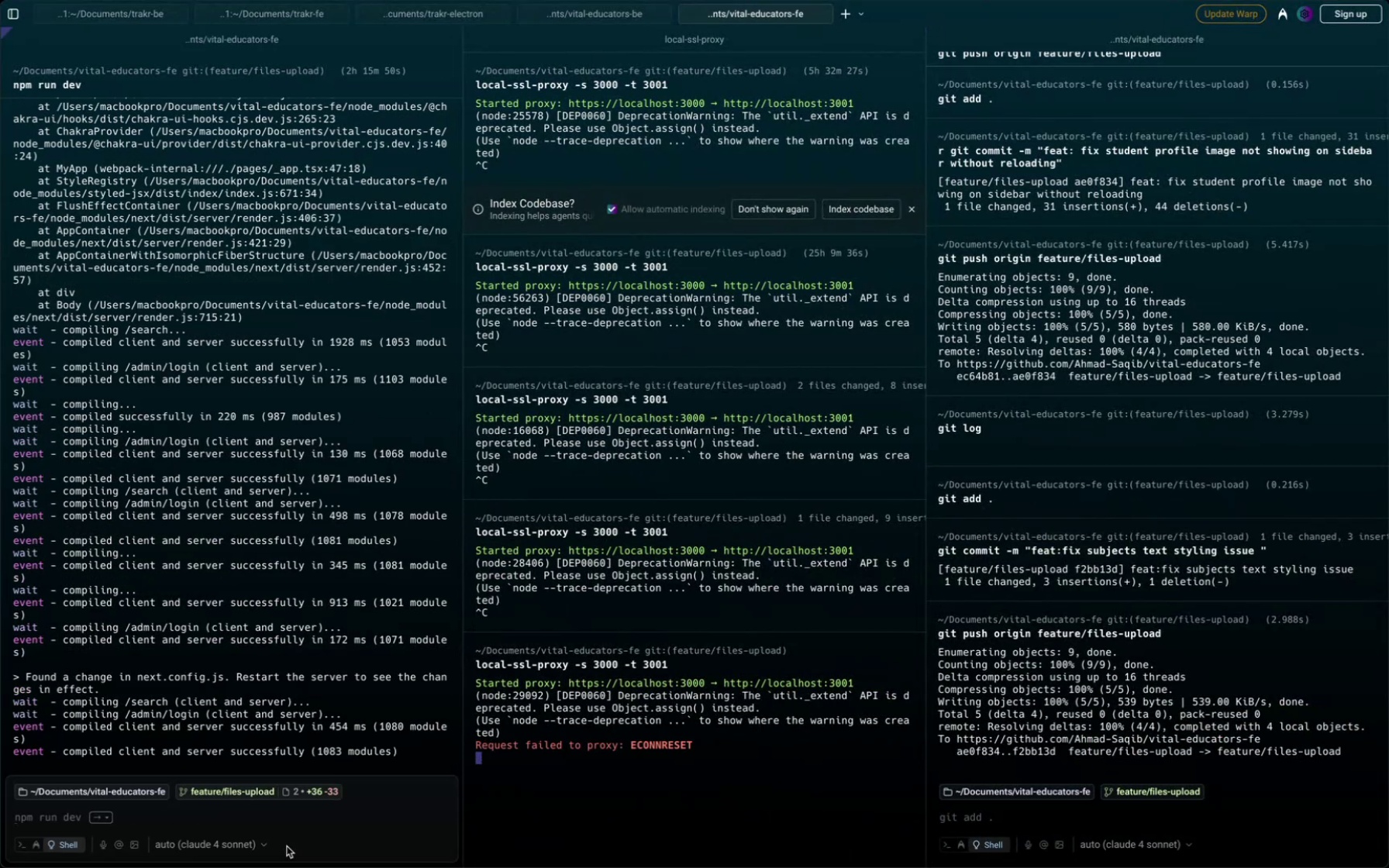 
type(npm)
 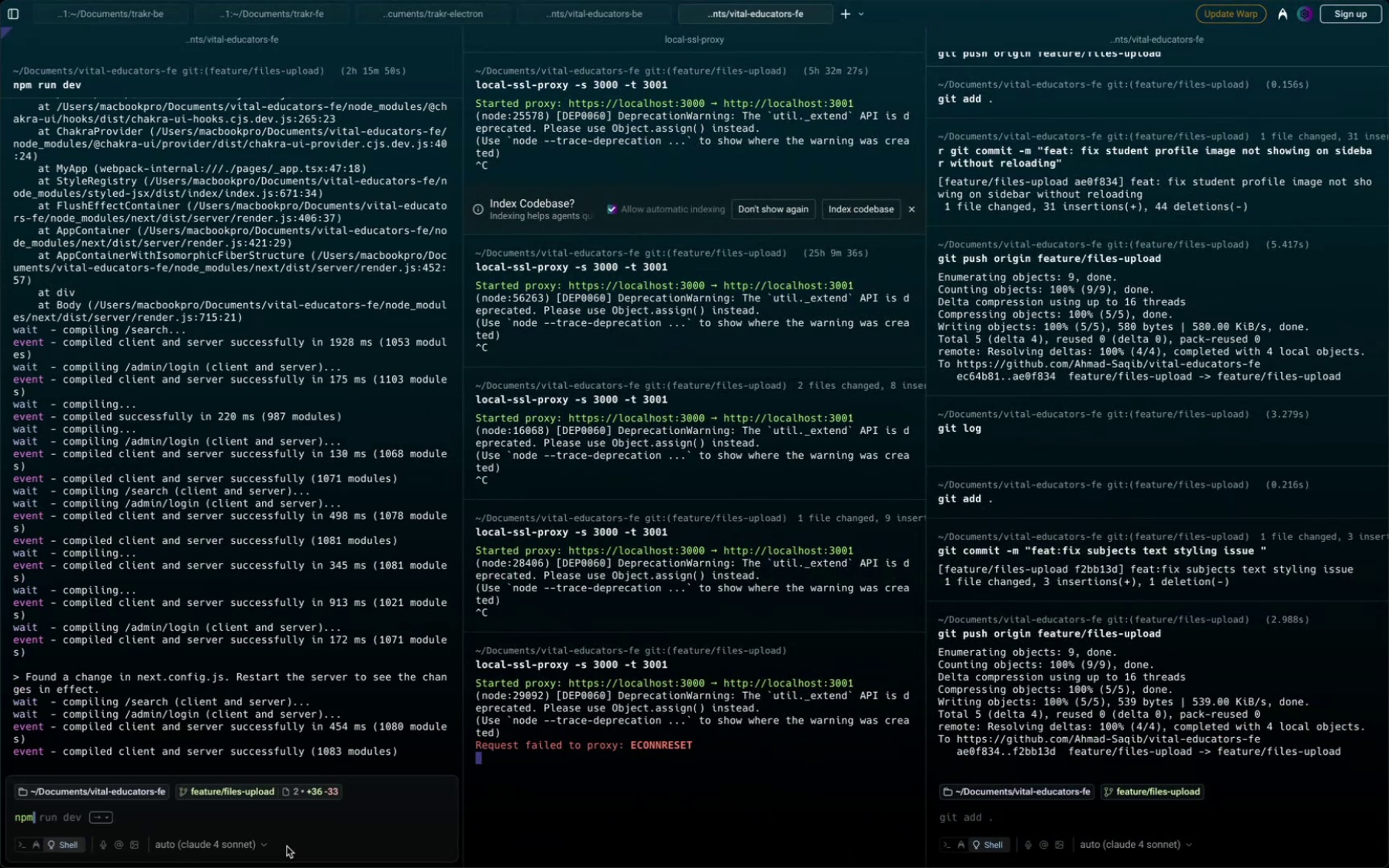 
key(ArrowRight)
 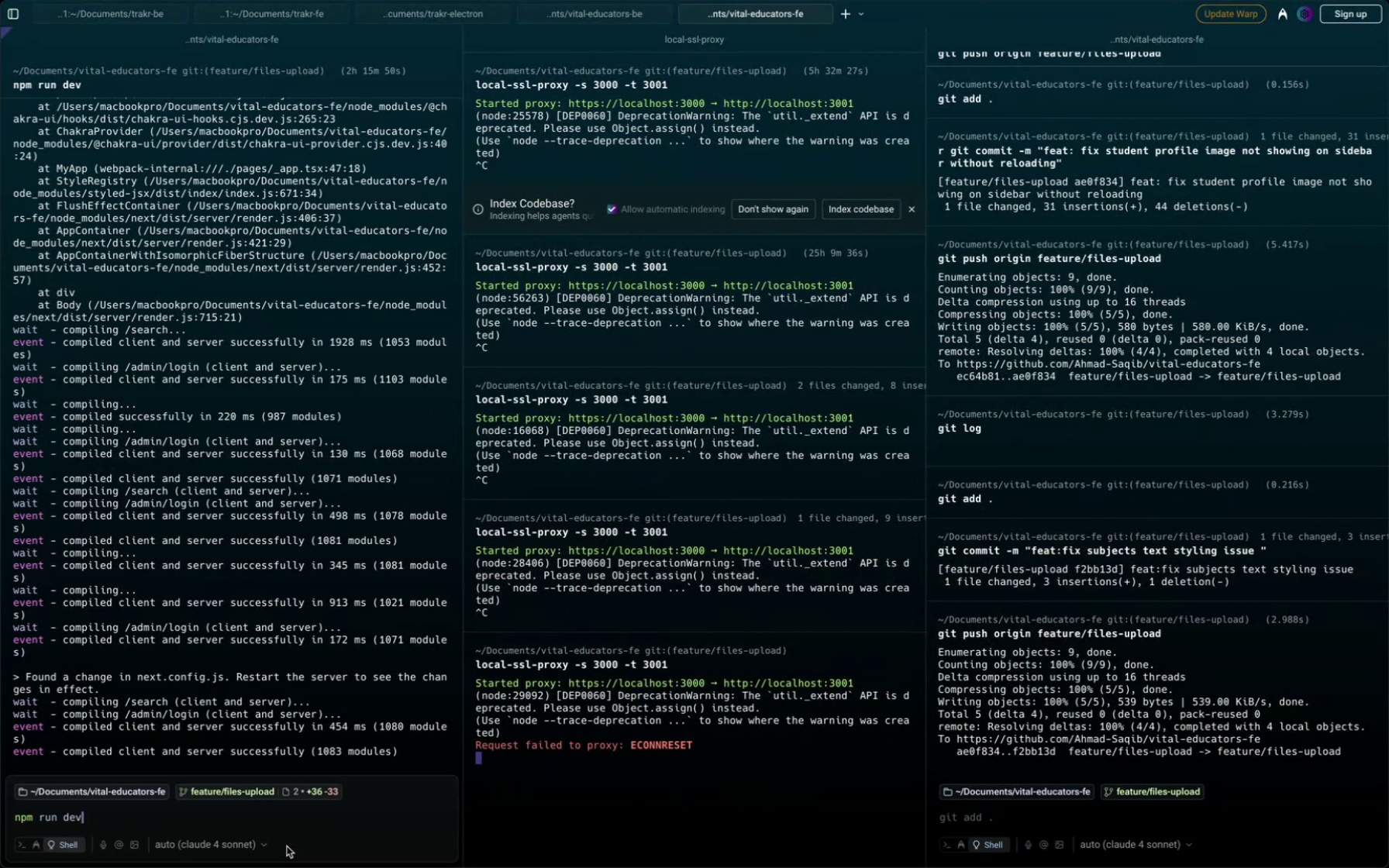 
key(Enter)
 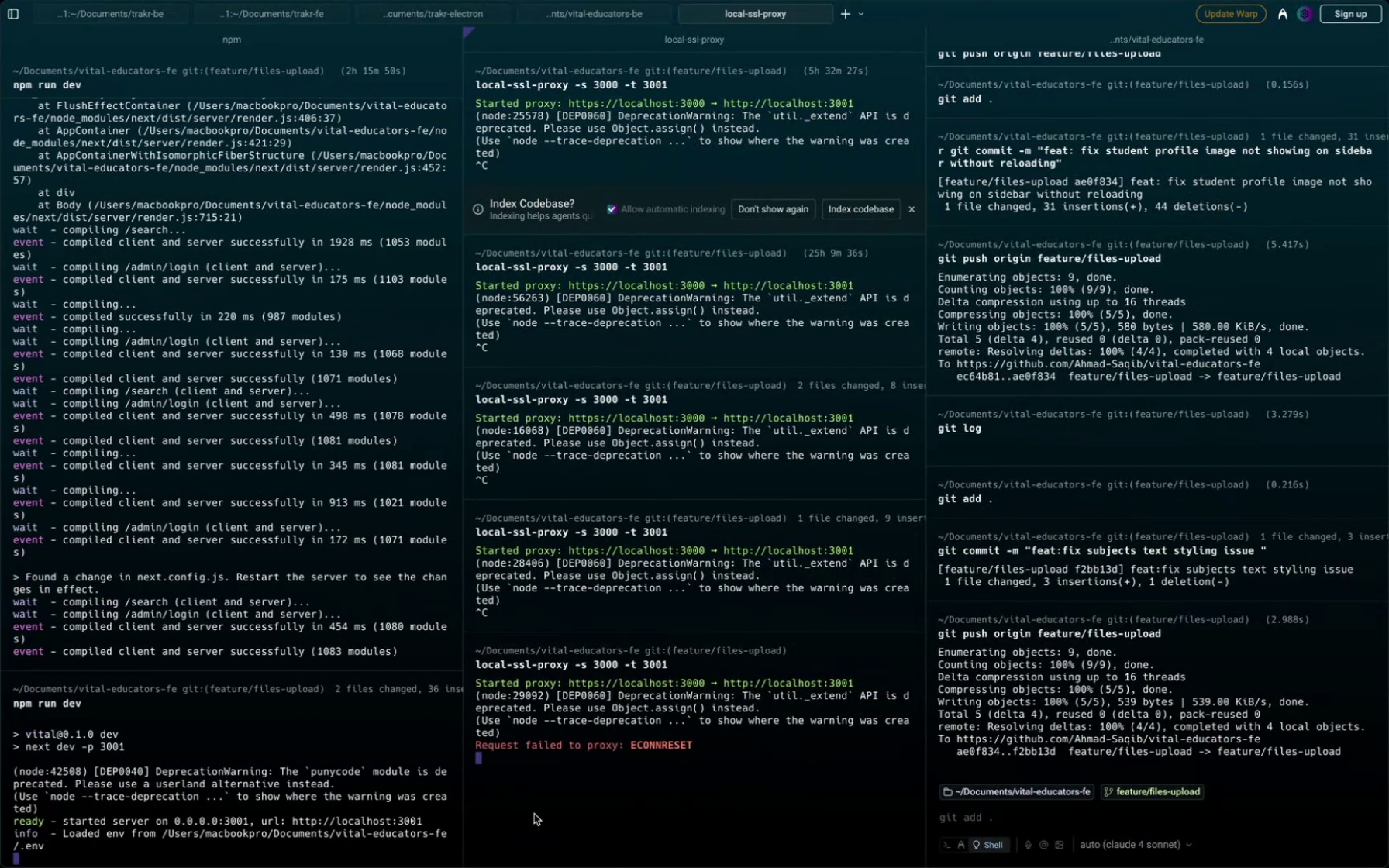 
key(Control+ControlLeft)
 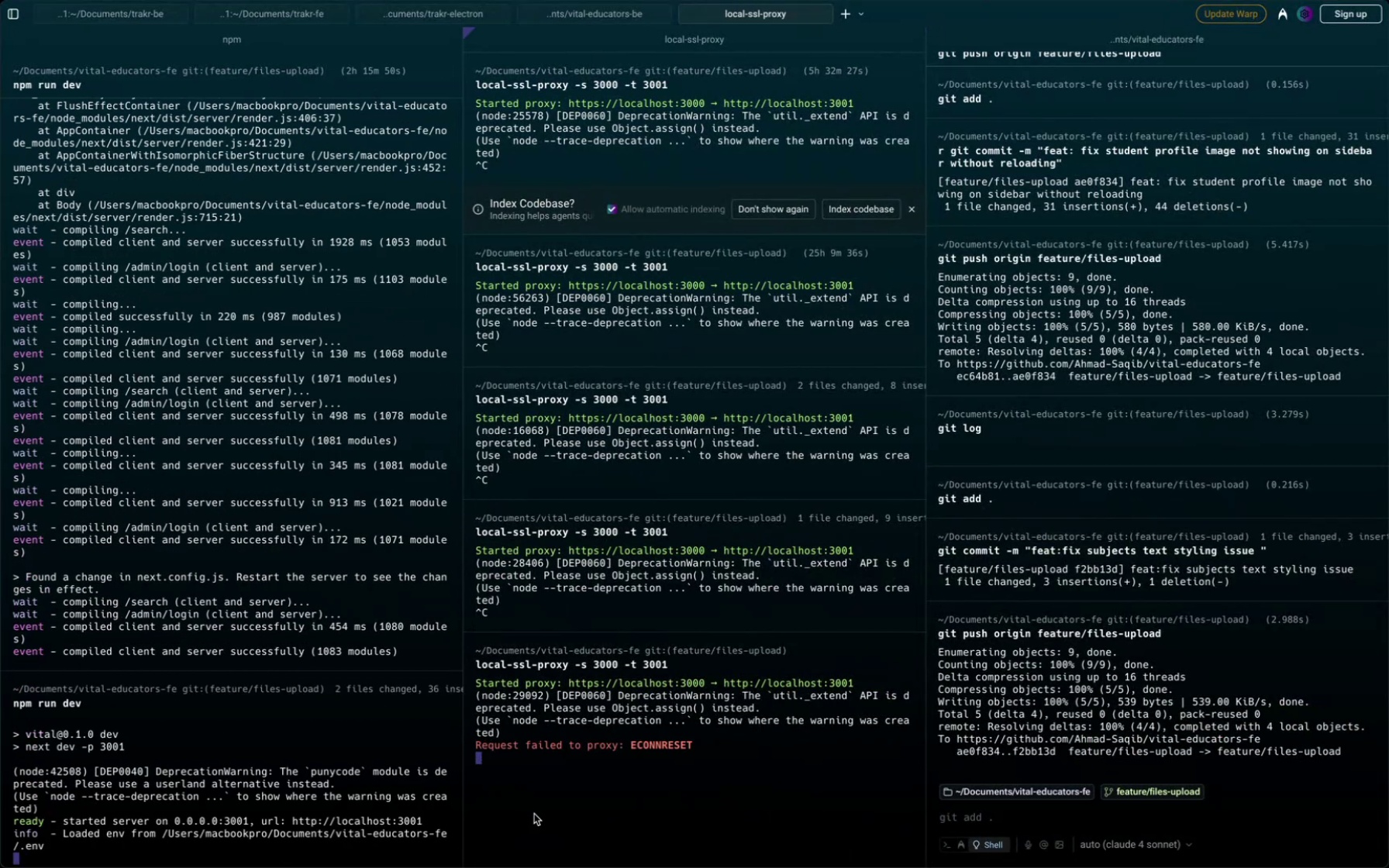 
key(Control+C)
 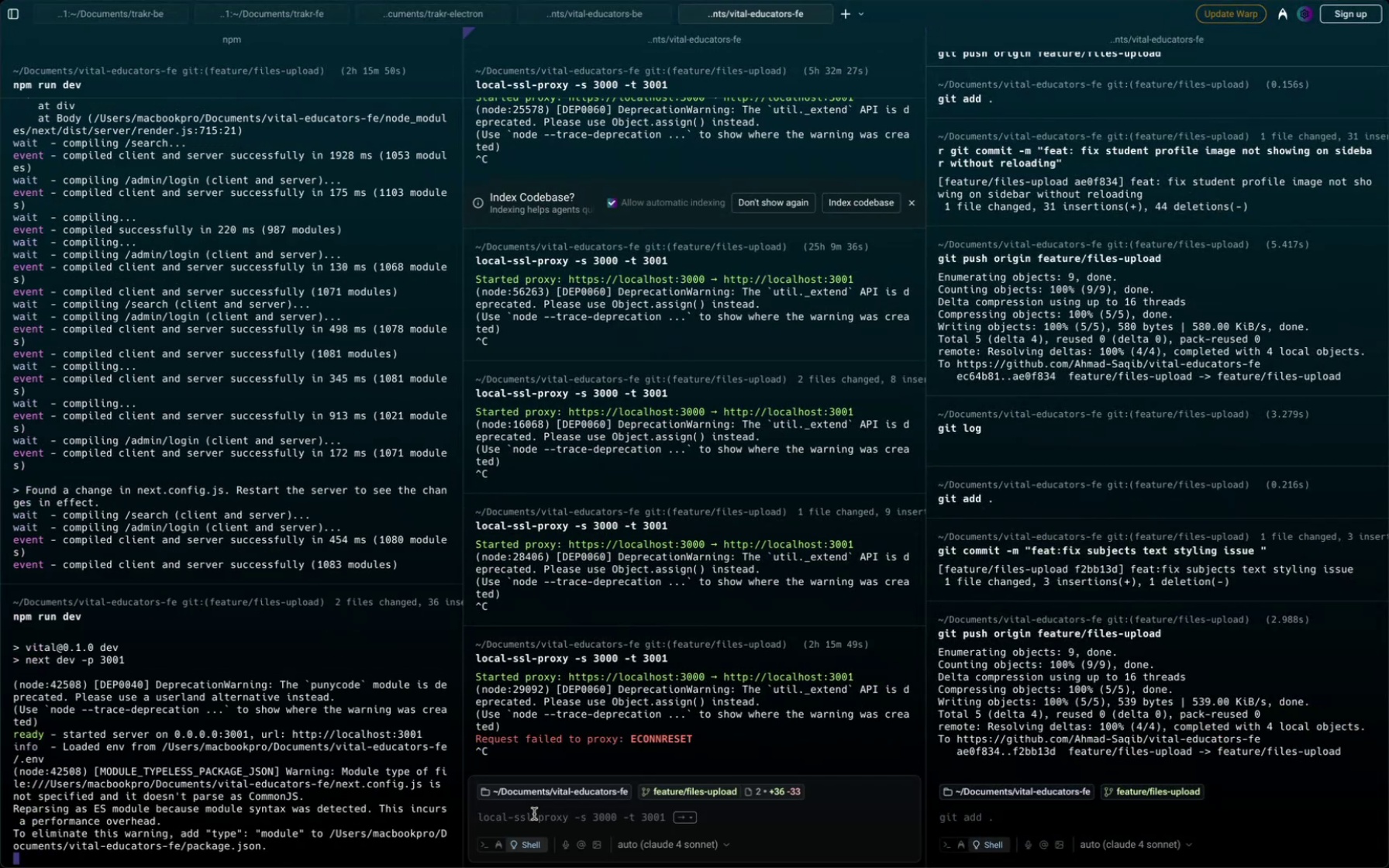 
key(ArrowRight)
 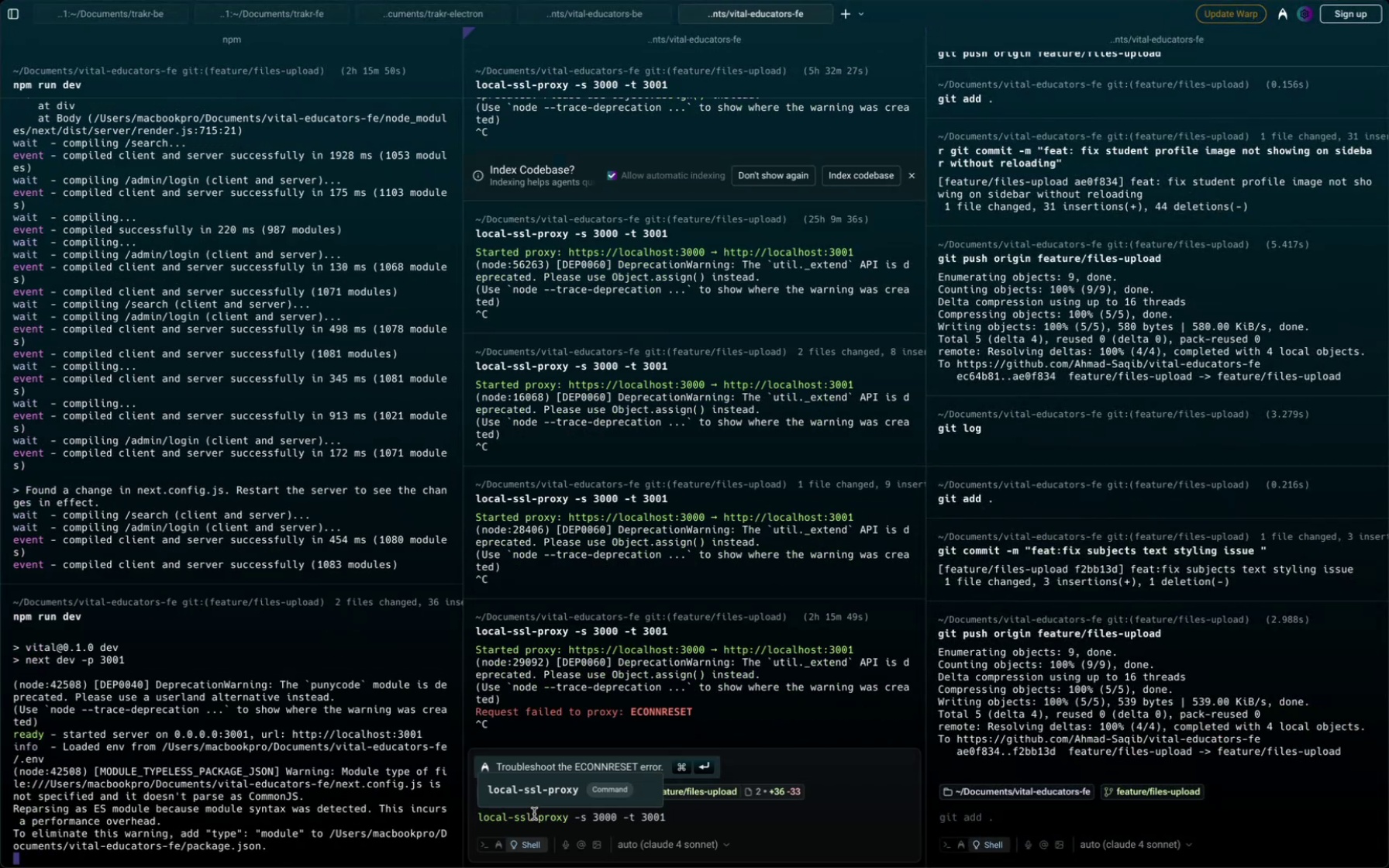 
key(Enter)
 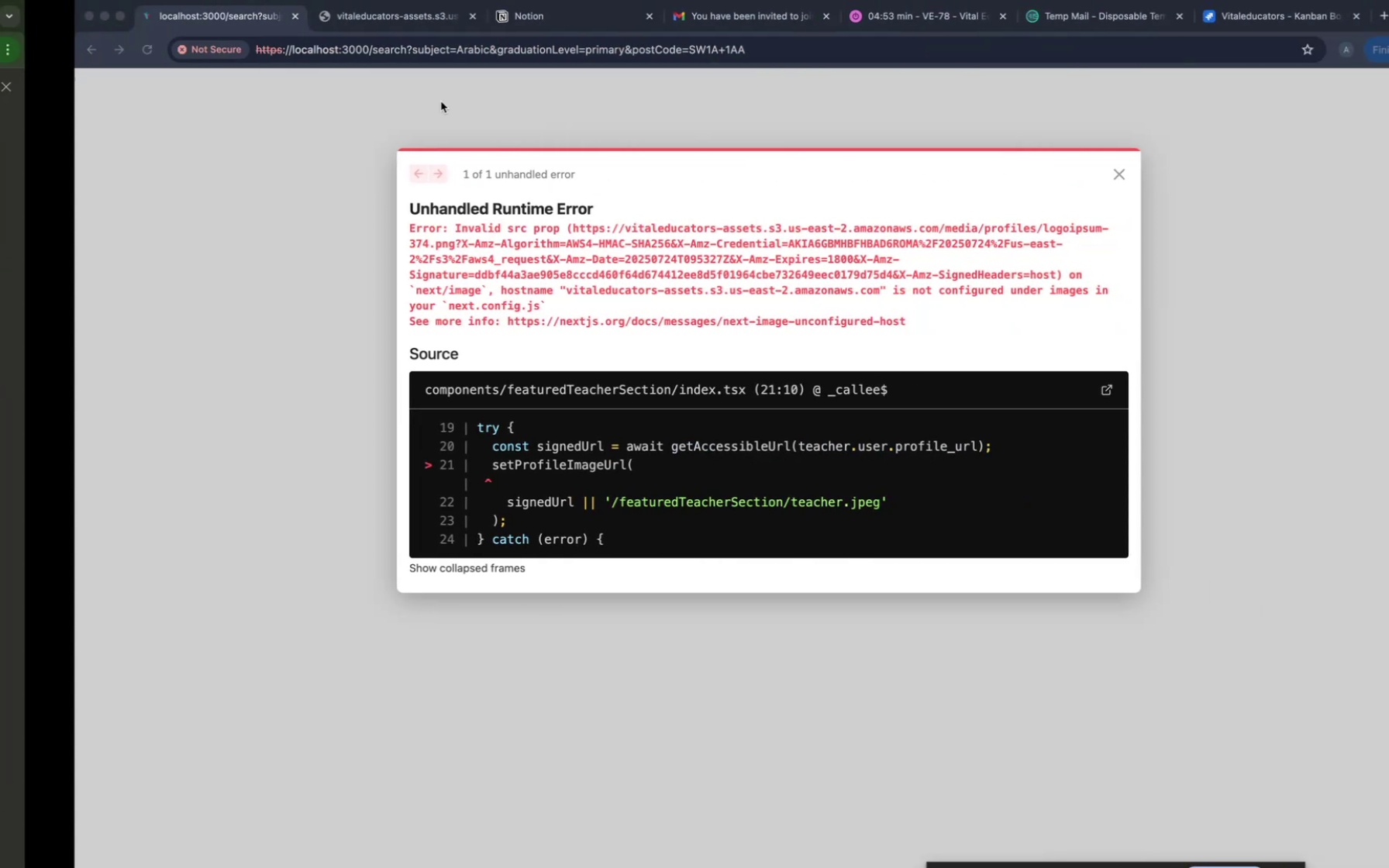 
left_click([74, 51])
 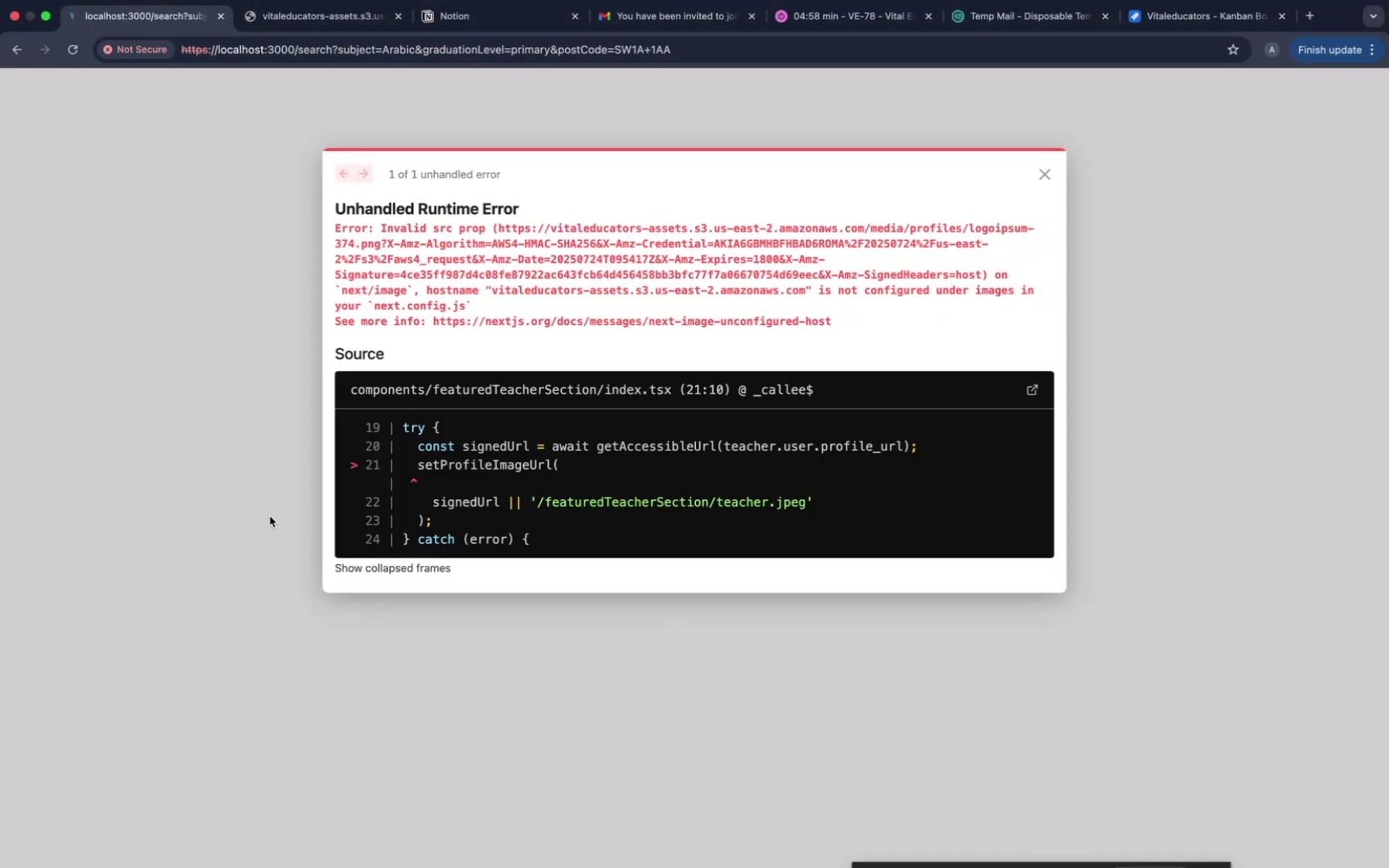 
wait(6.17)
 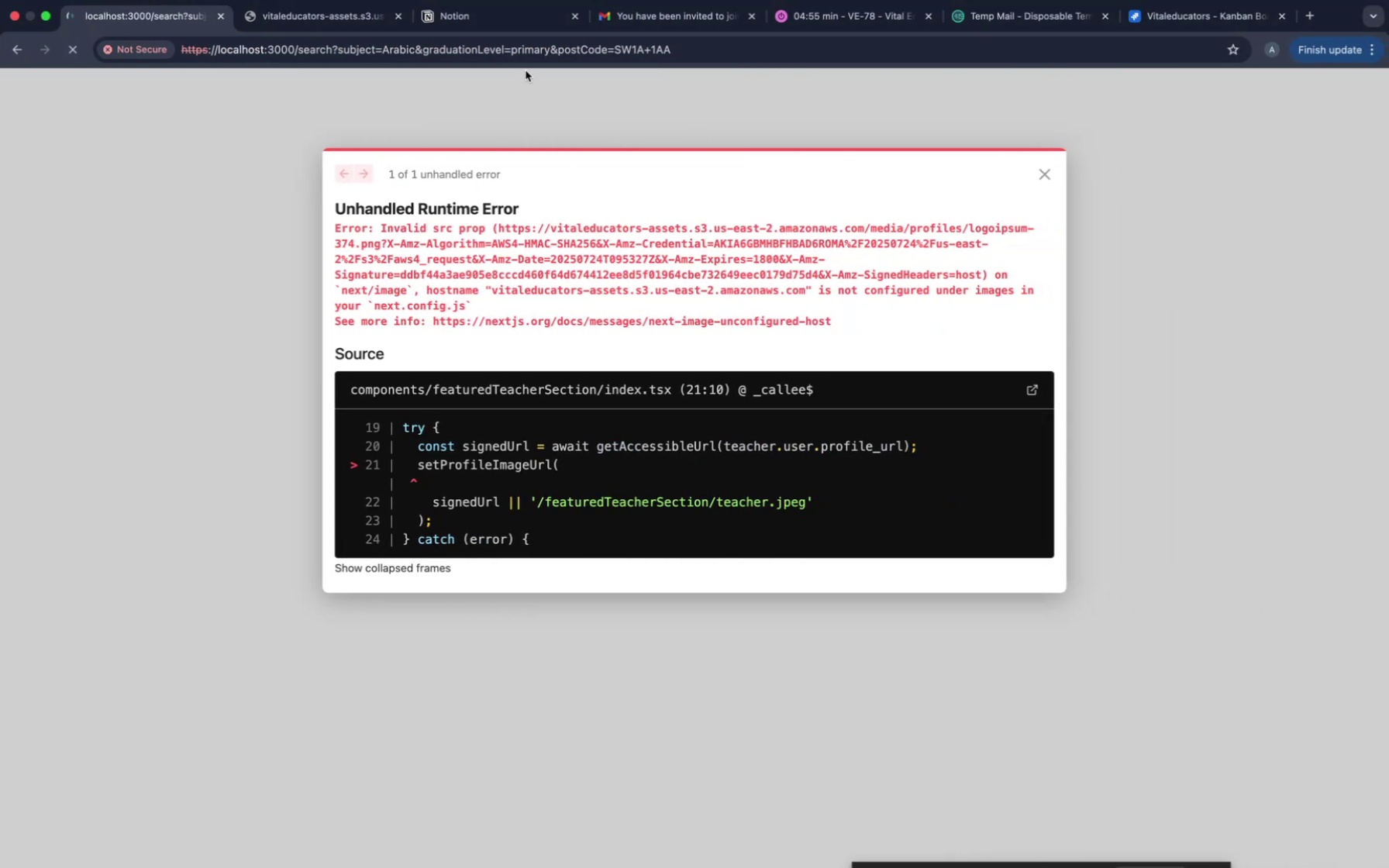 
left_click_drag(start_coordinate=[377, 223], to_coordinate=[844, 355])
 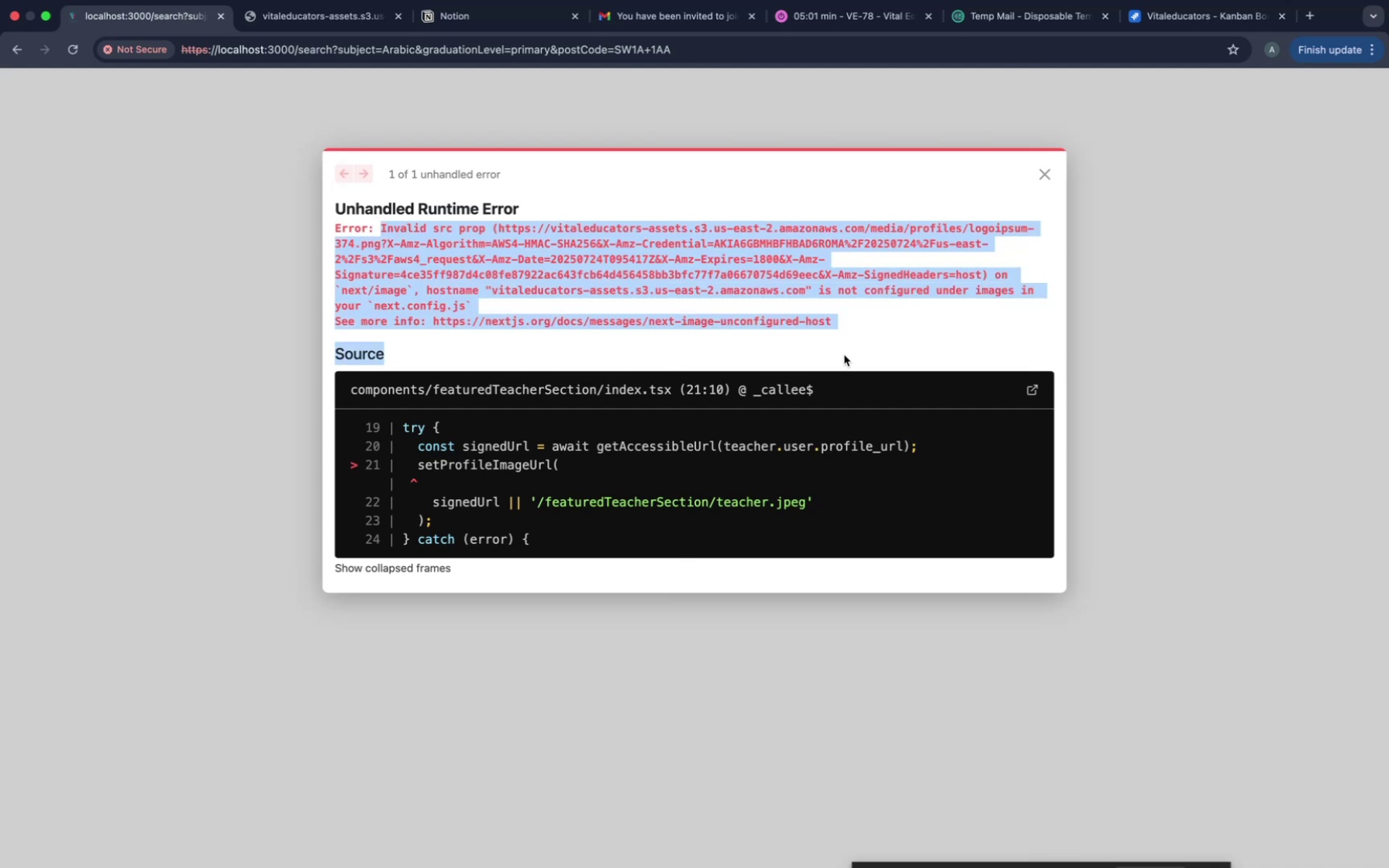 
key(Meta+CommandLeft)
 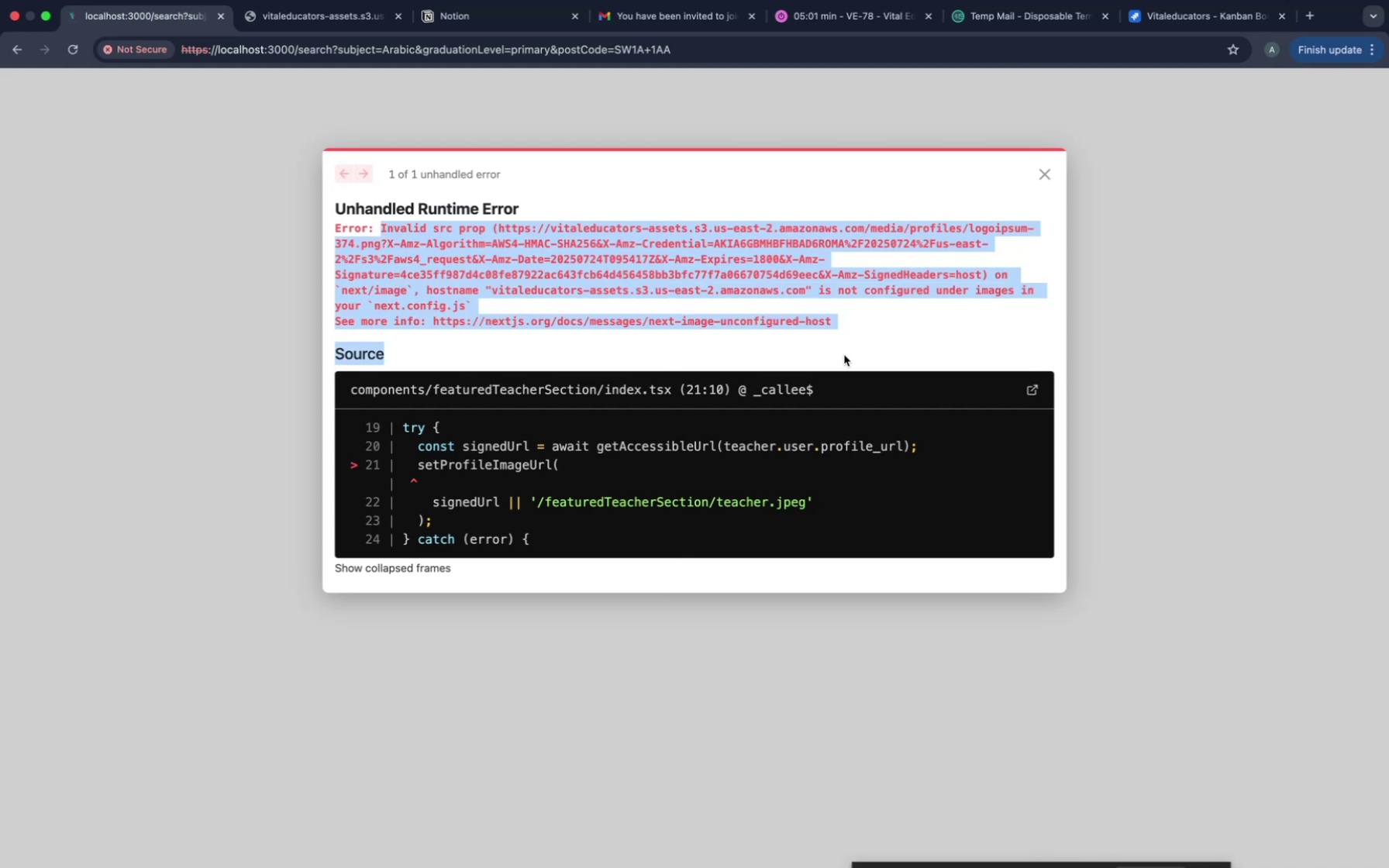 
key(Meta+C)
 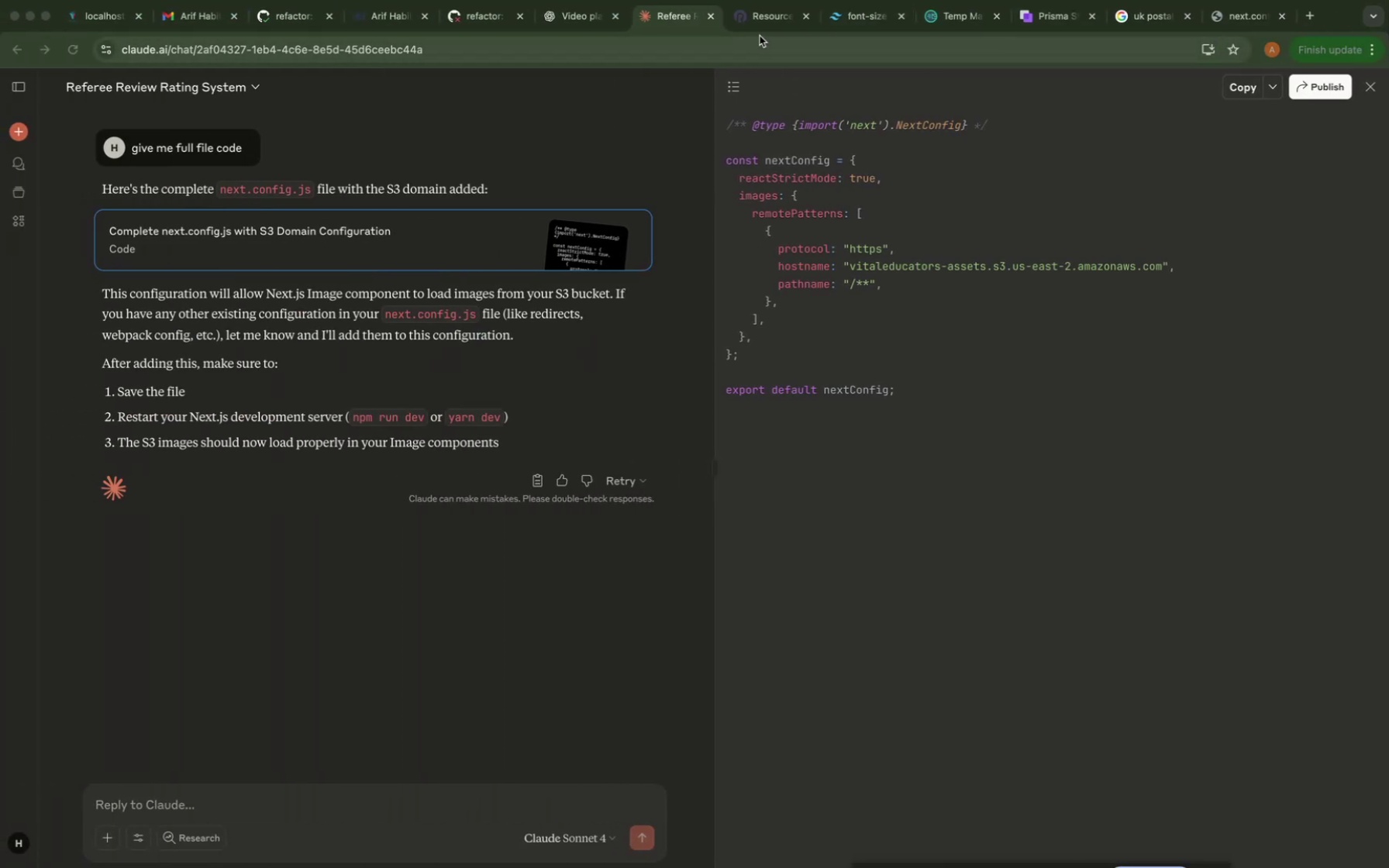 
left_click([200, 803])
 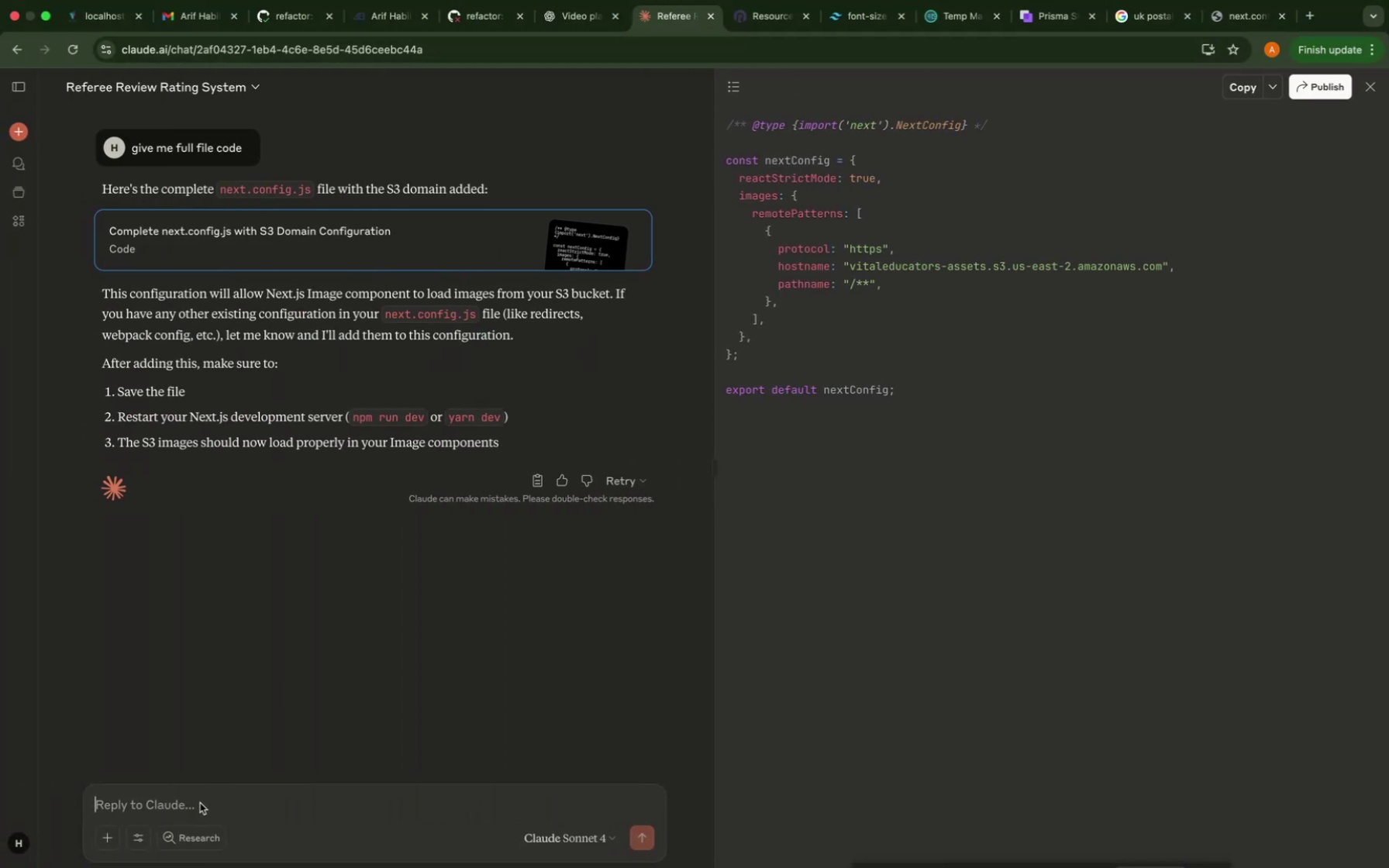 
key(Meta+CommandLeft)
 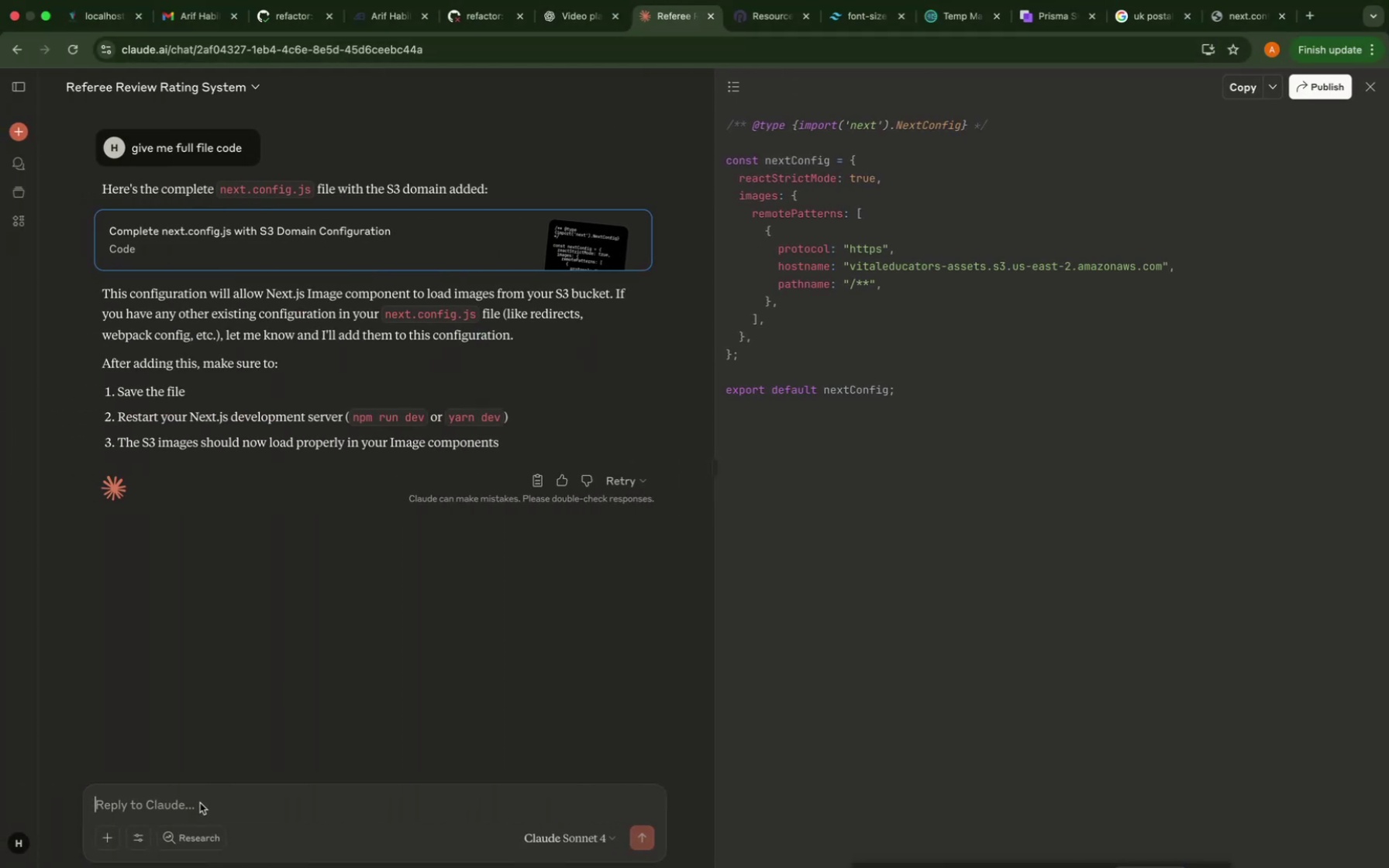 
key(Meta+V)
 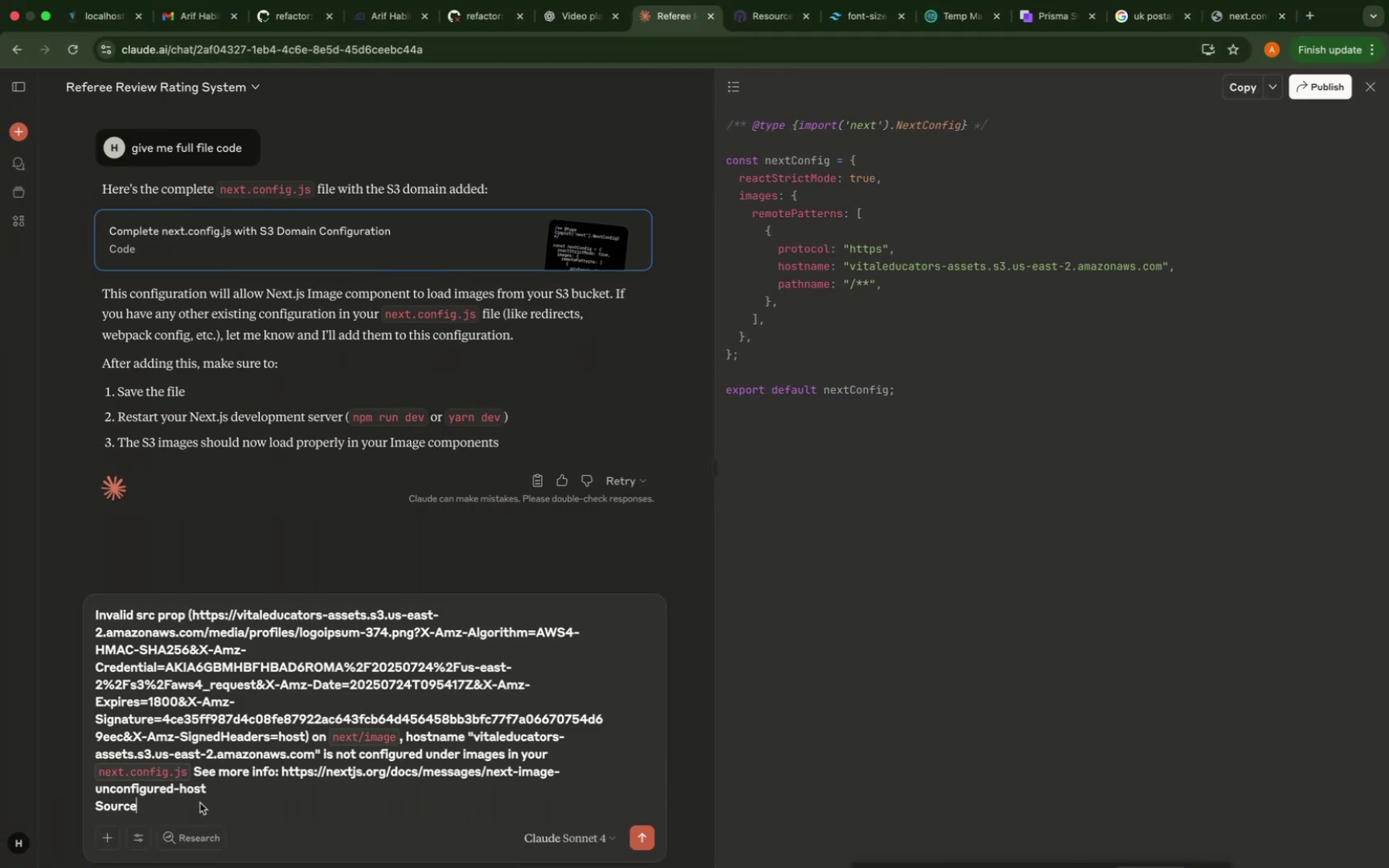 
key(Shift+Enter)
 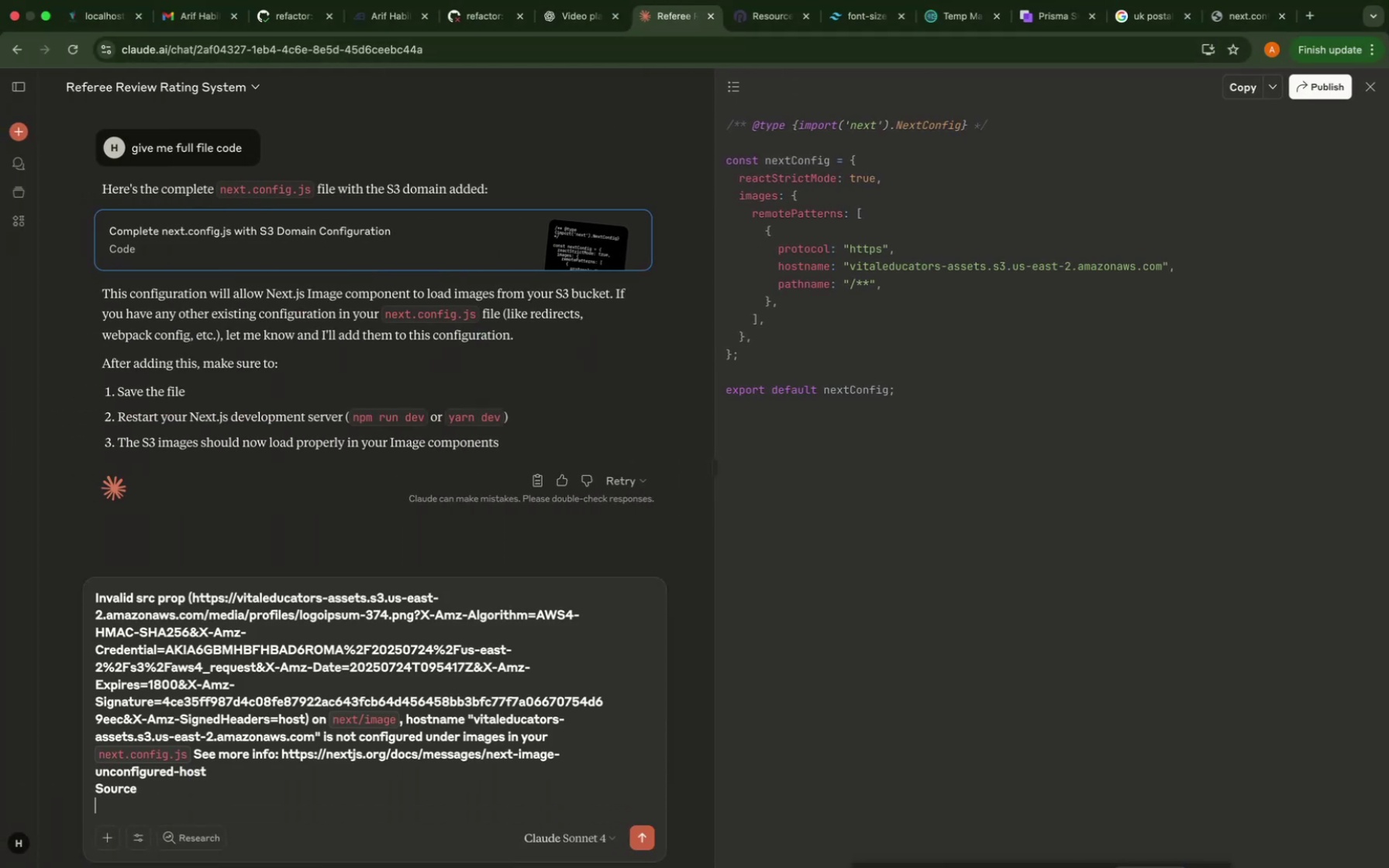 
key(Shift+Enter)
 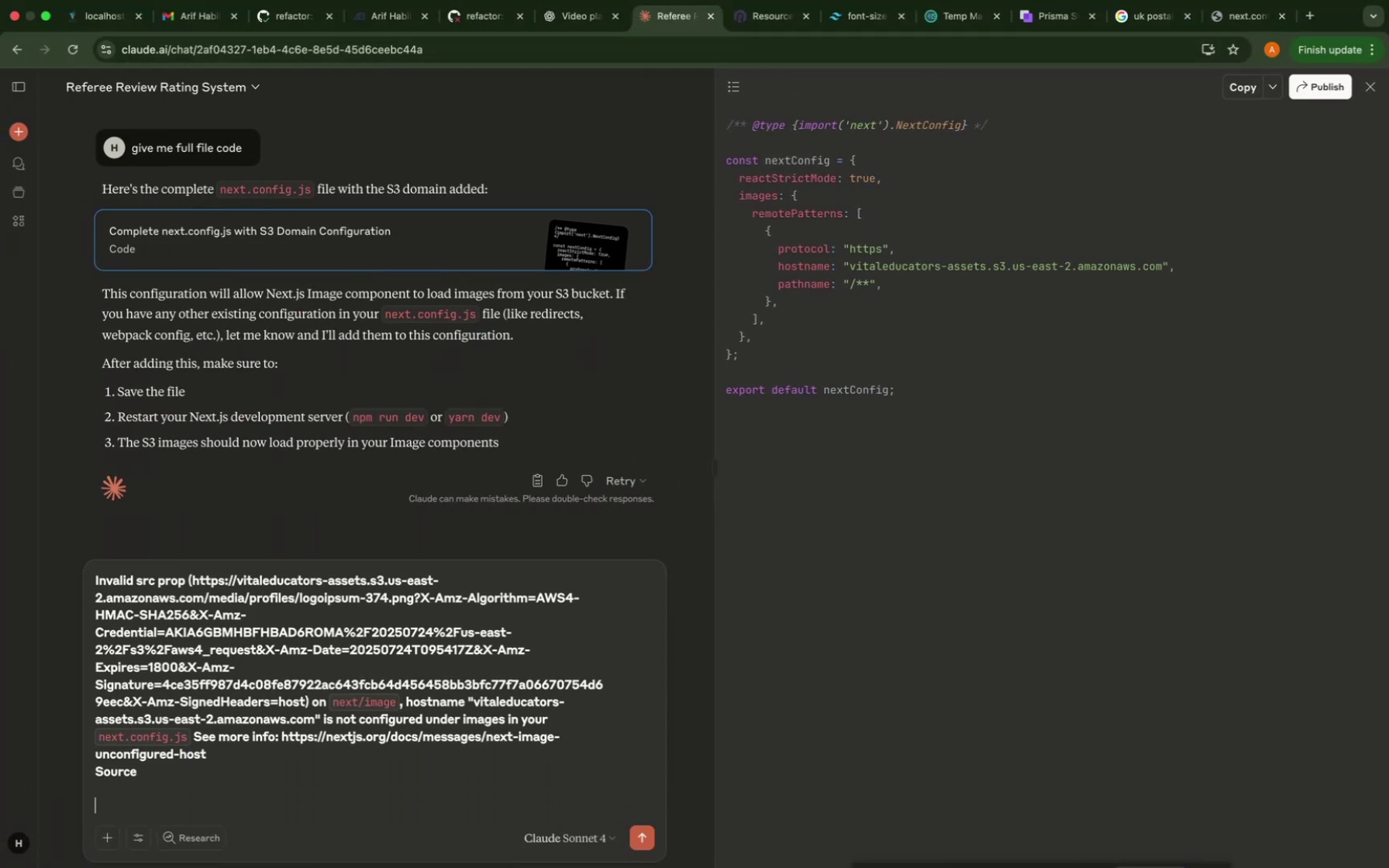 
type(still getting this)
 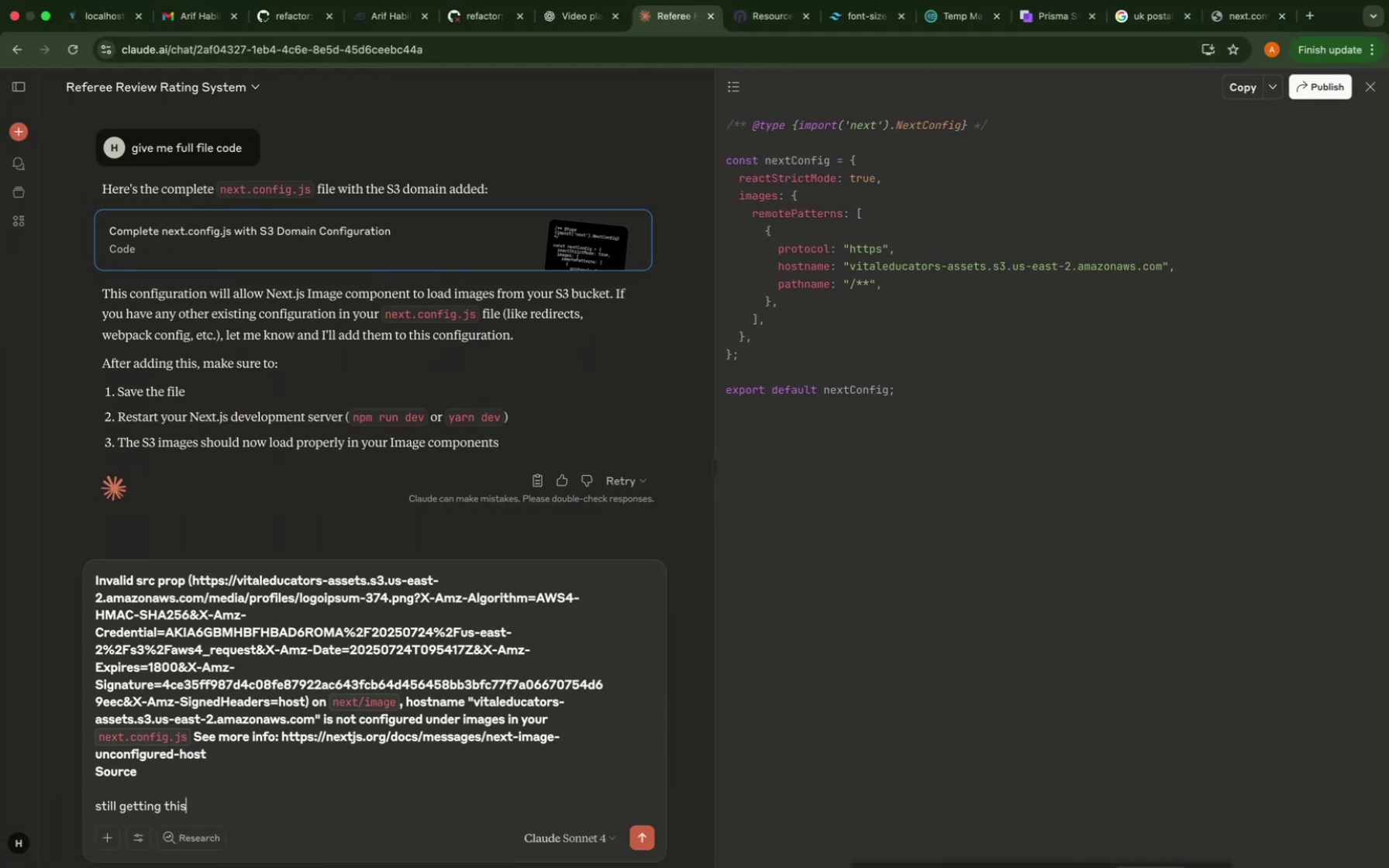 
key(Enter)
 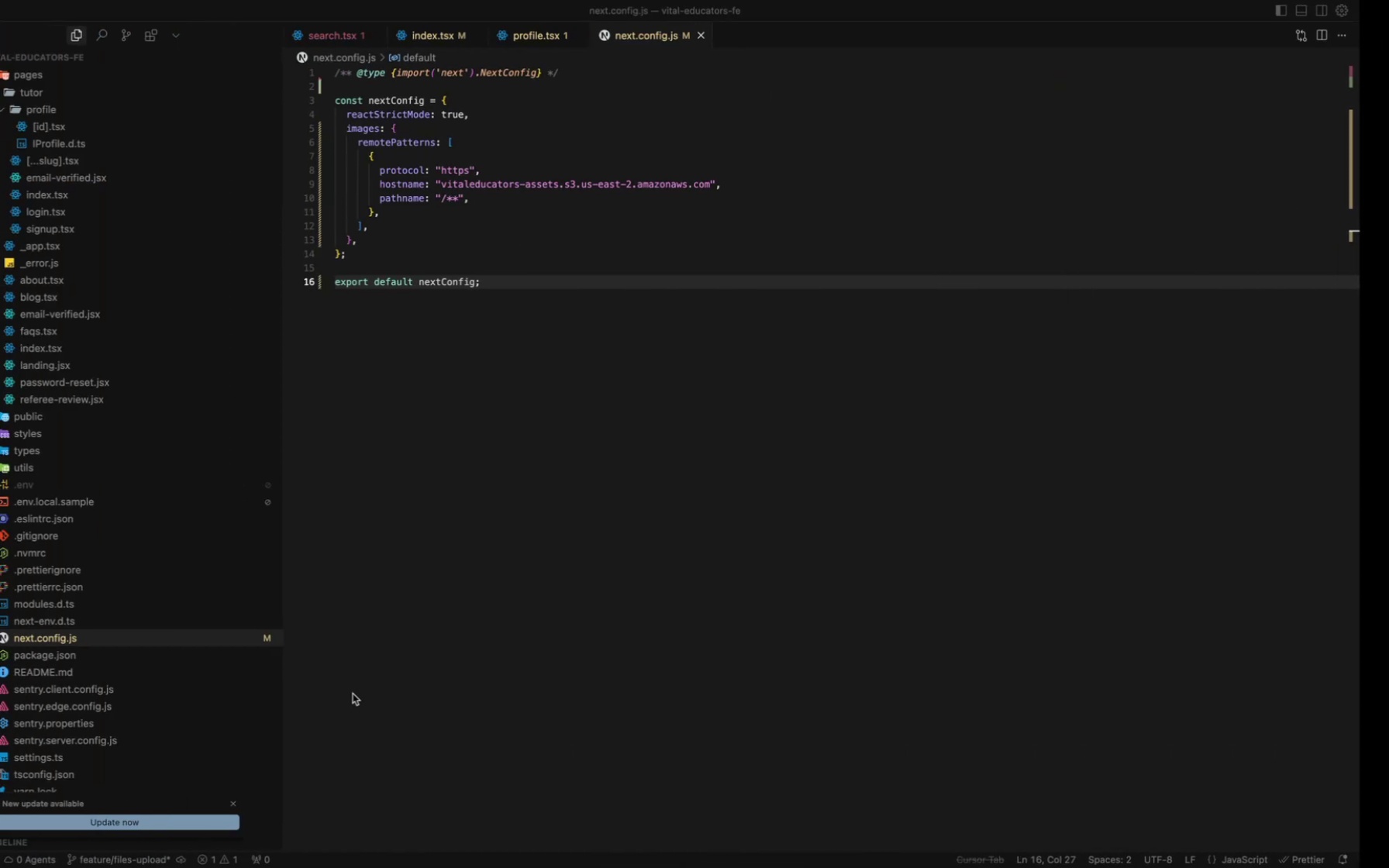 
left_click([508, 419])
 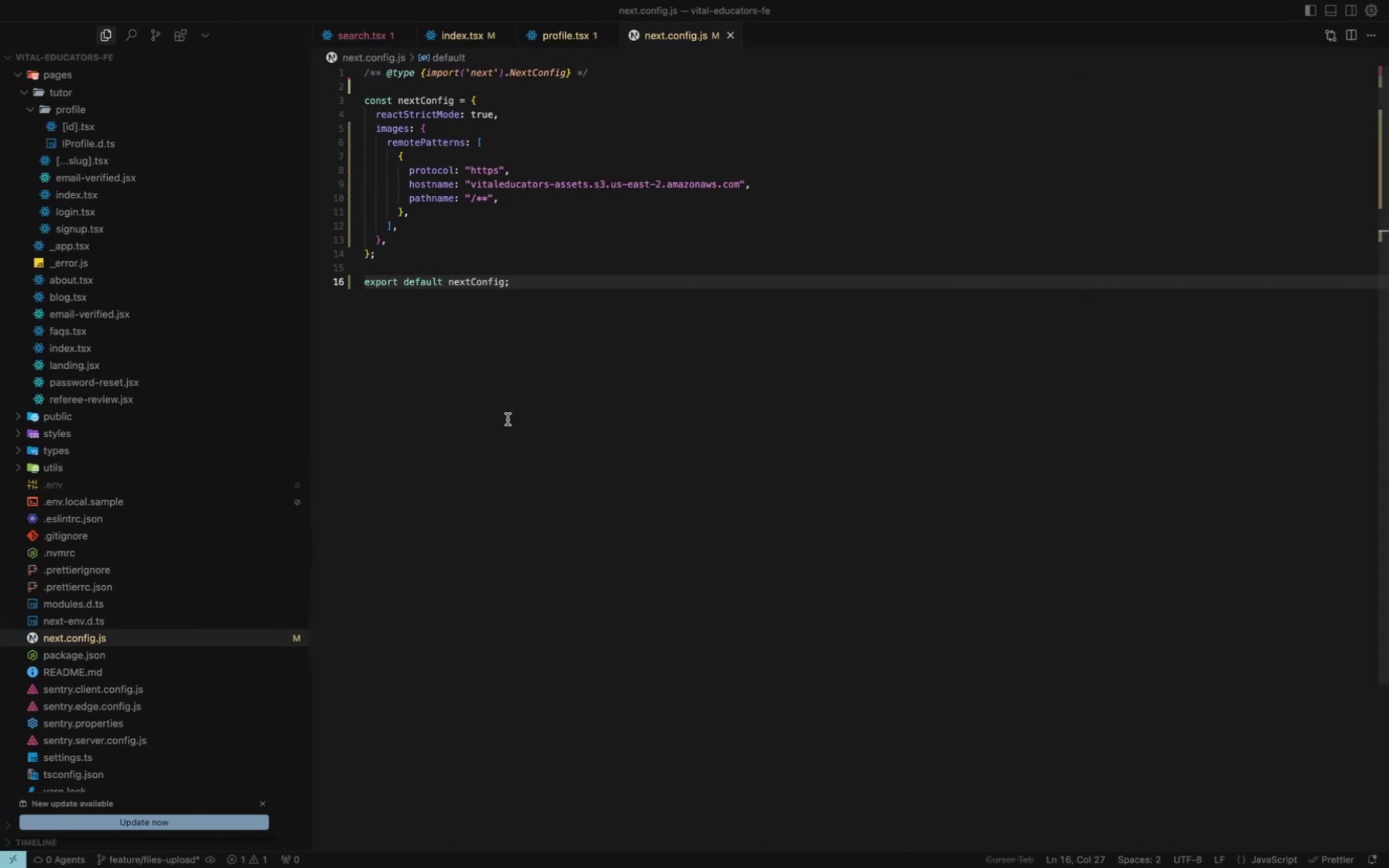 
left_click([508, 419])
 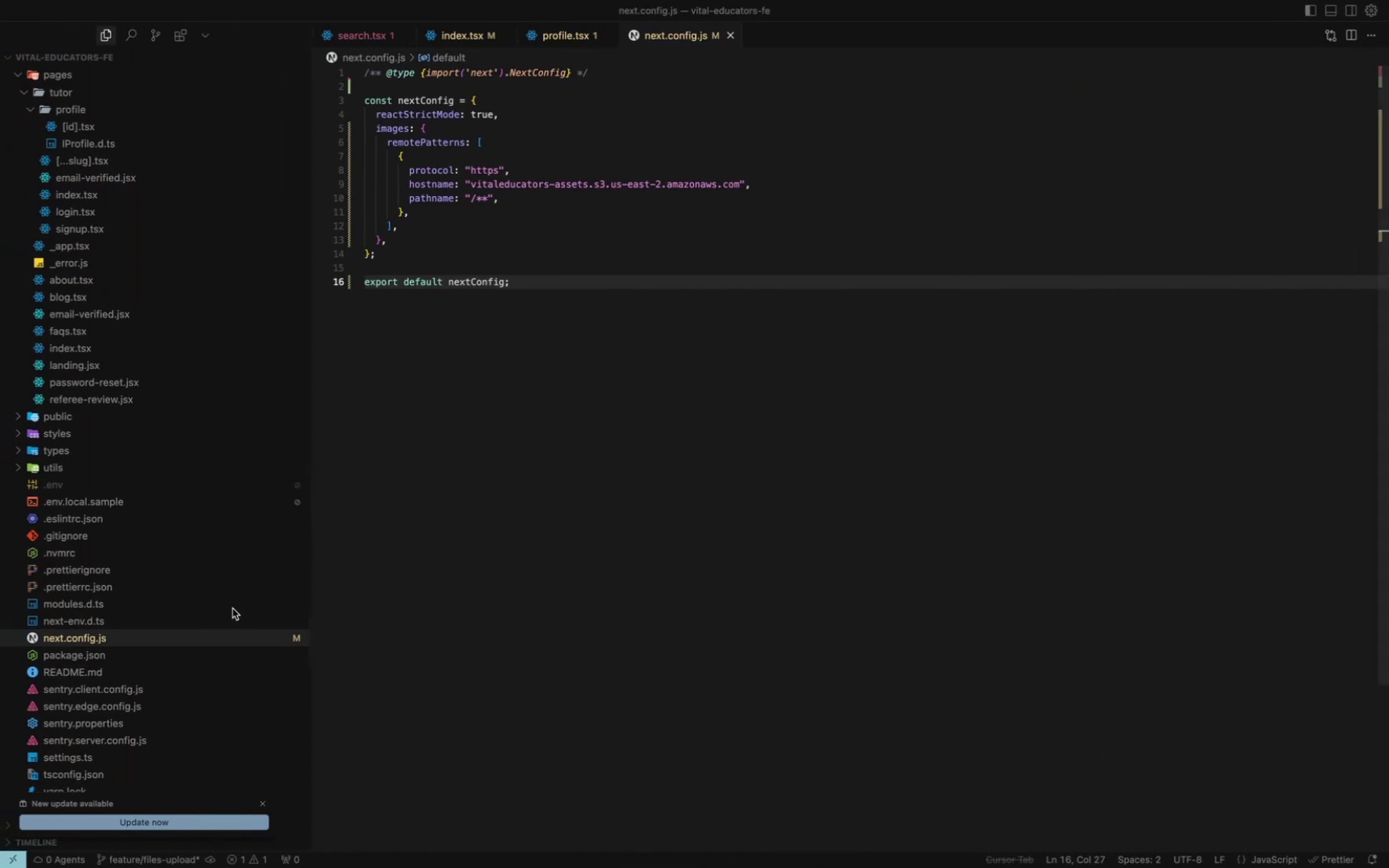 
scroll: coordinate [484, 666], scroll_direction: down, amount: 74.0
 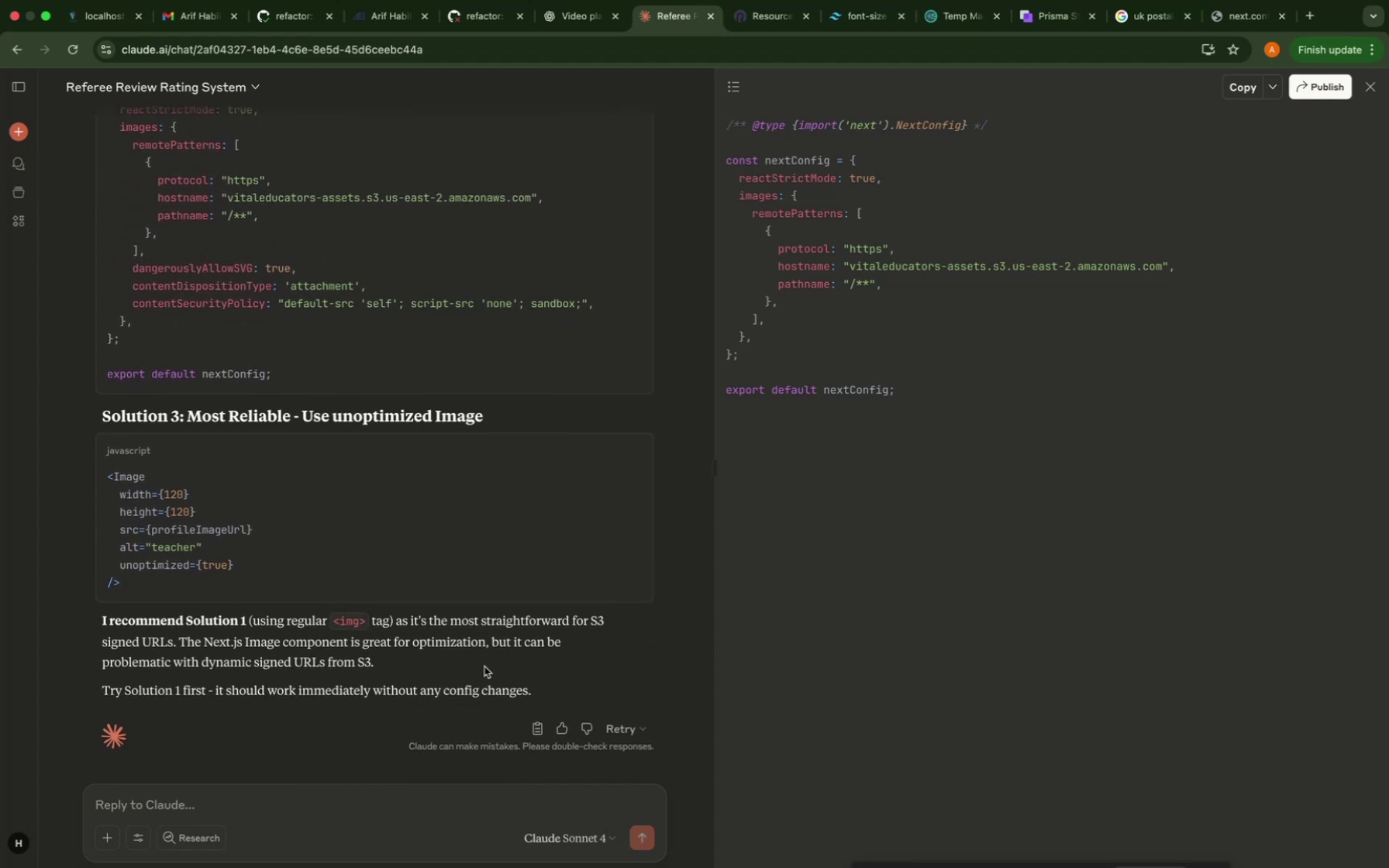 
scroll: coordinate [484, 666], scroll_direction: up, amount: 32.0
 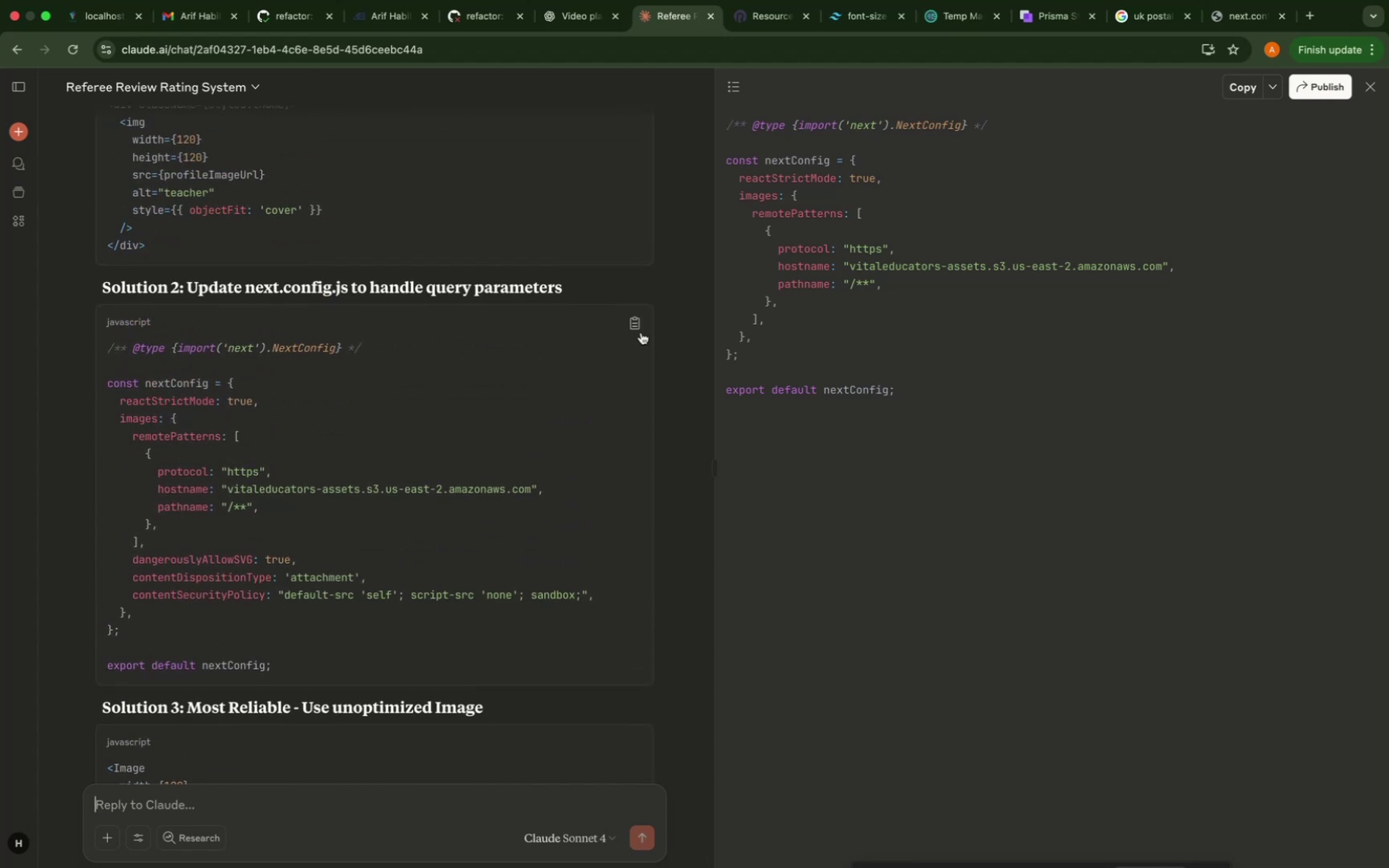 
left_click([637, 326])
 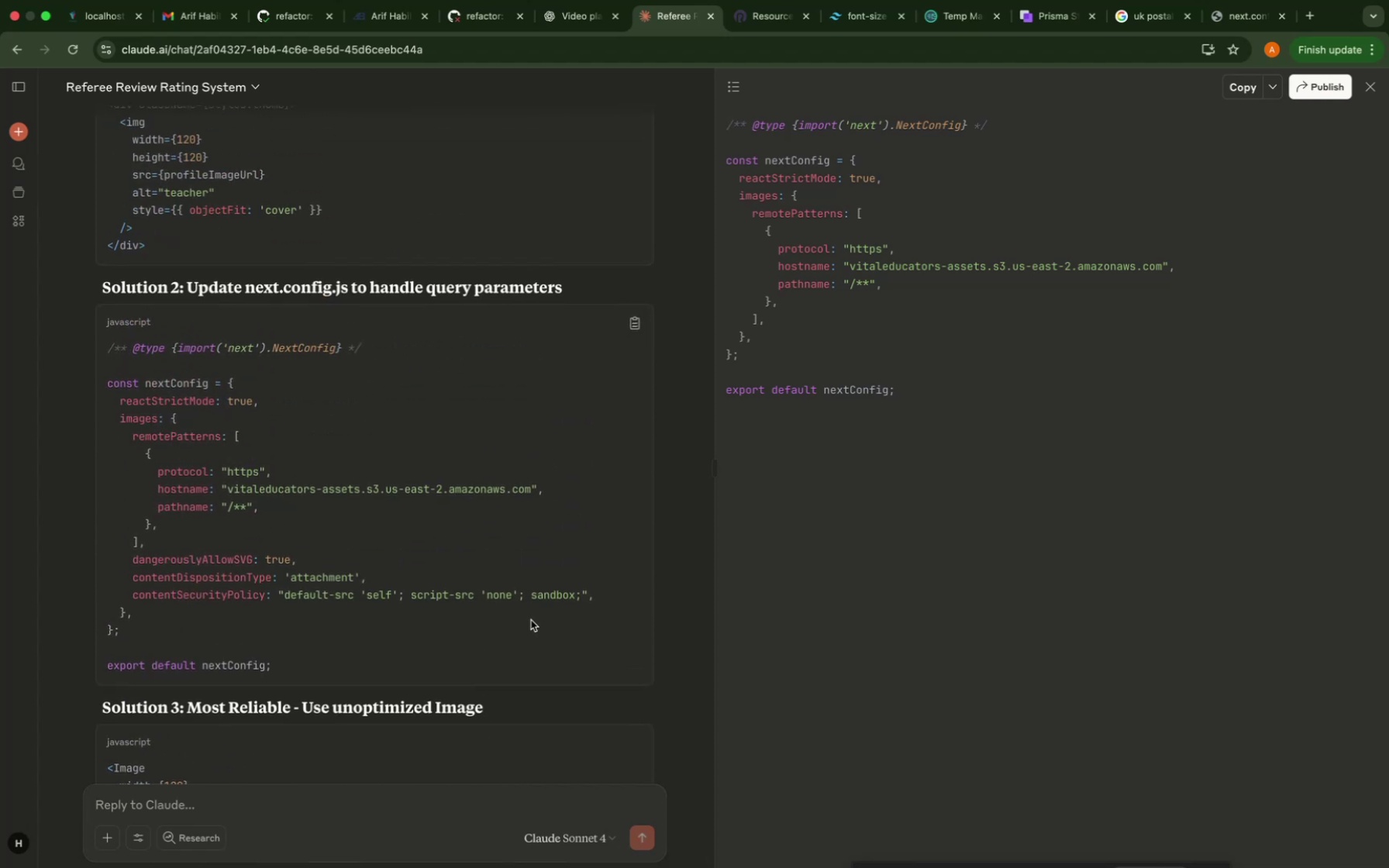 
key(Meta+A)
 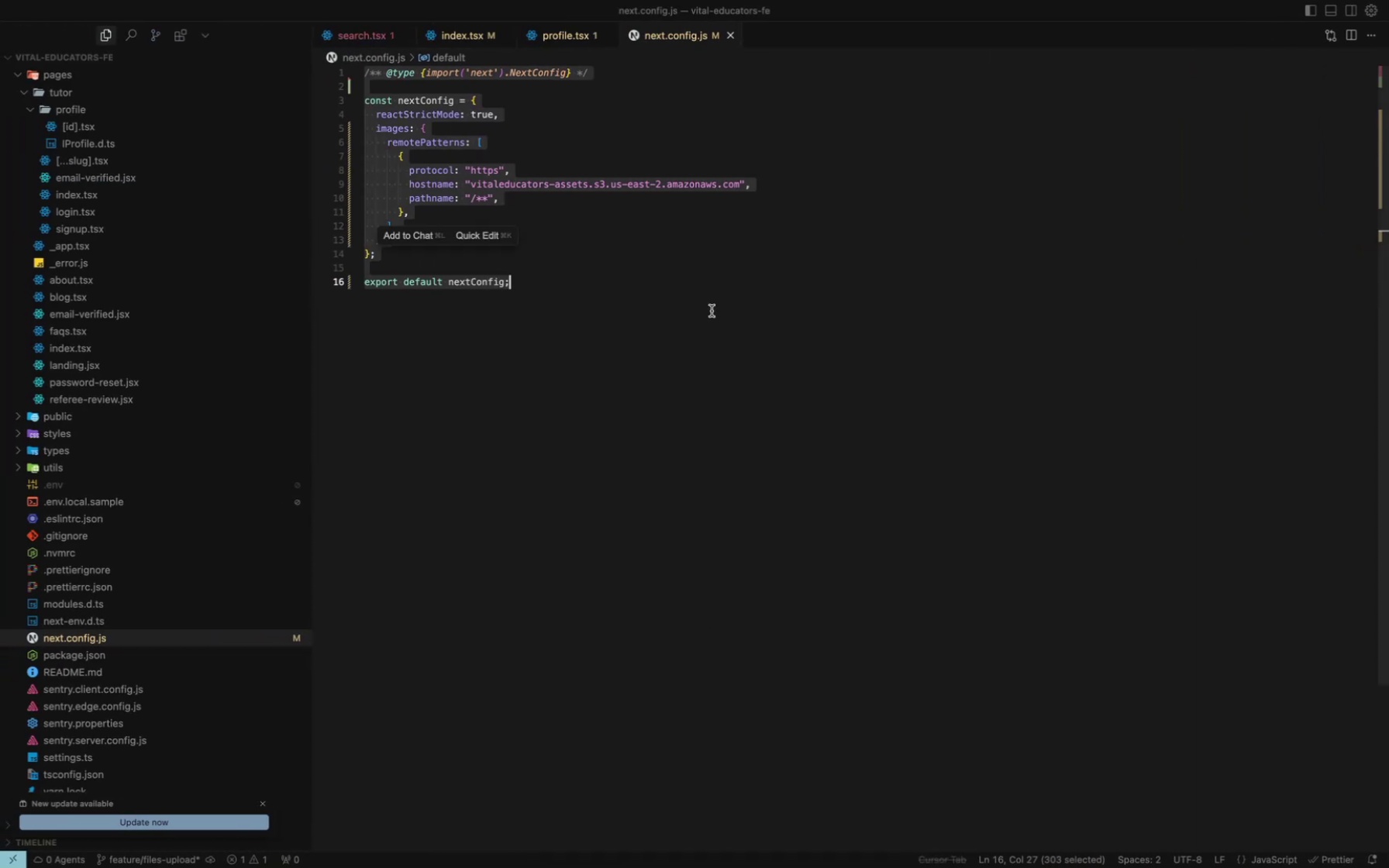 
key(Meta+V)
 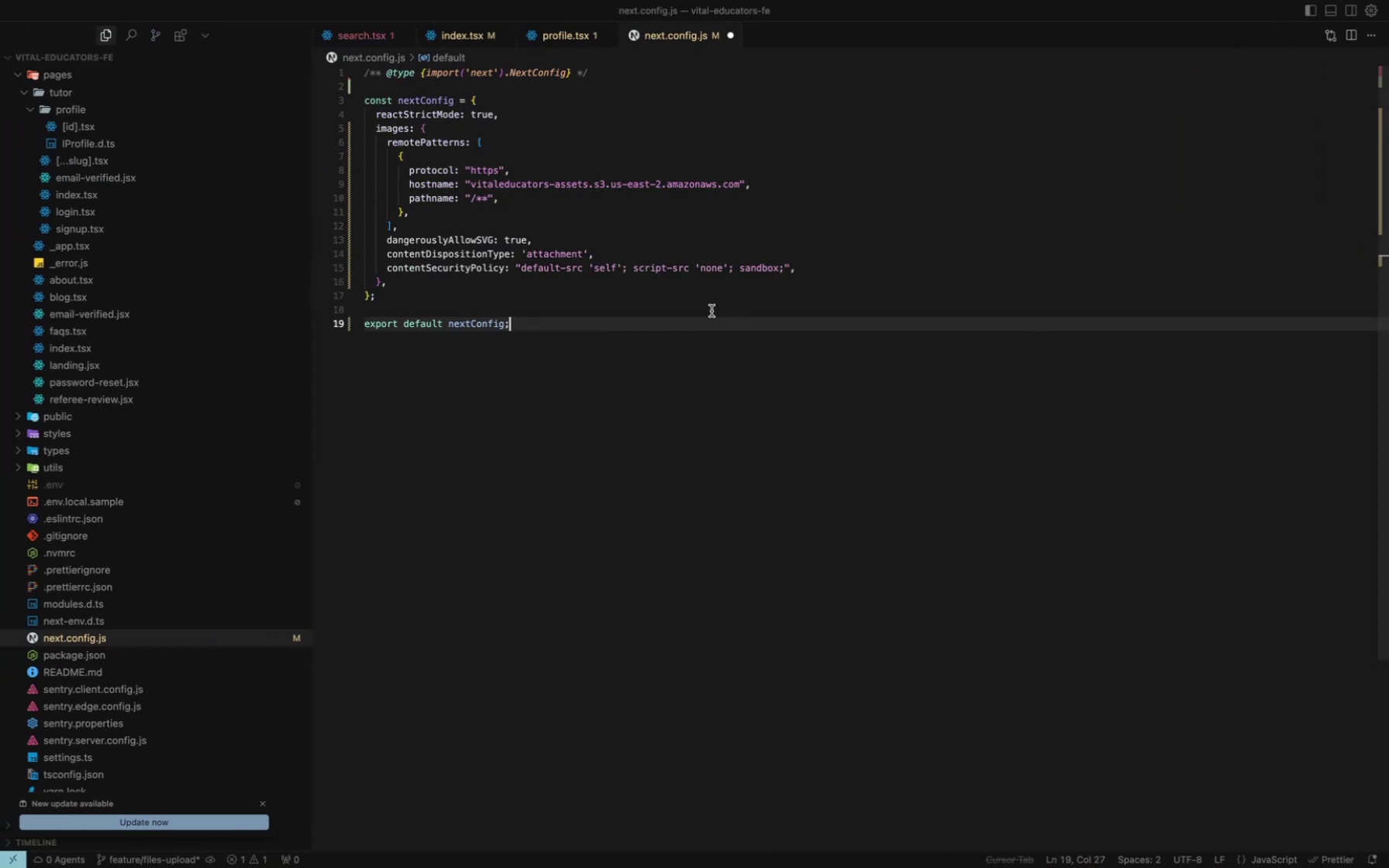 
key(Meta+S)
 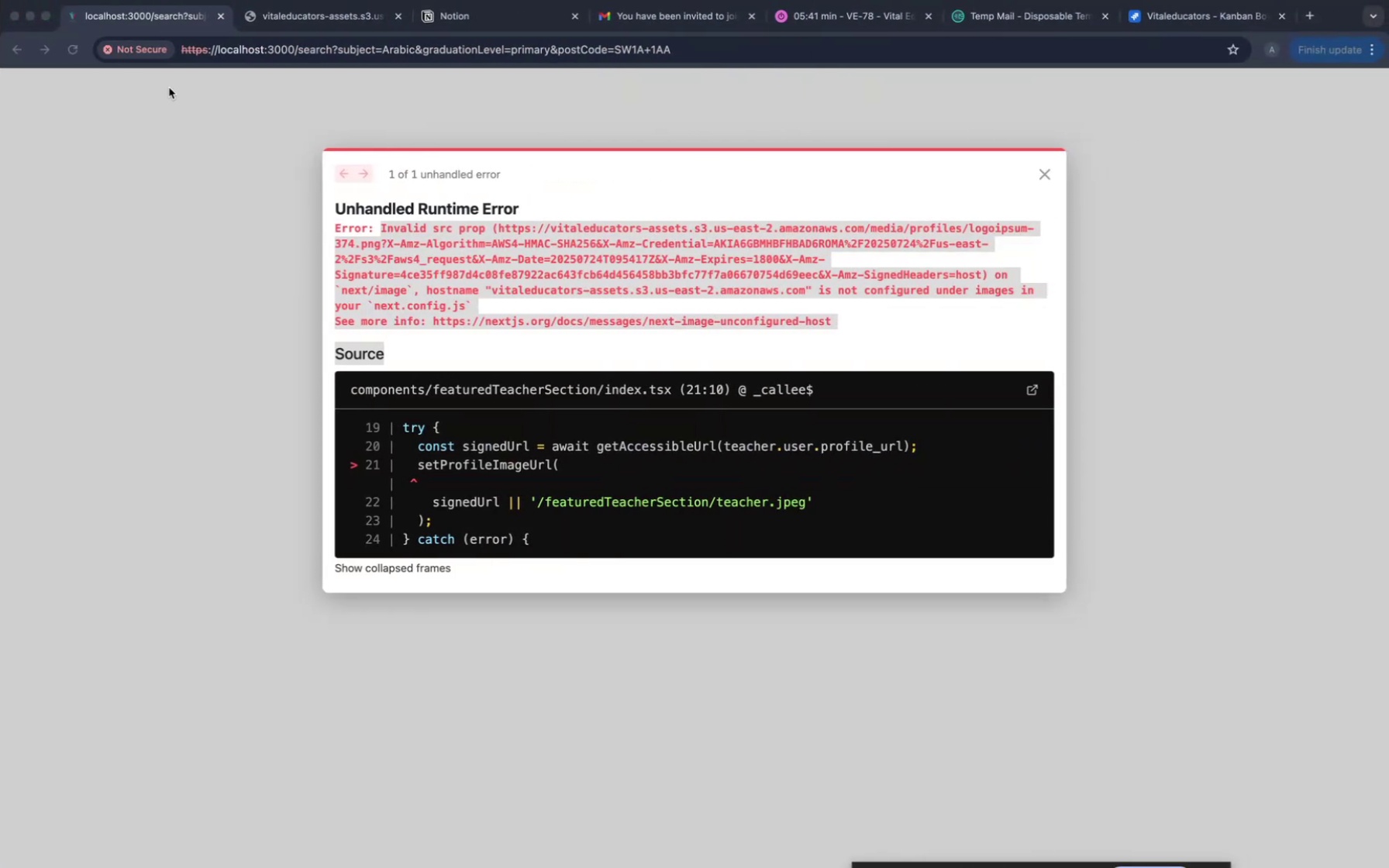 
left_click([72, 51])
 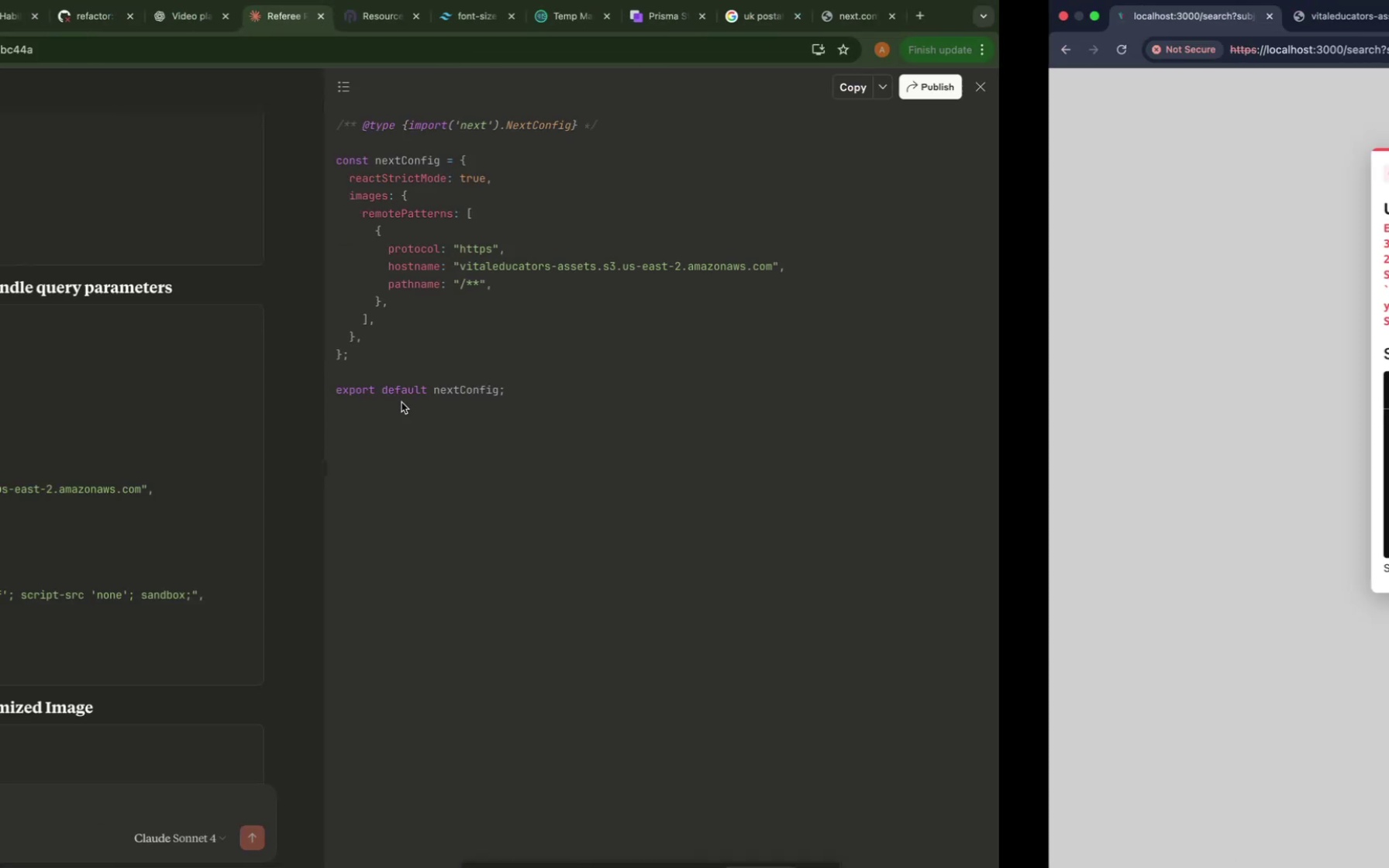 
key(Meta+Z)
 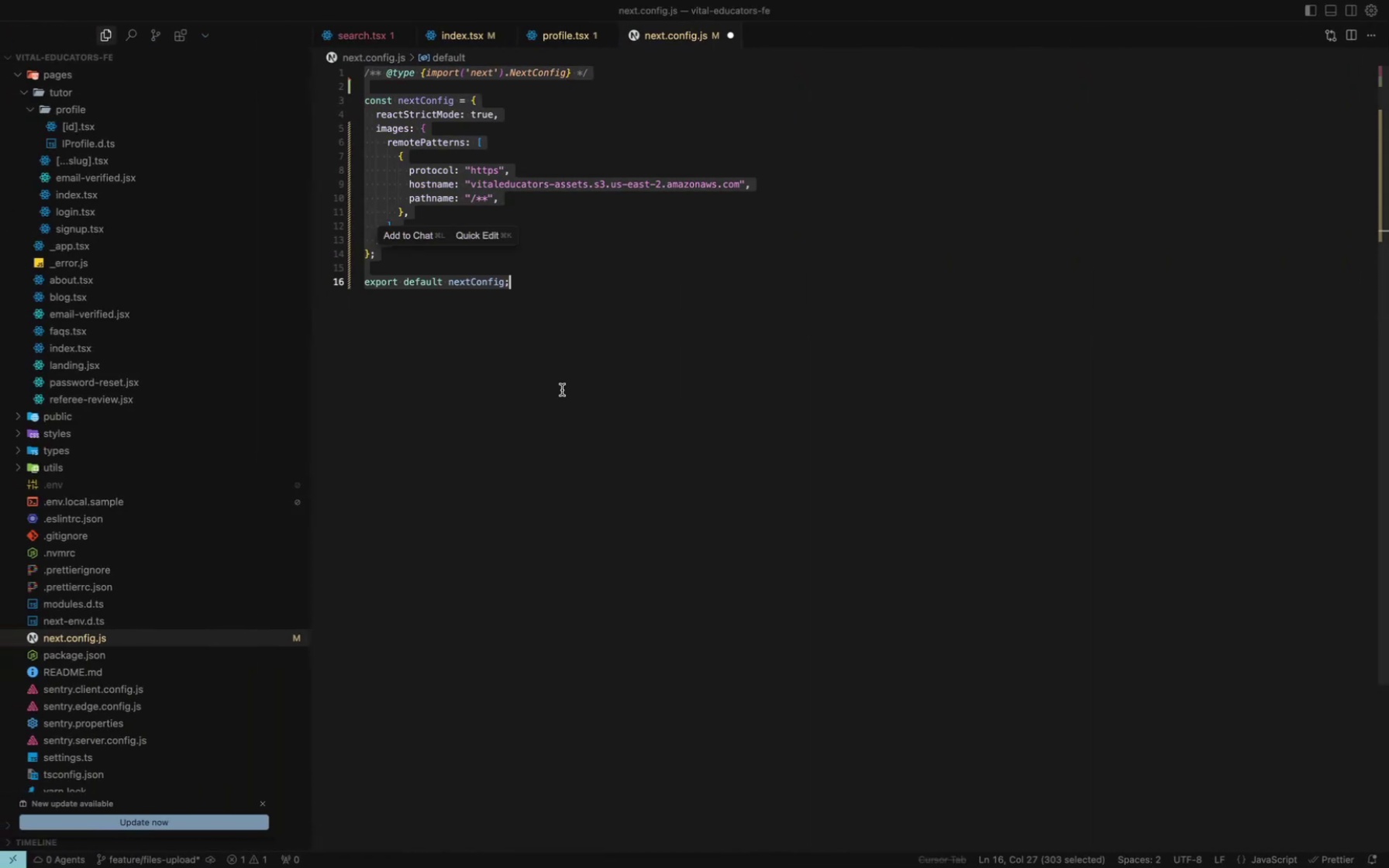 
key(Meta+Z)
 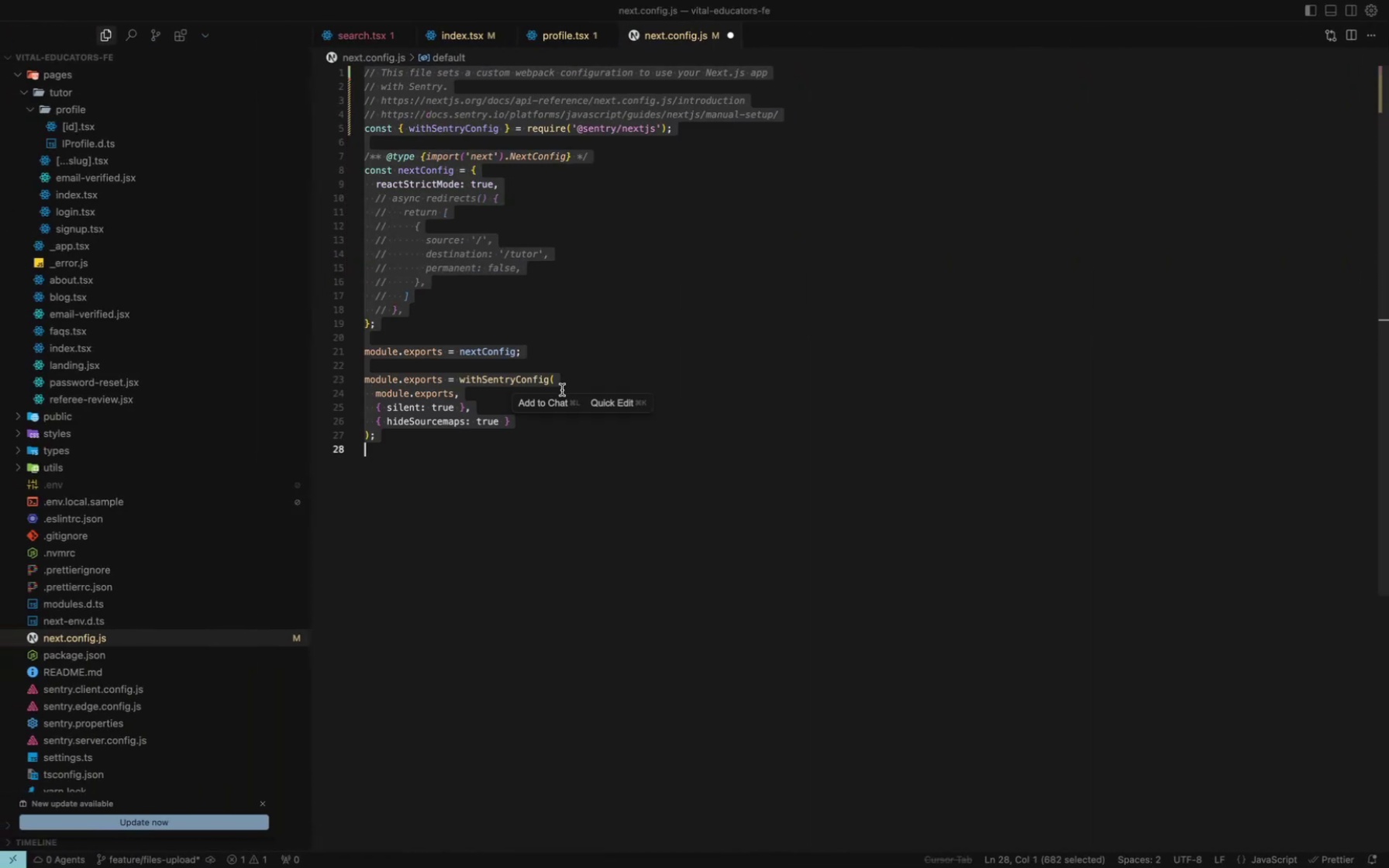 
key(Meta+Z)
 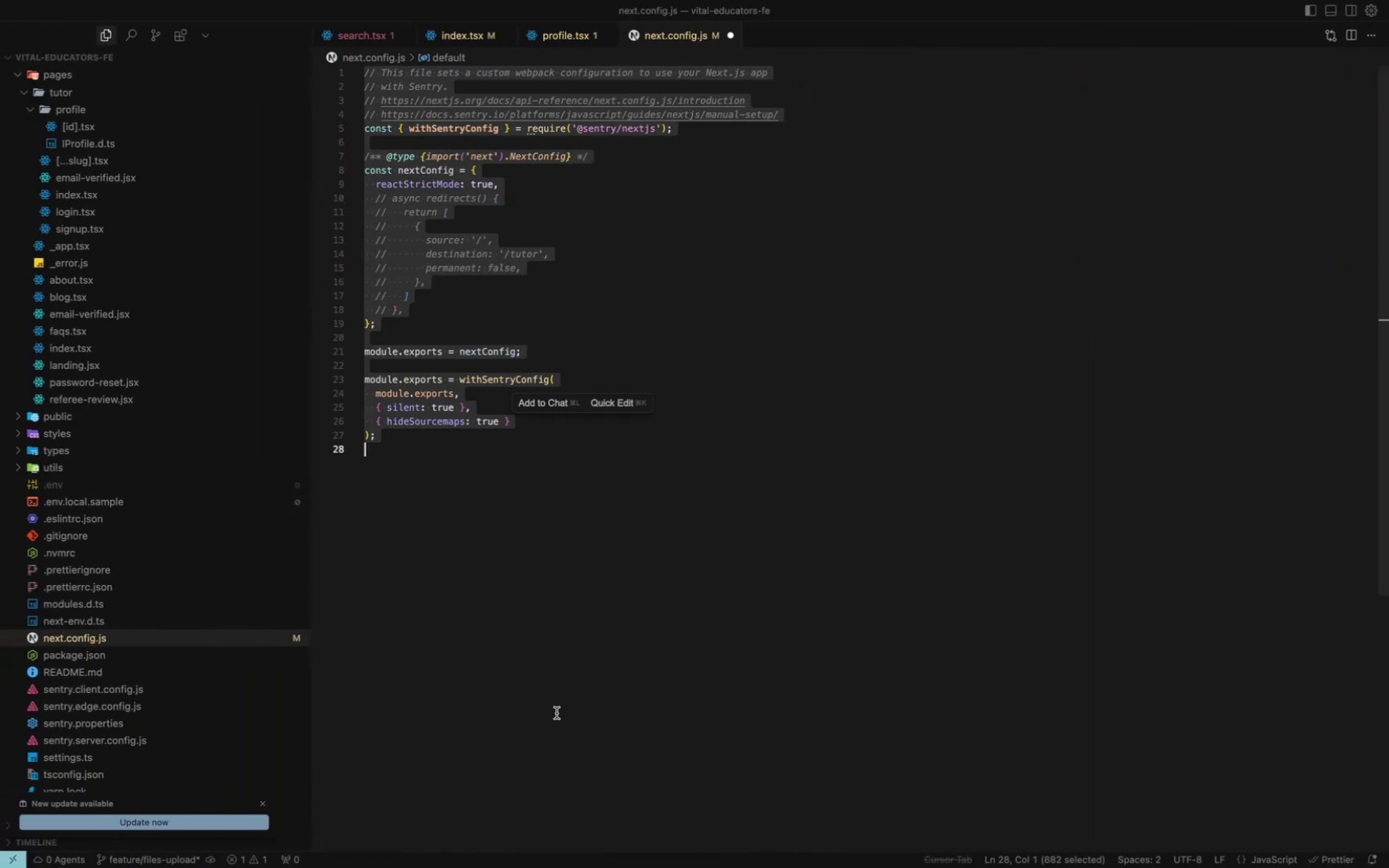 
left_click([555, 713])
 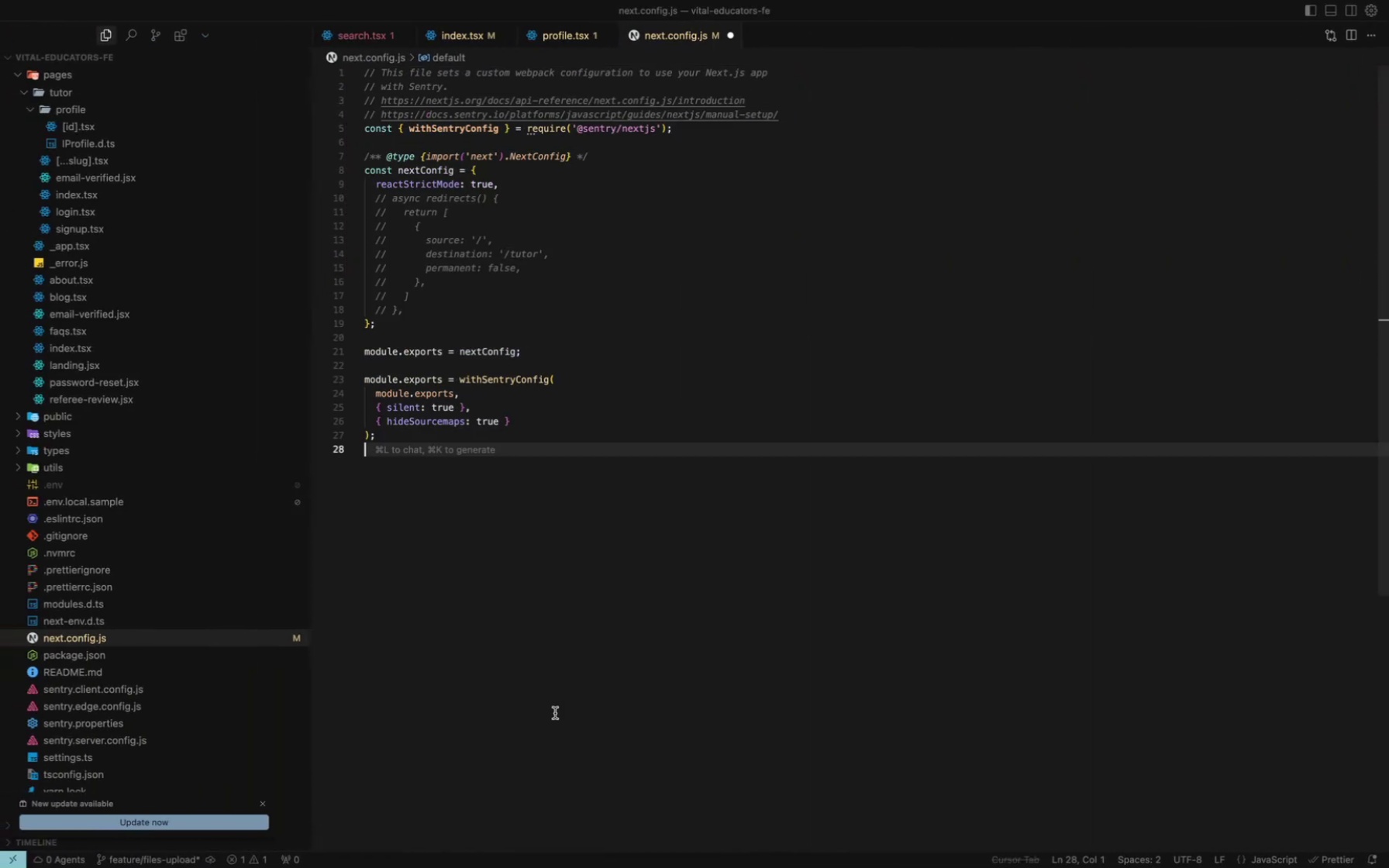 
key(Meta+S)
 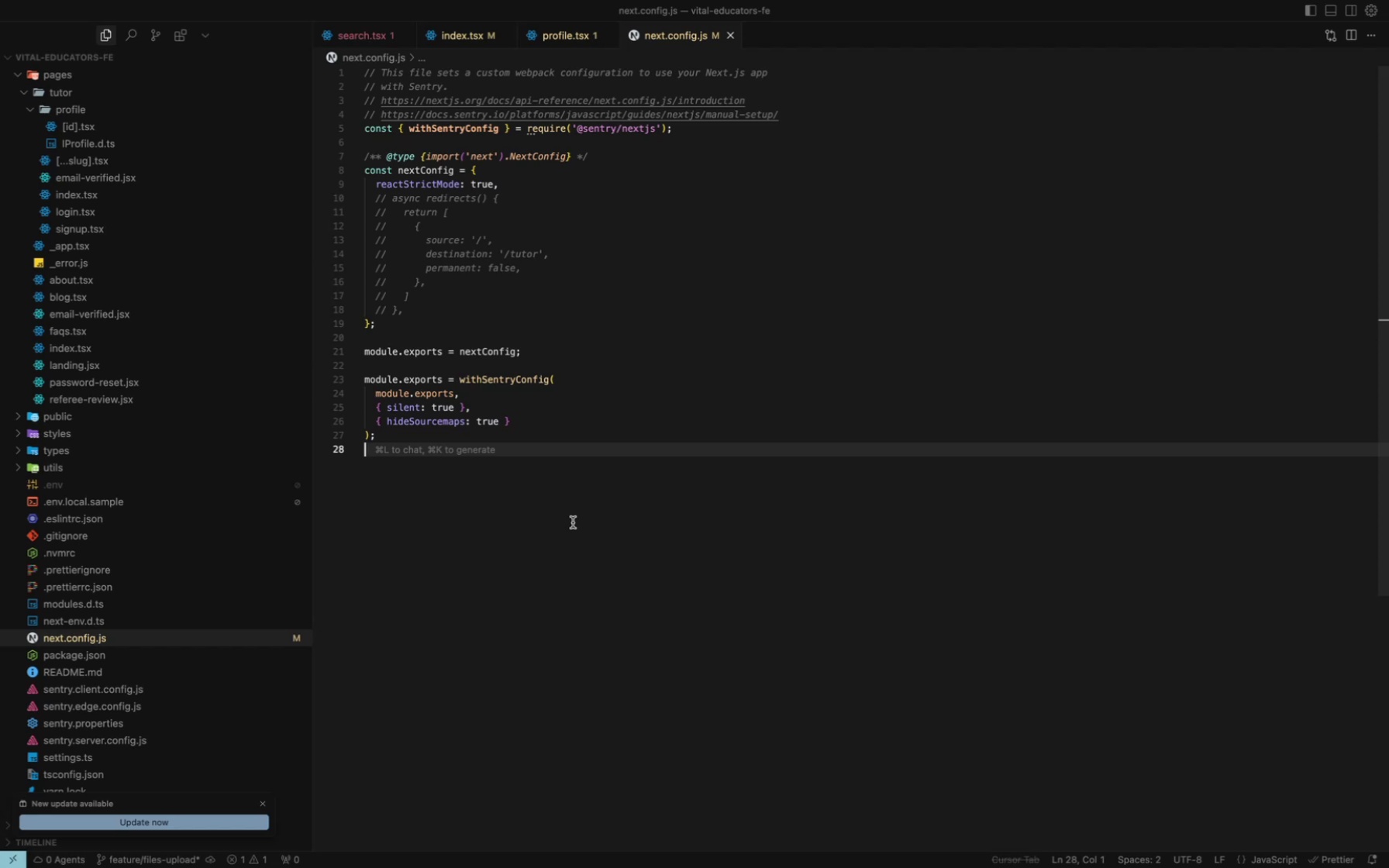 
key(Meta+Shift+Z)
 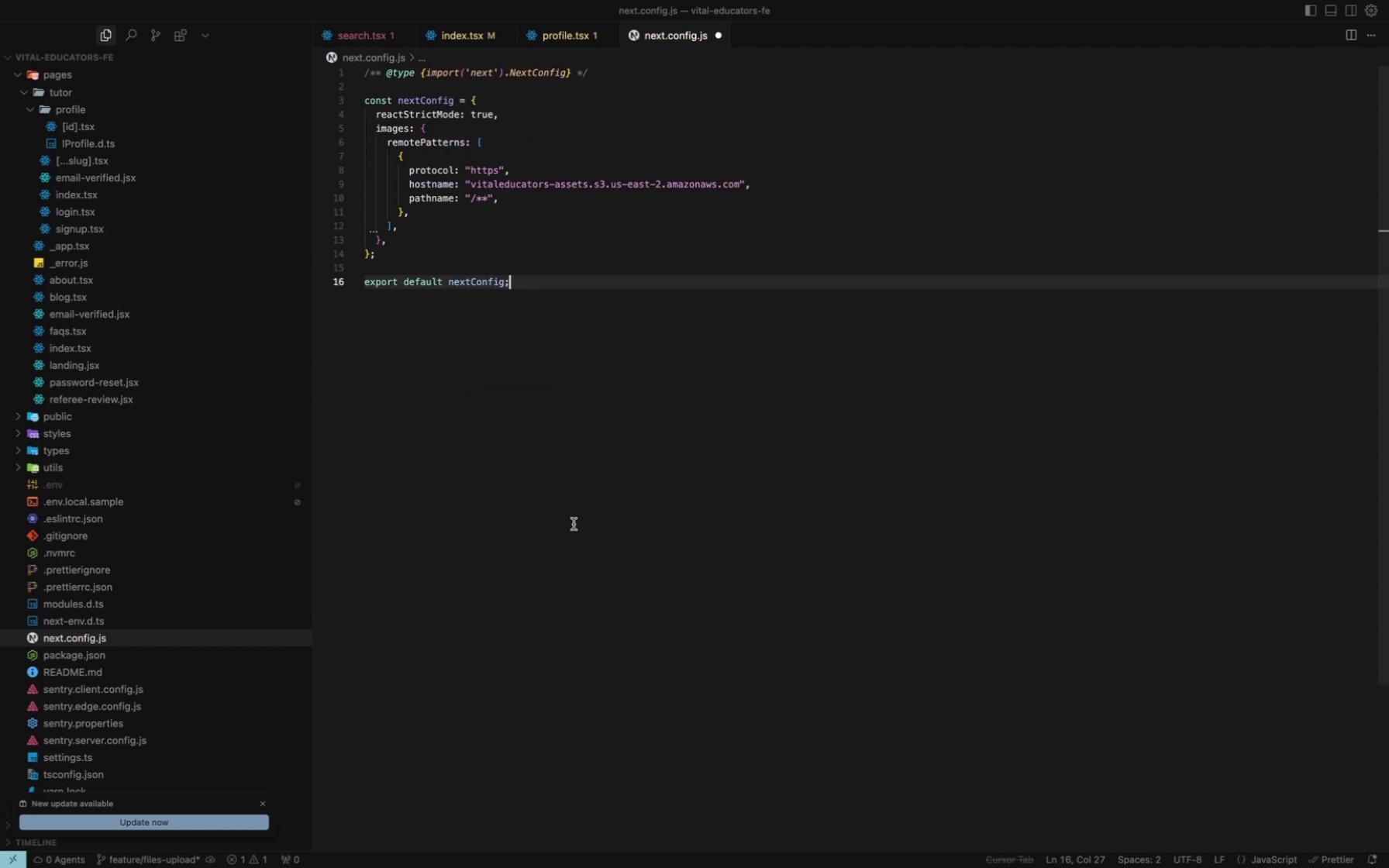 
key(Meta+Shift+Z)
 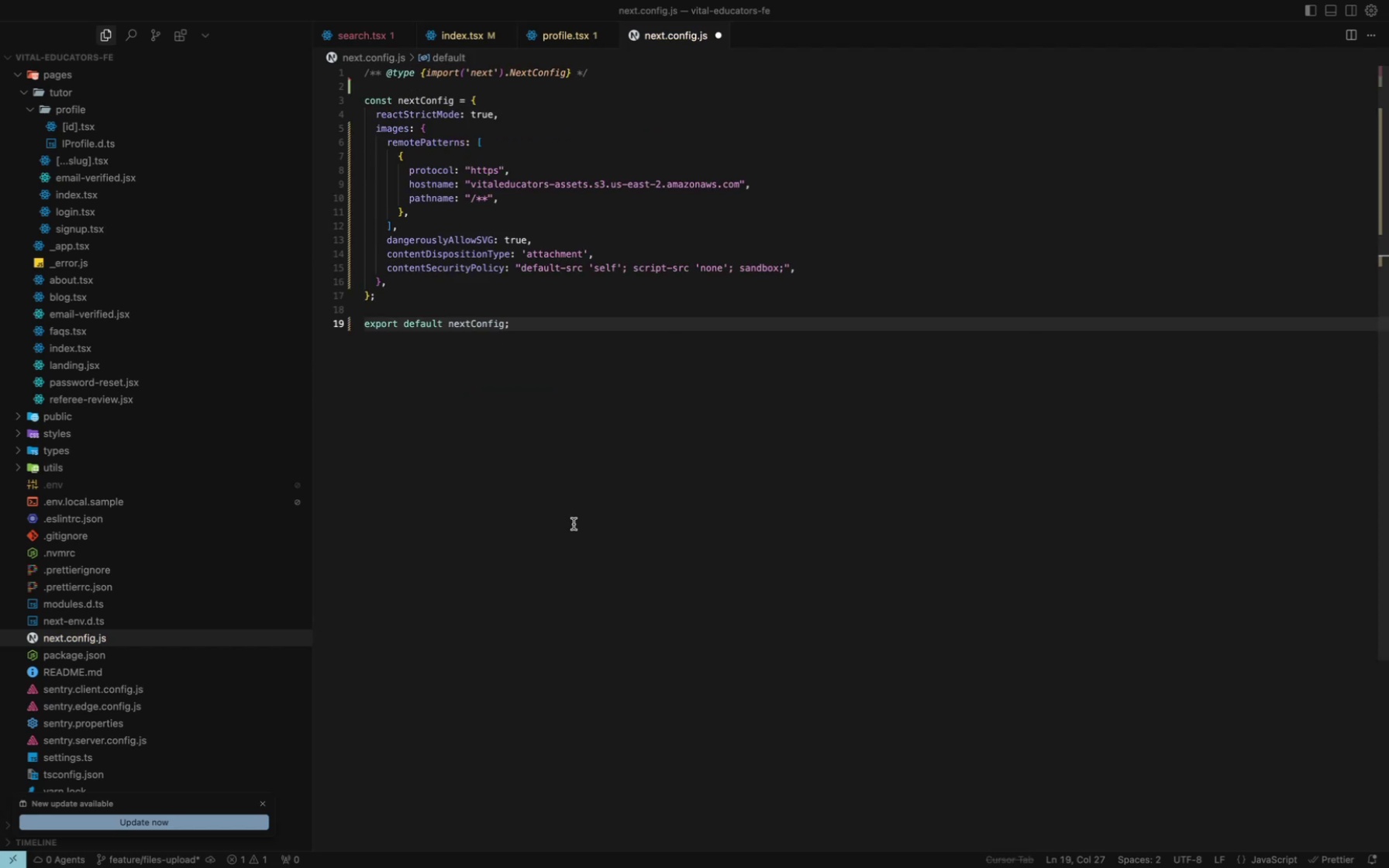 
key(Meta+Z)
 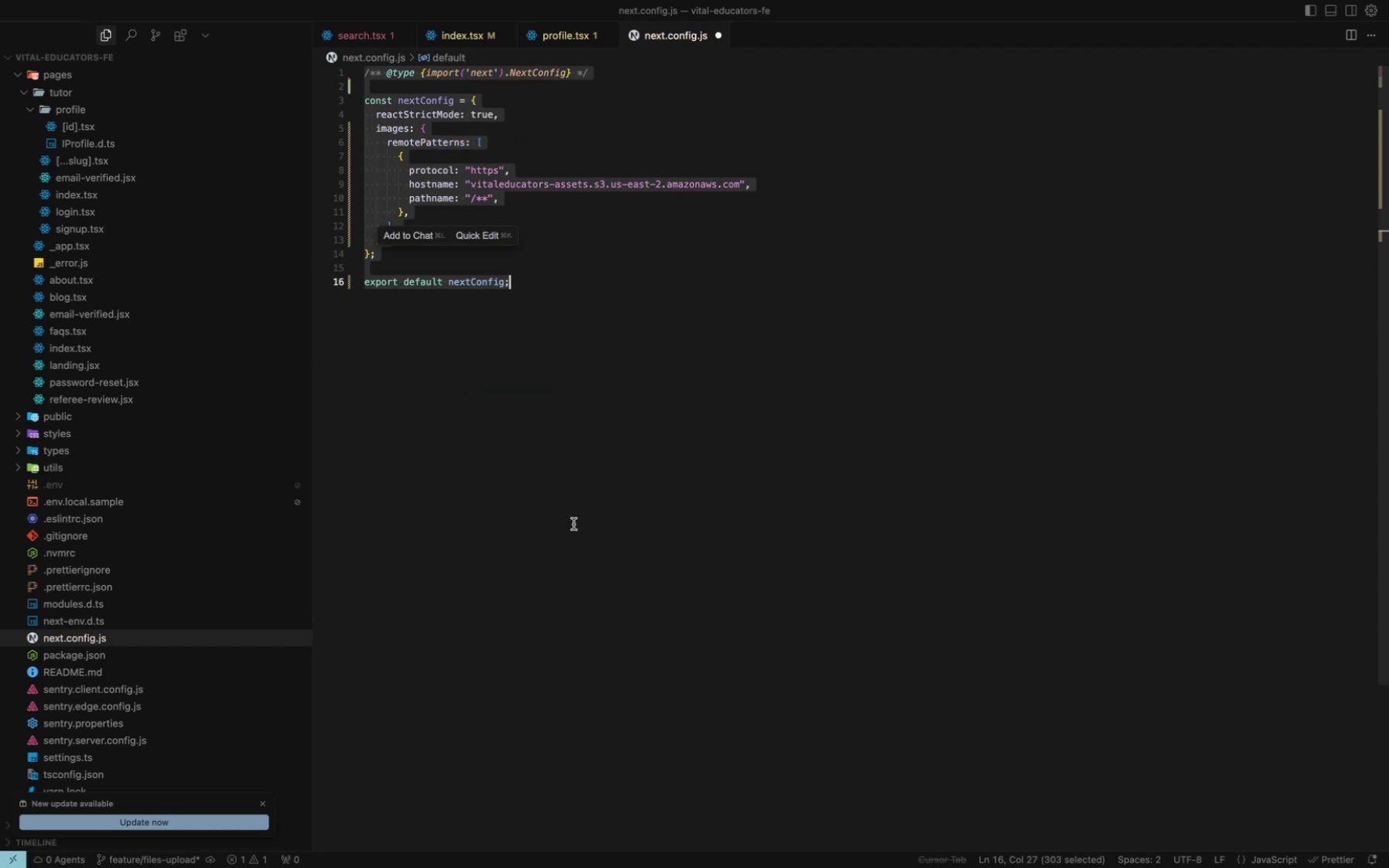 
key(Meta+Z)
 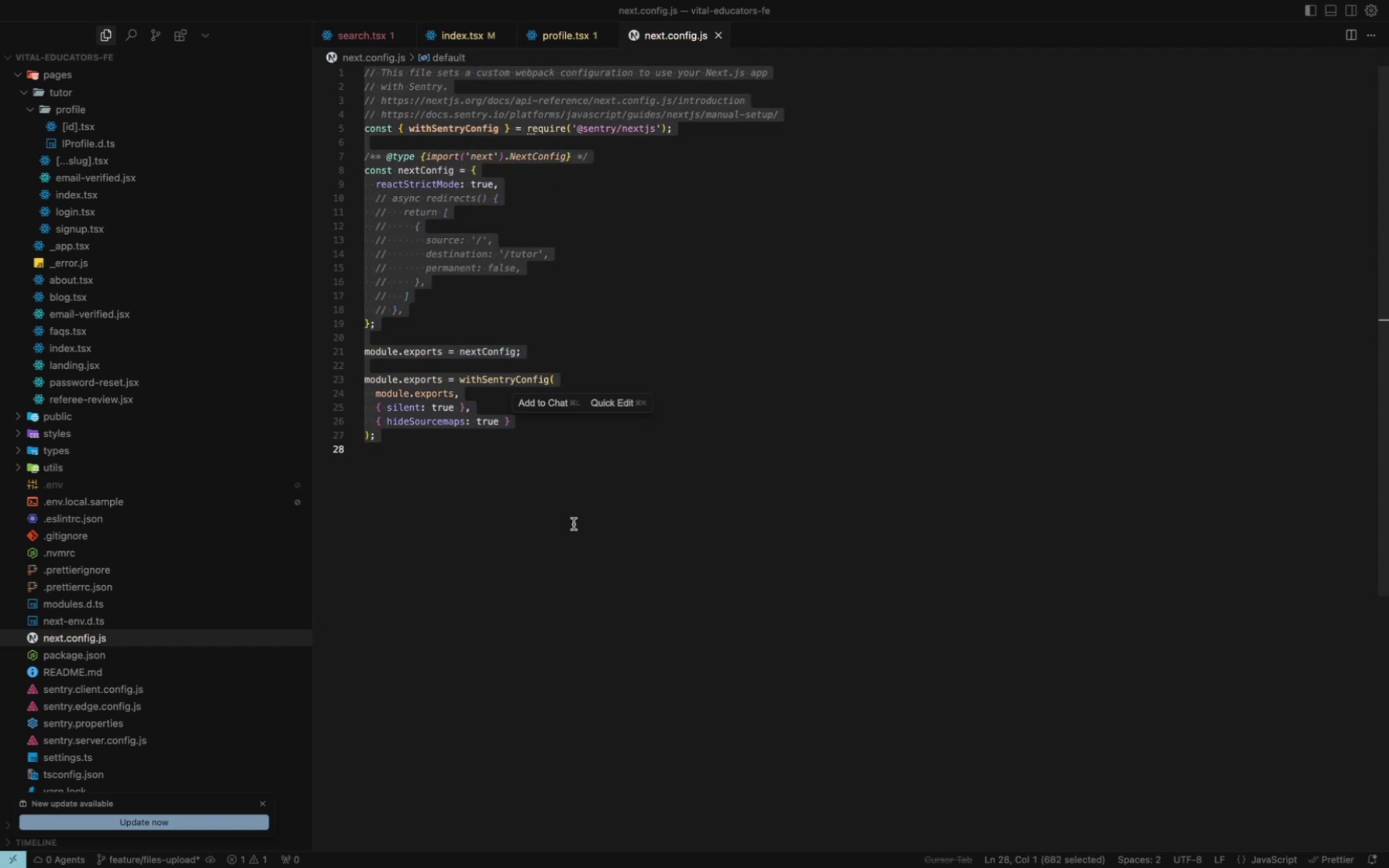 
left_click([574, 524])
 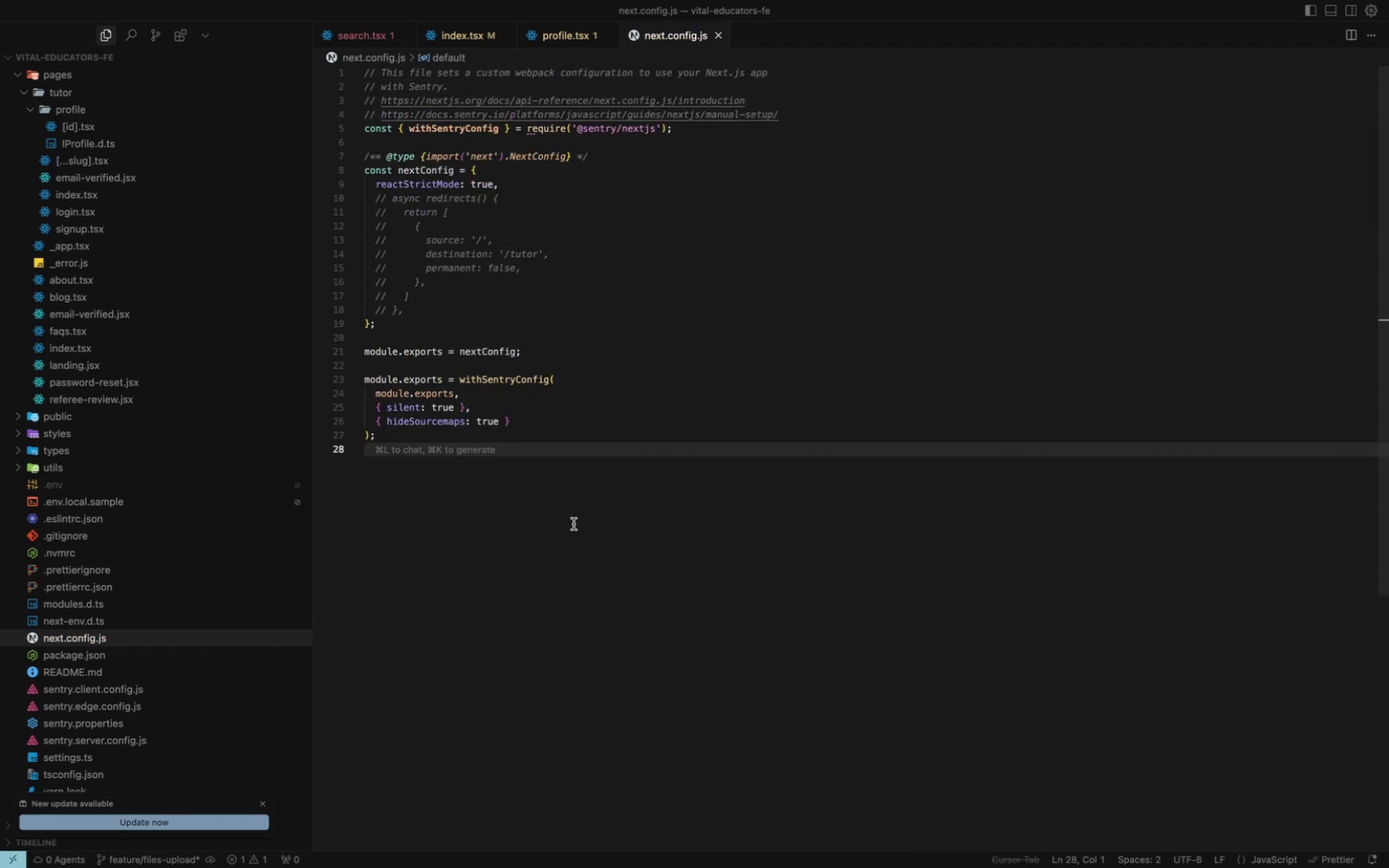 
key(Meta+A)
 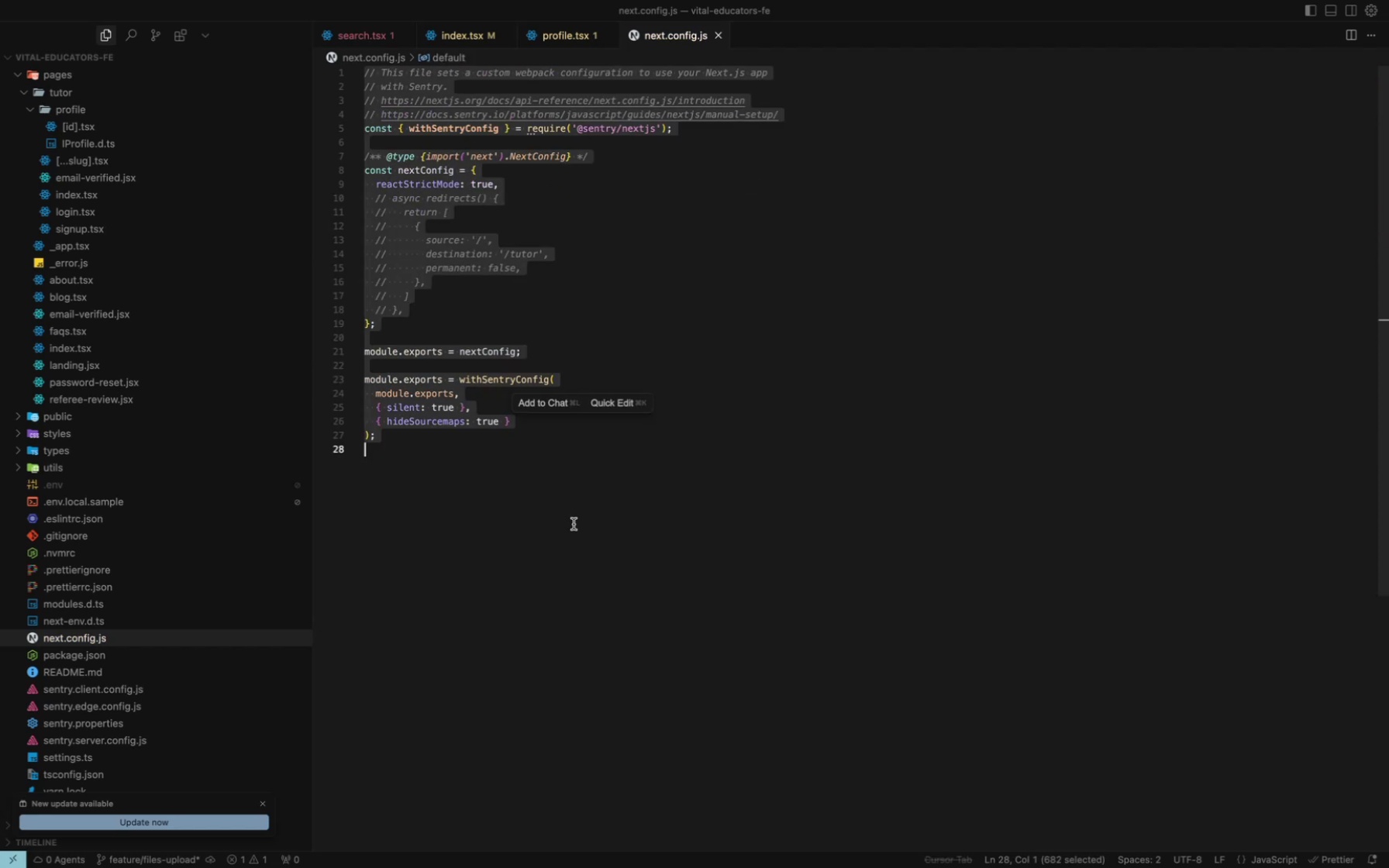 
key(Meta+C)
 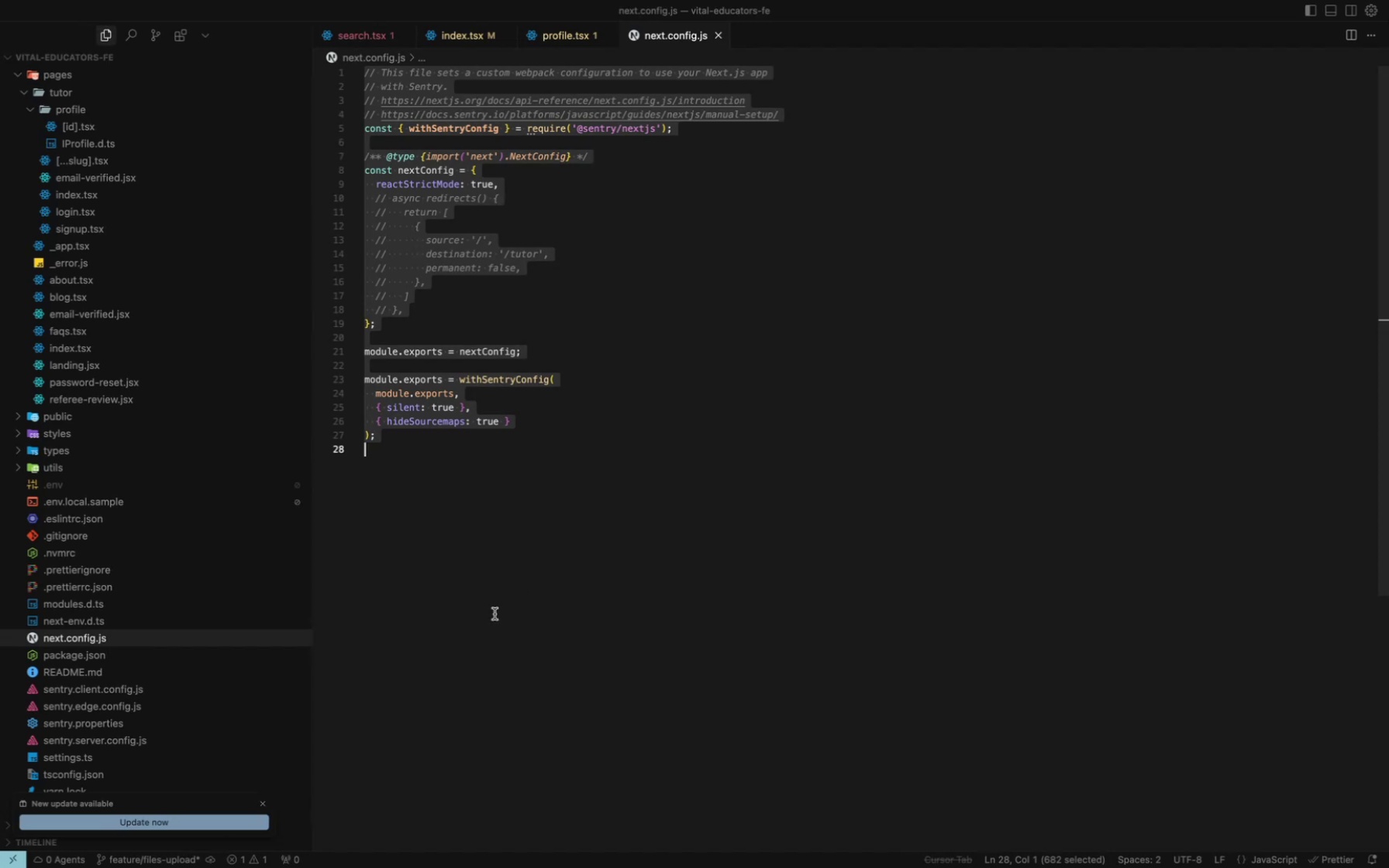 
wait(12.09)
 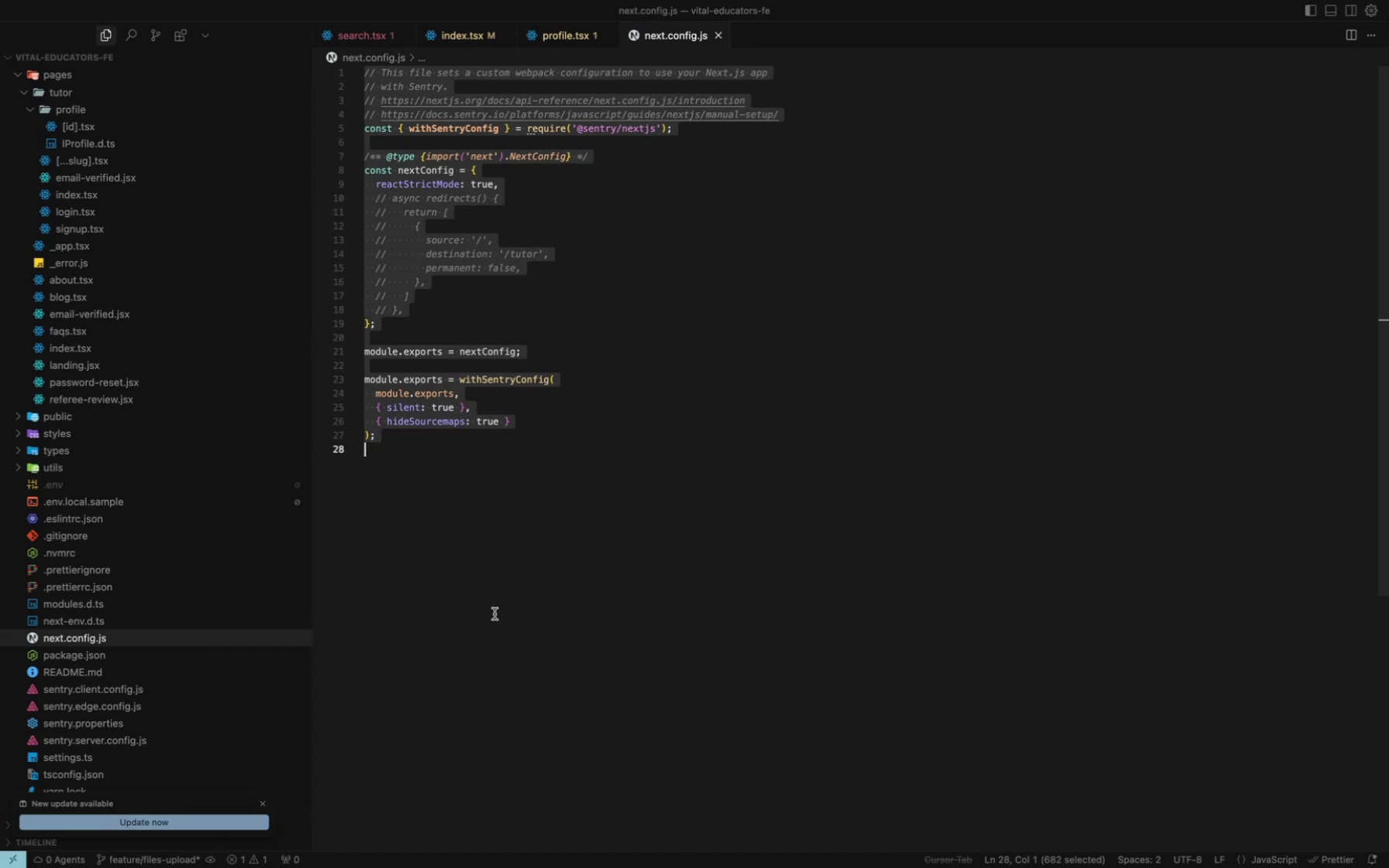 
left_click([340, 801])
 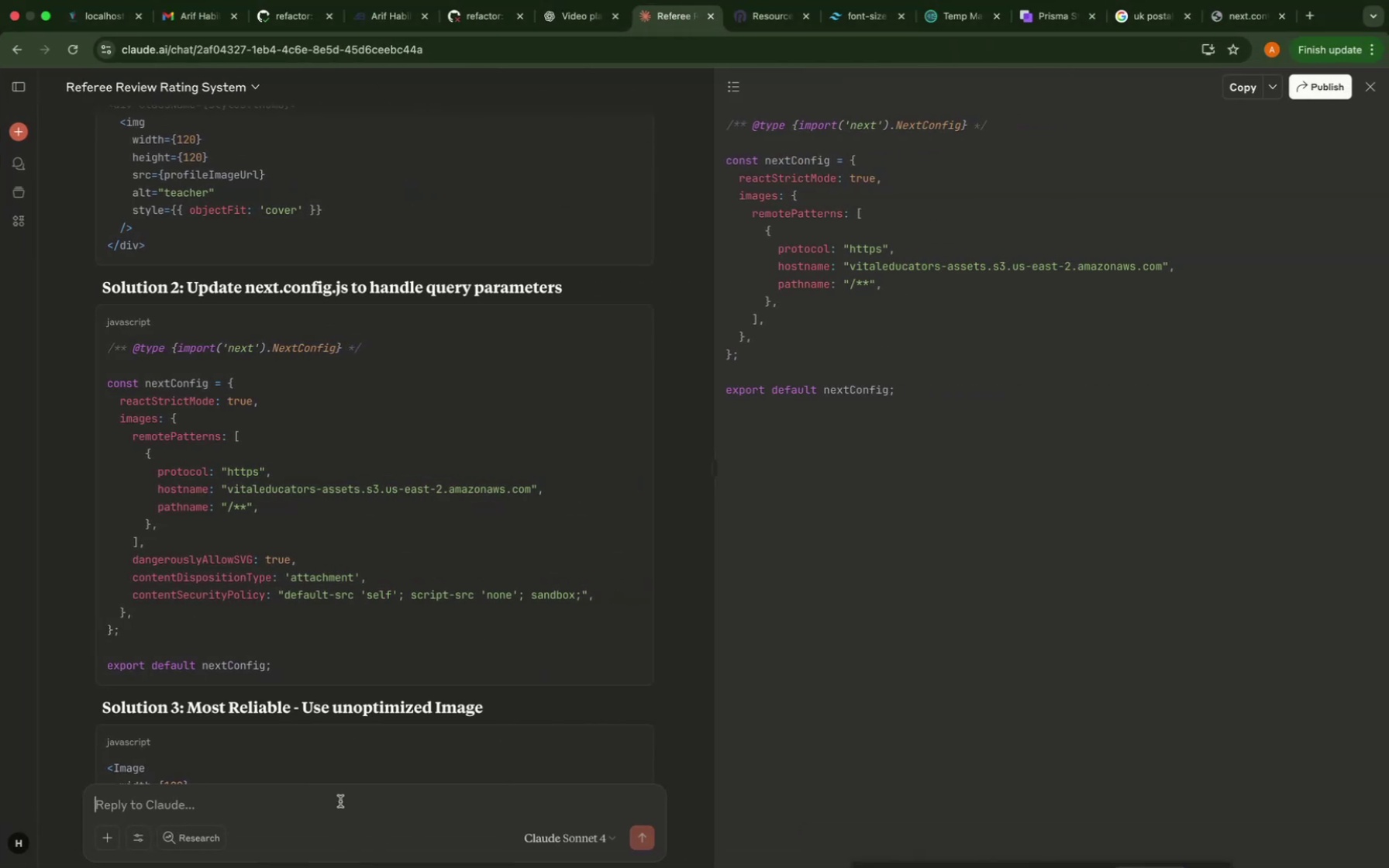 
key(Meta+CommandLeft)
 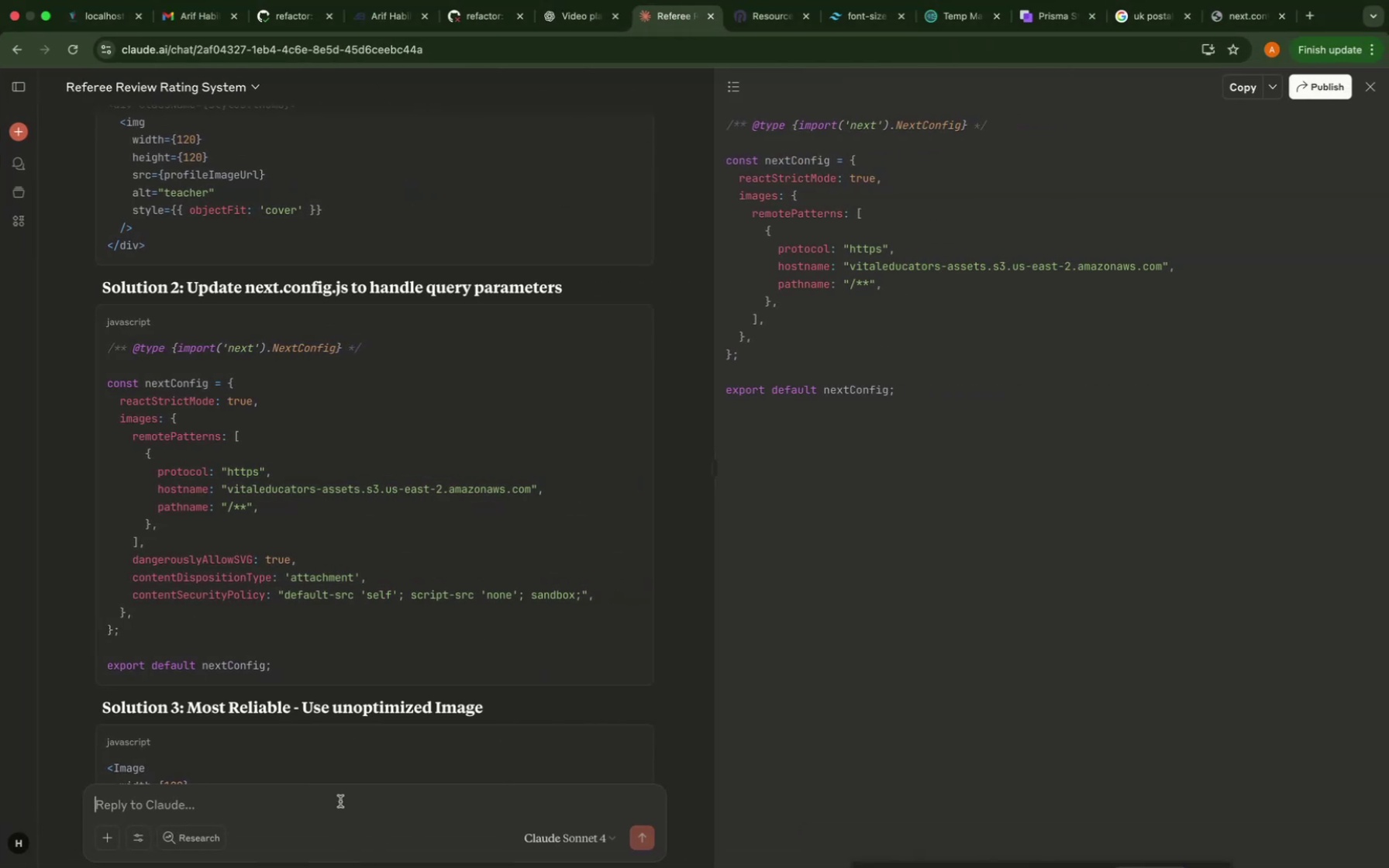 
key(Meta+V)
 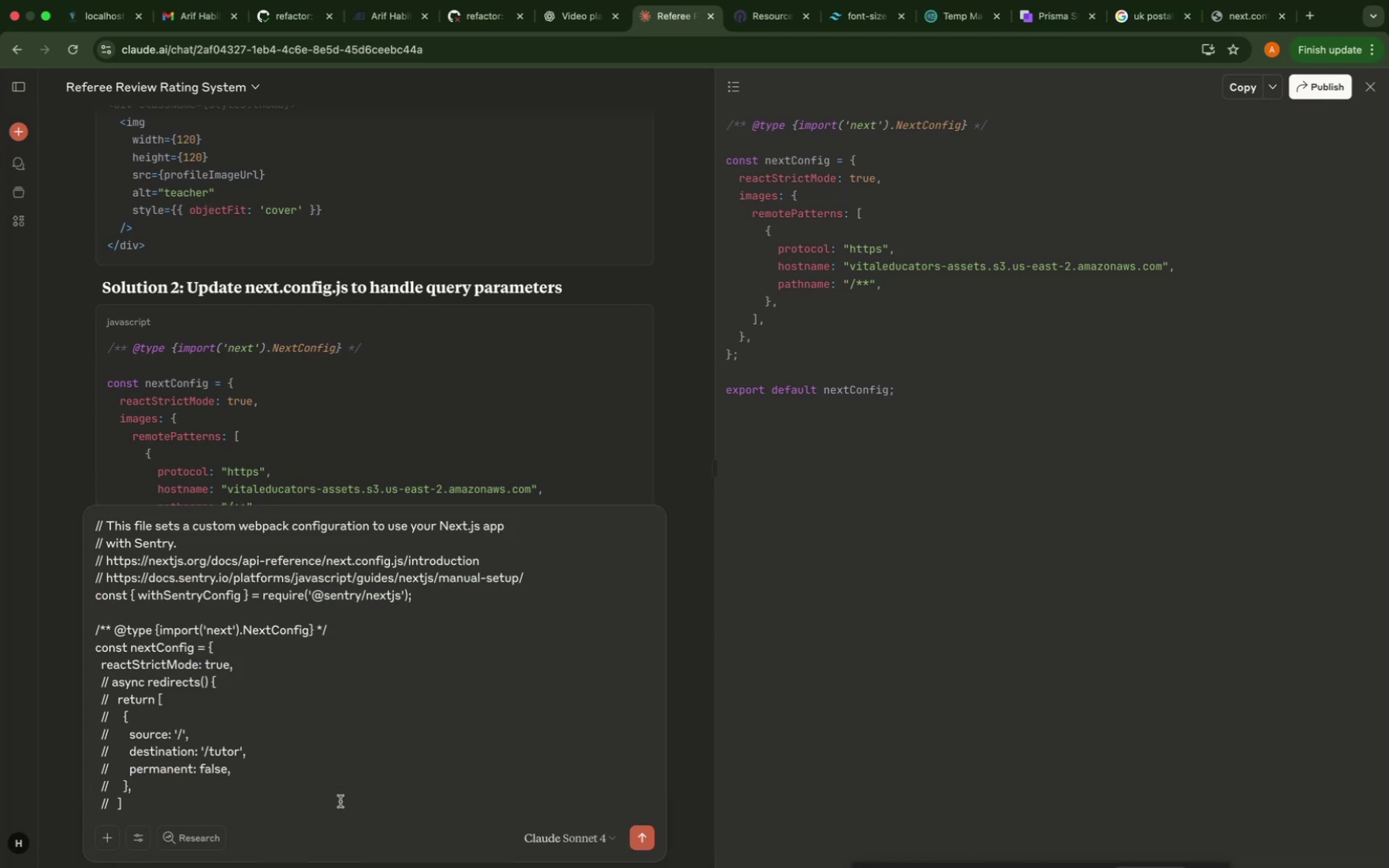 
key(Shift+Enter)
 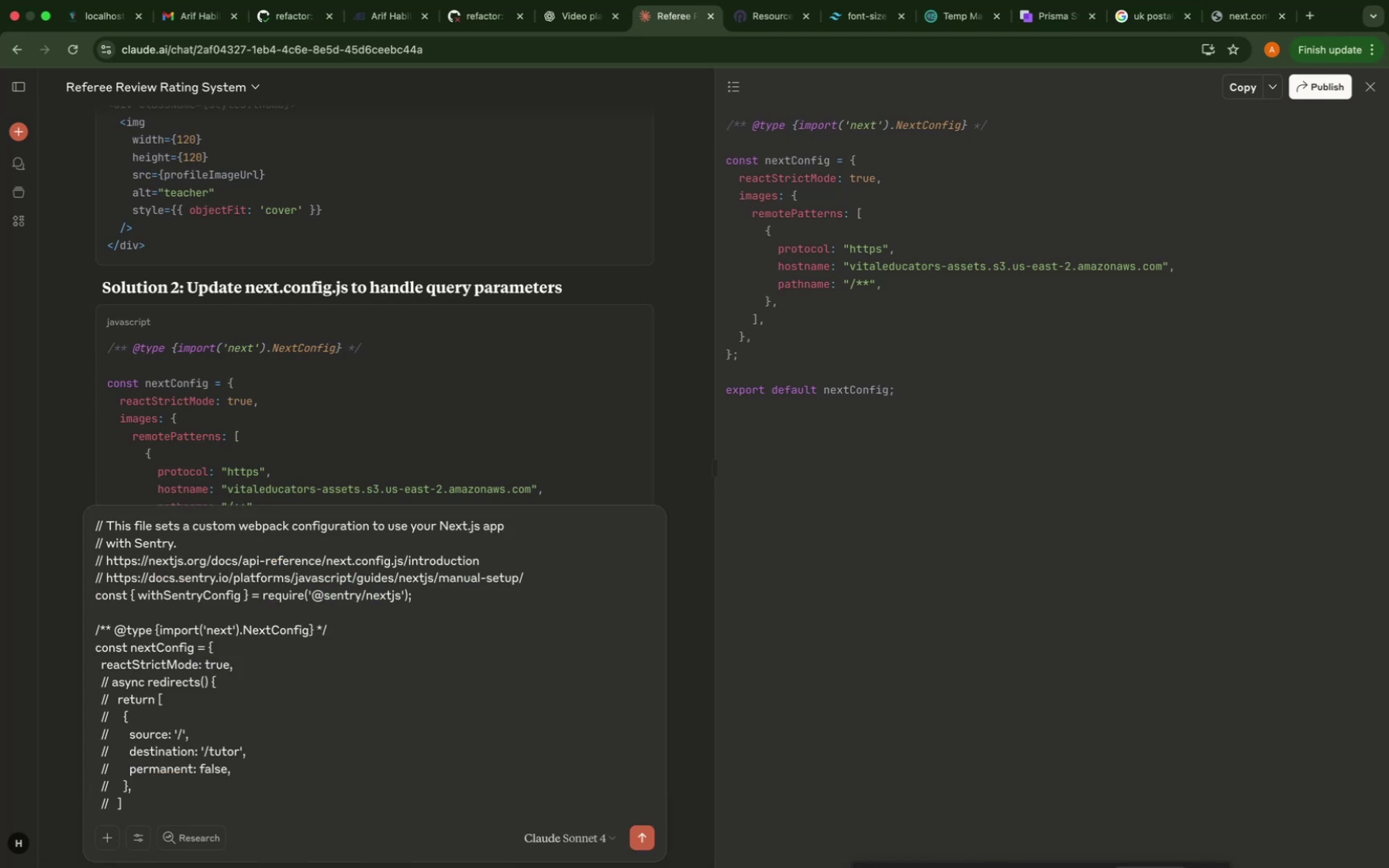 
key(Shift+Enter)
 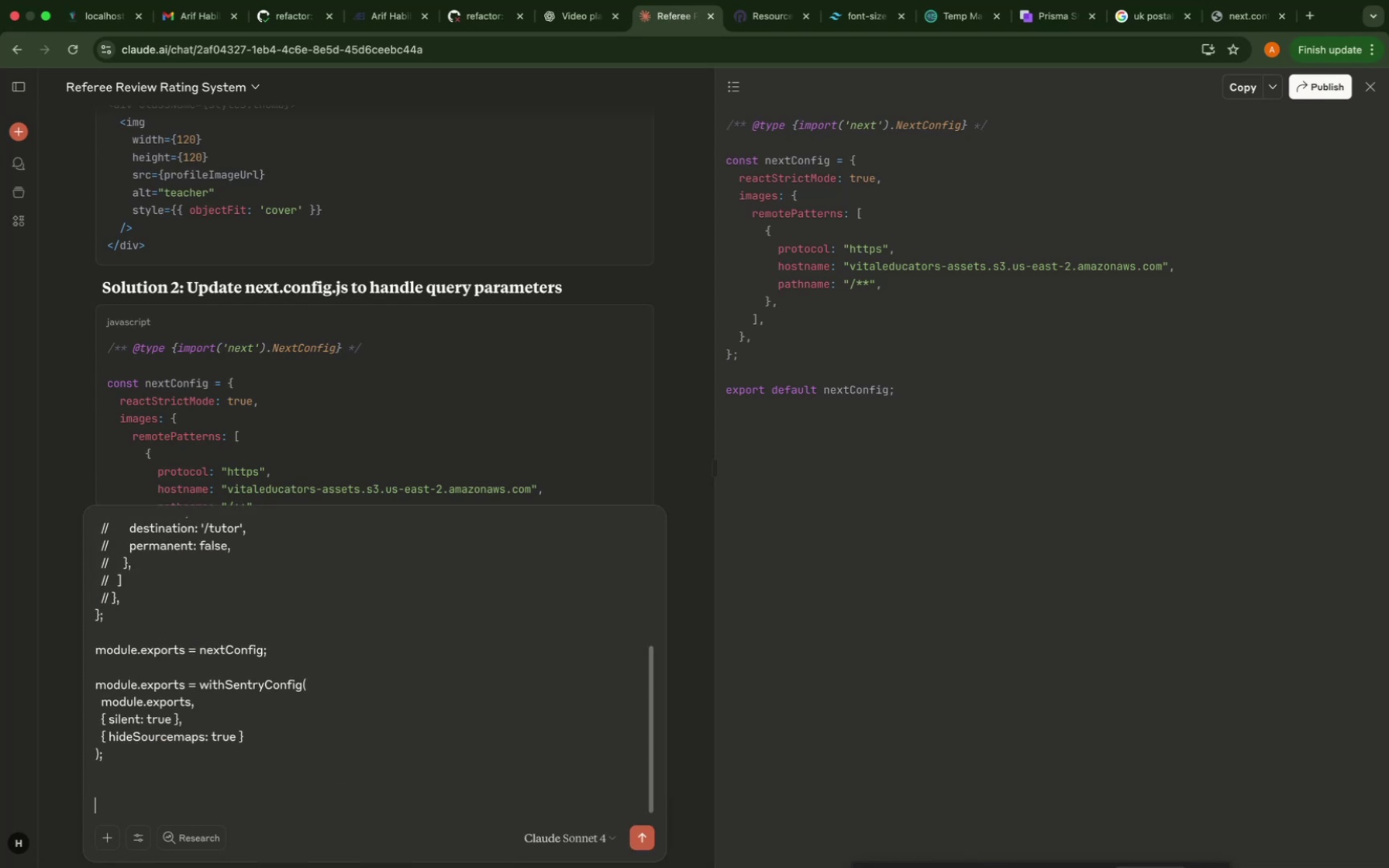 
type(only upld)
key(Backspace)
key(Backspace)
type(date in this nothing else)
 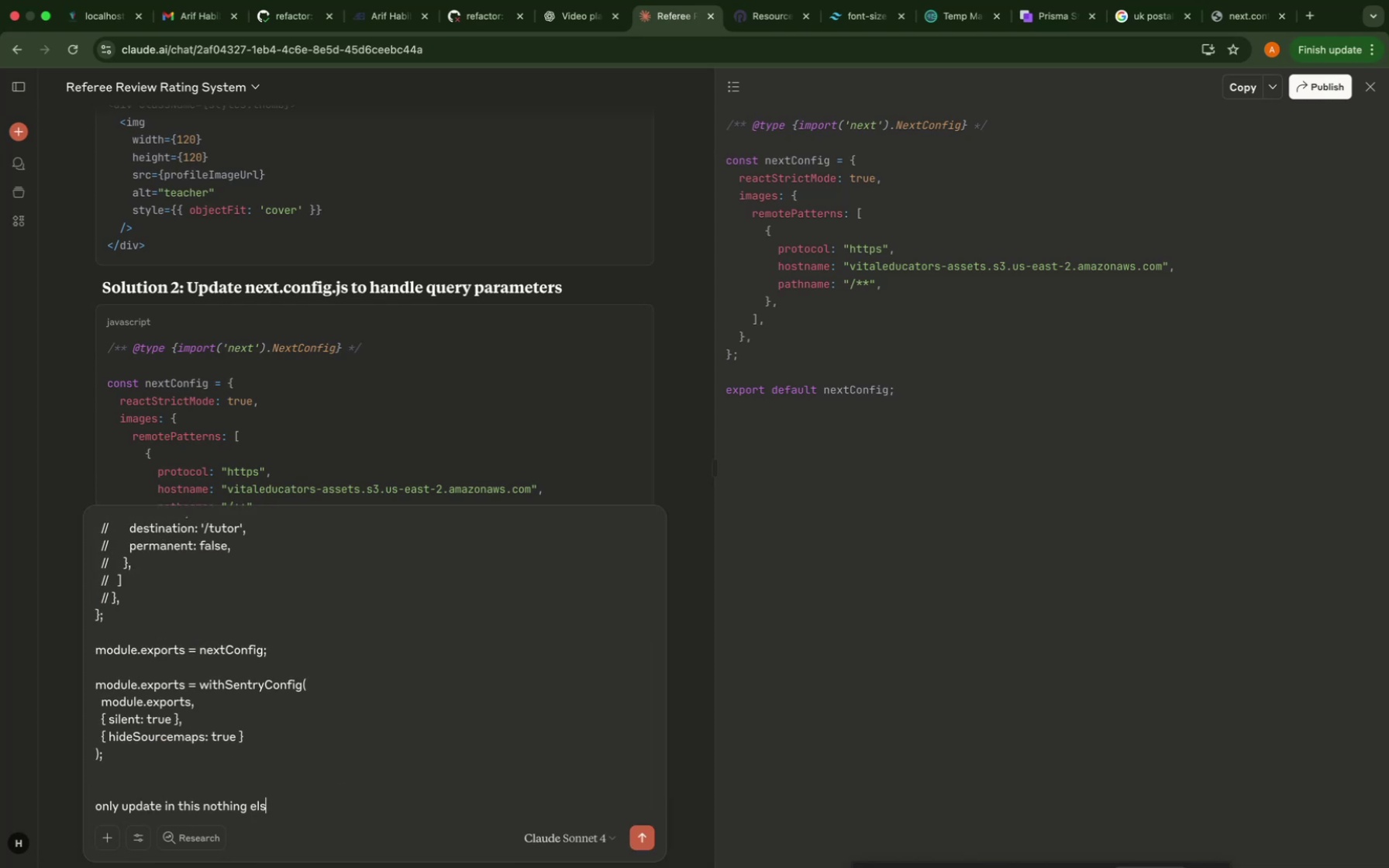 
key(Enter)
 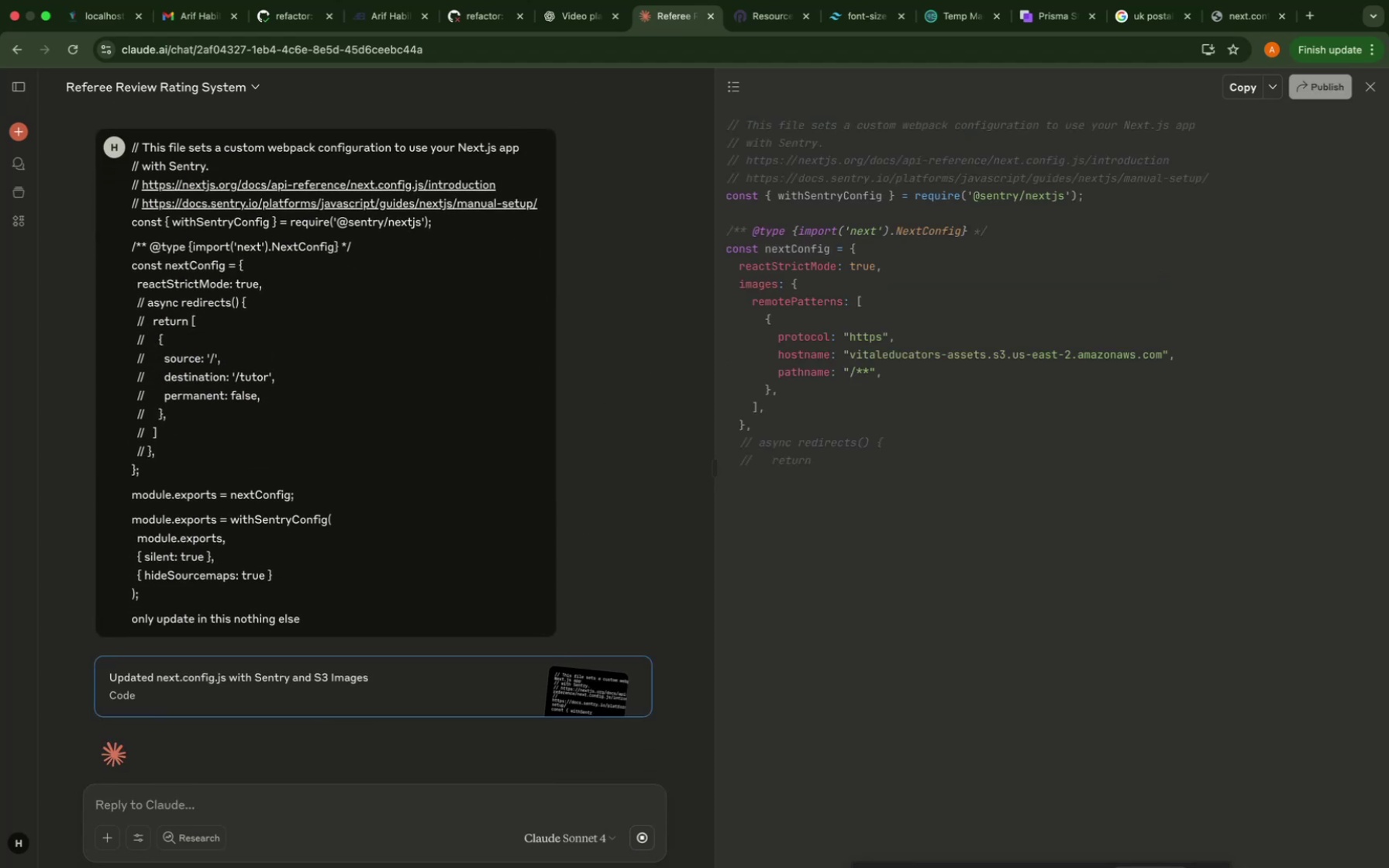 
wait(11.04)
 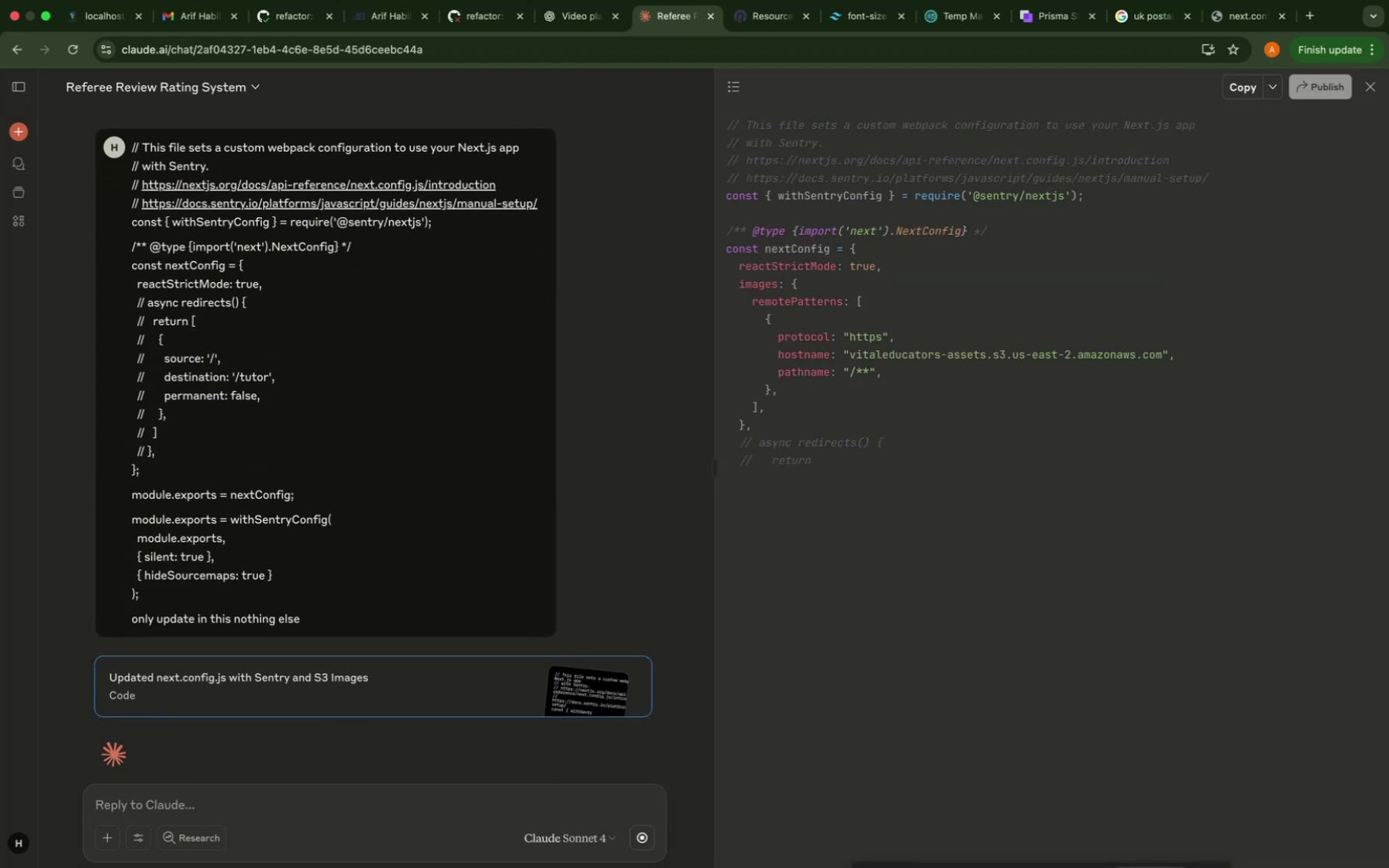 
scroll: coordinate [376, 611], scroll_direction: down, amount: 31.0
 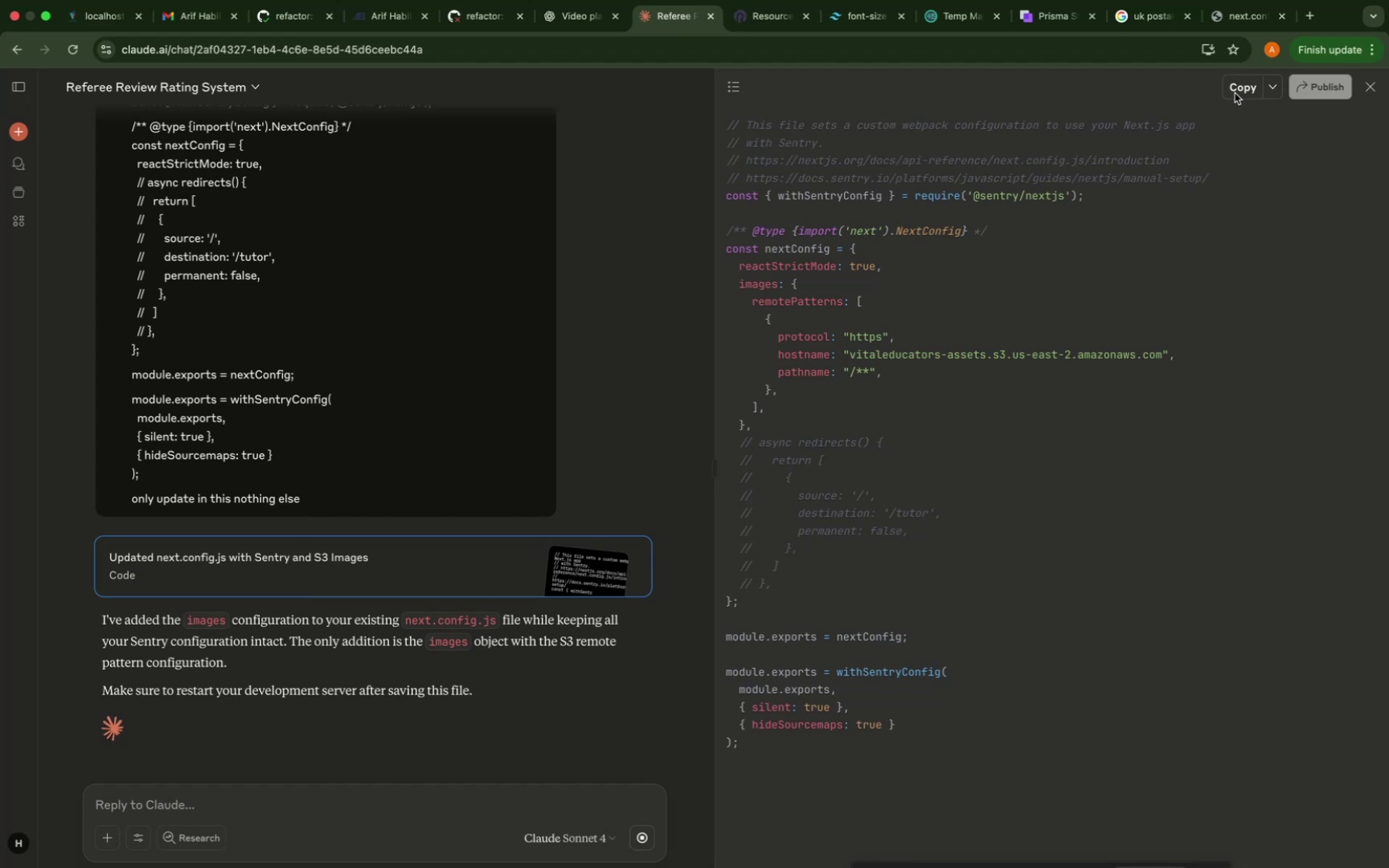 
double_click([1235, 92])
 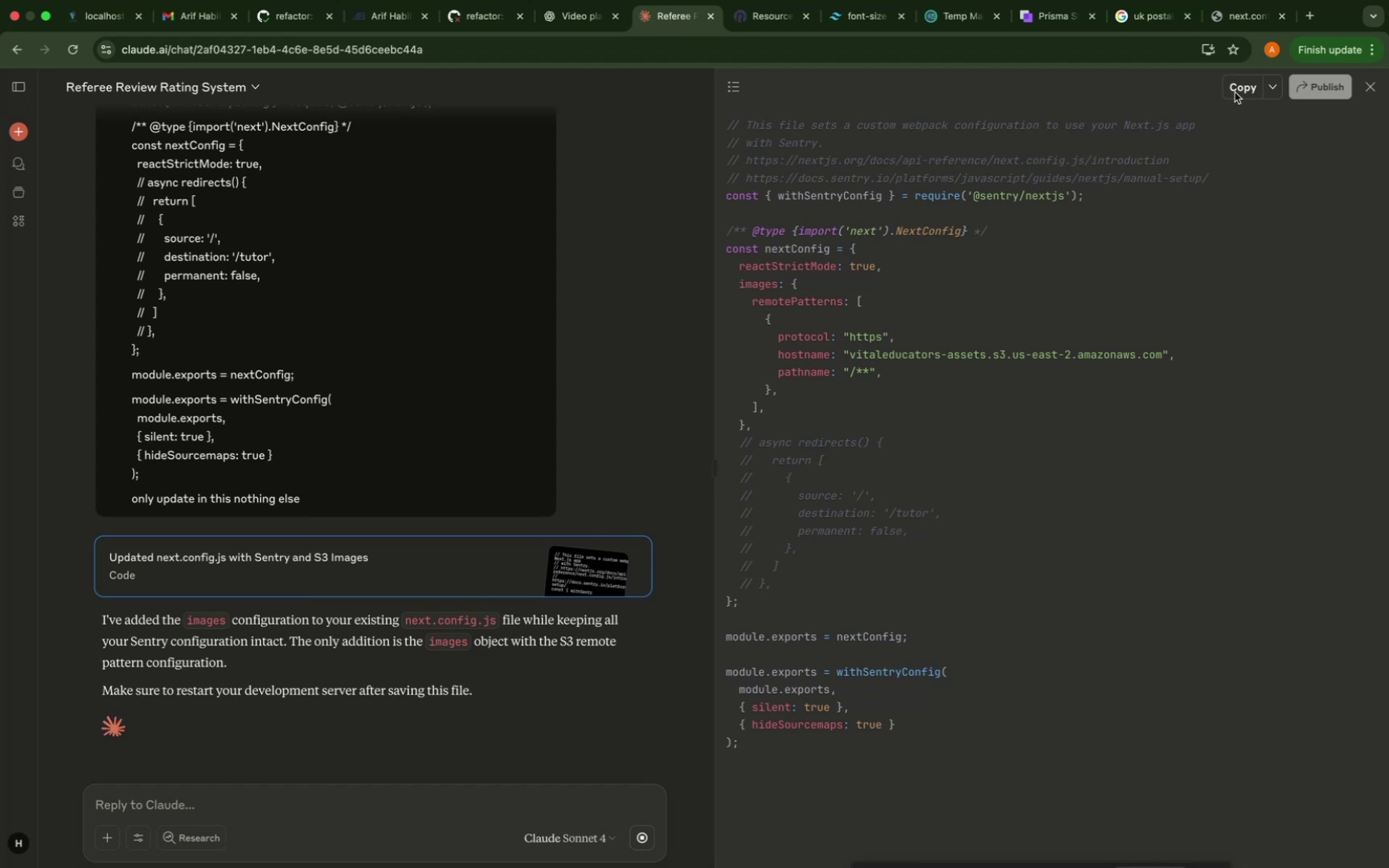 
triple_click([1235, 92])
 